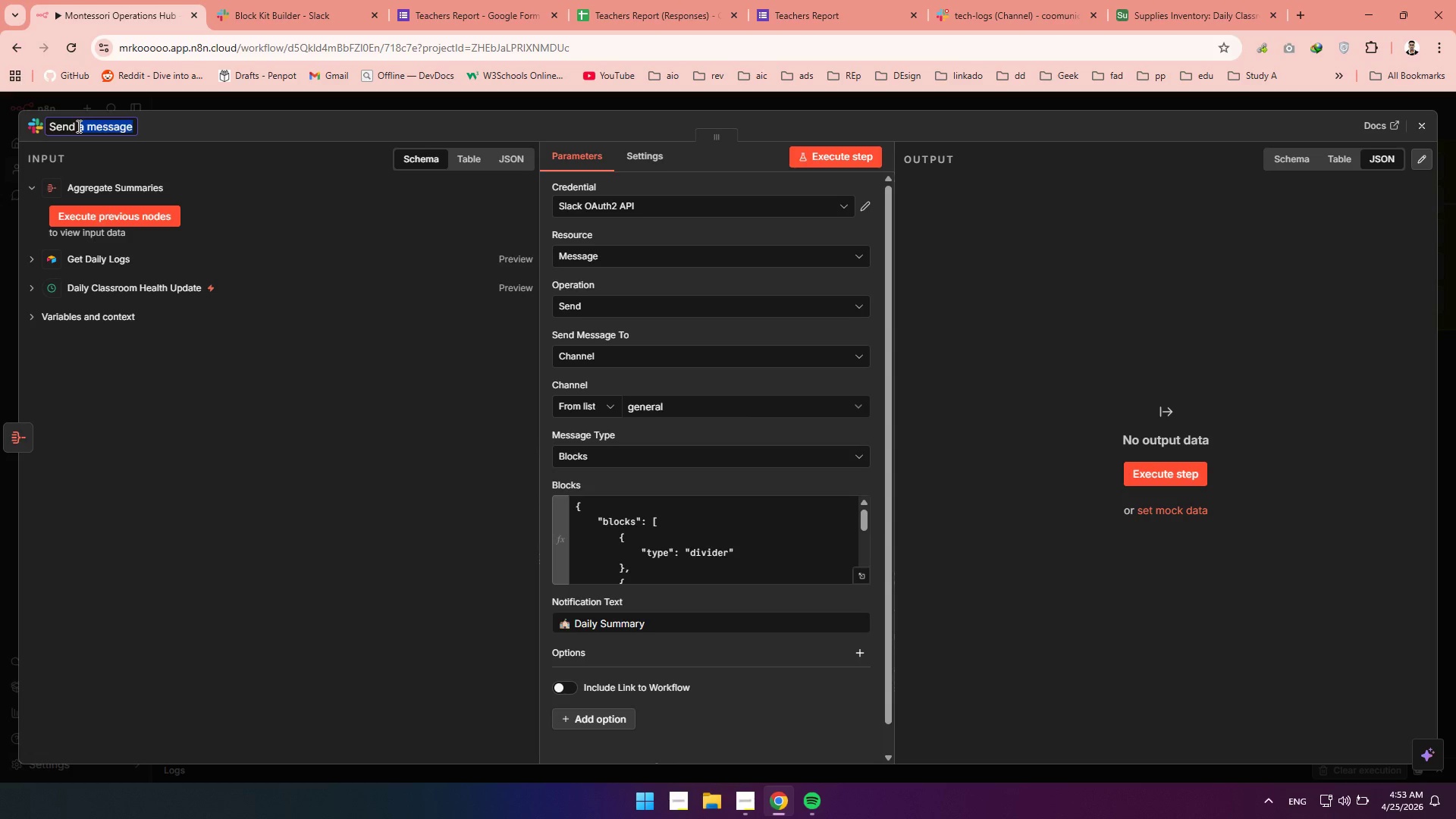 
type(Daily Summary)
 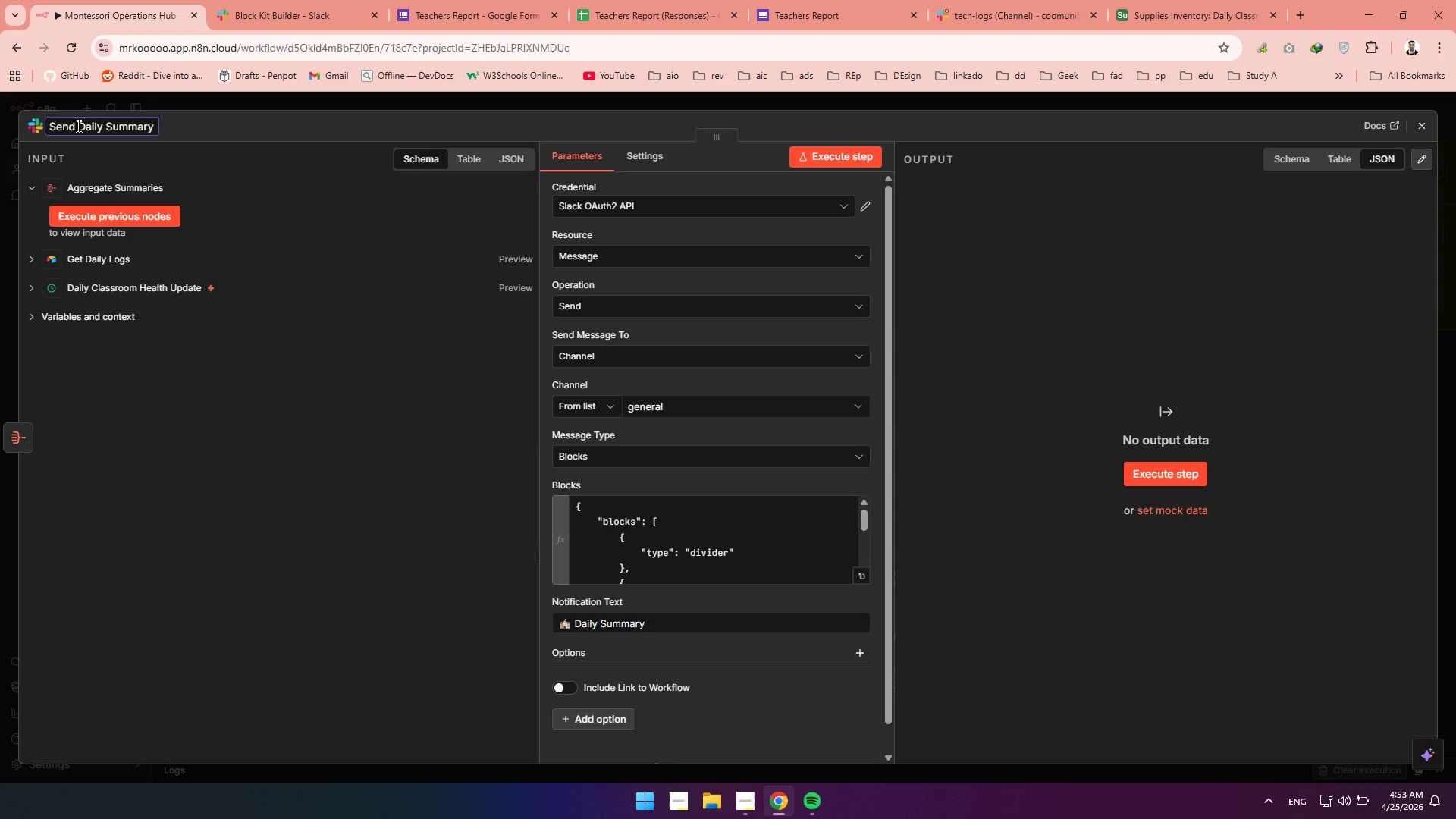 
wait(11.5)
 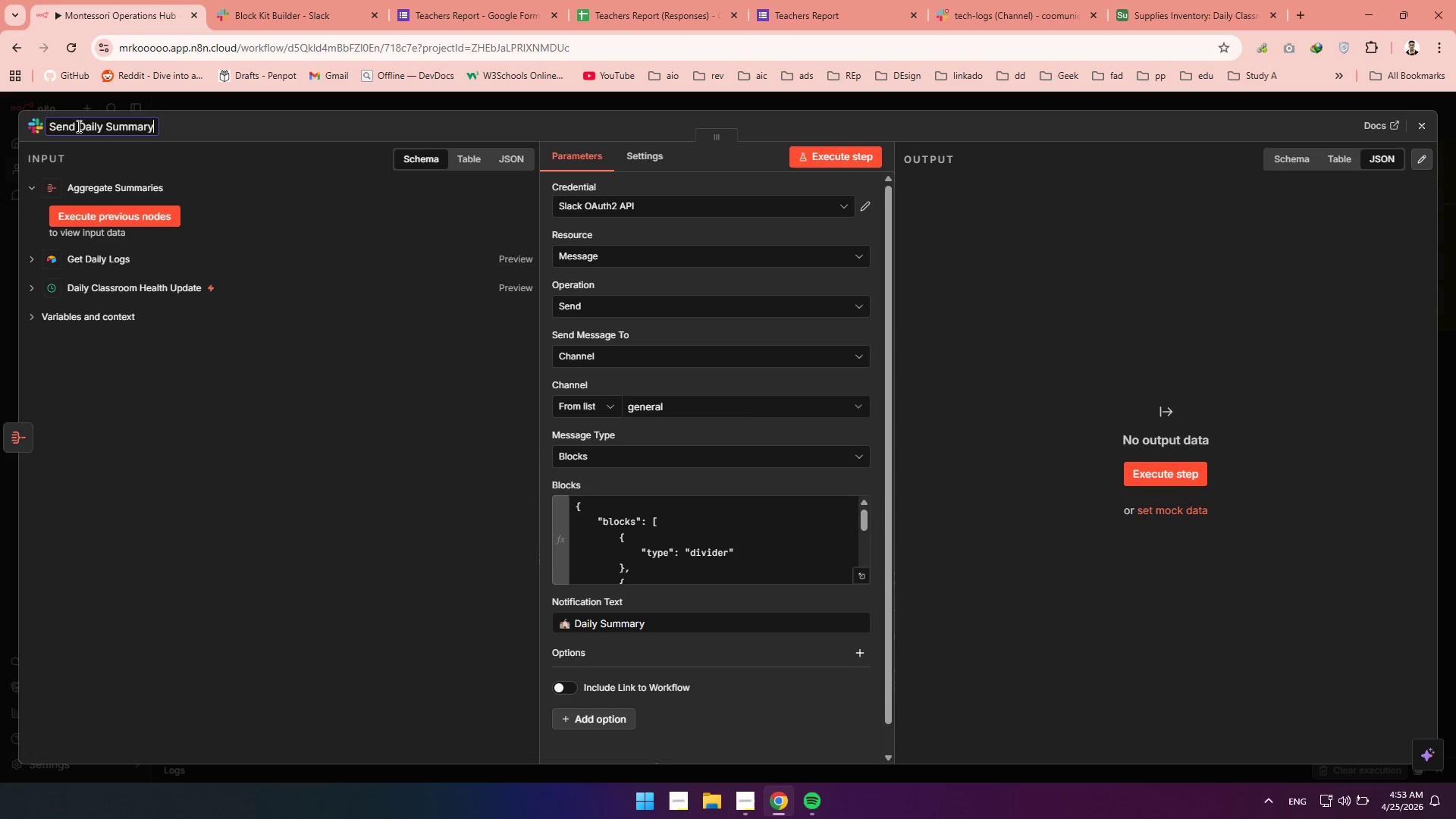 
left_click([1422, 129])
 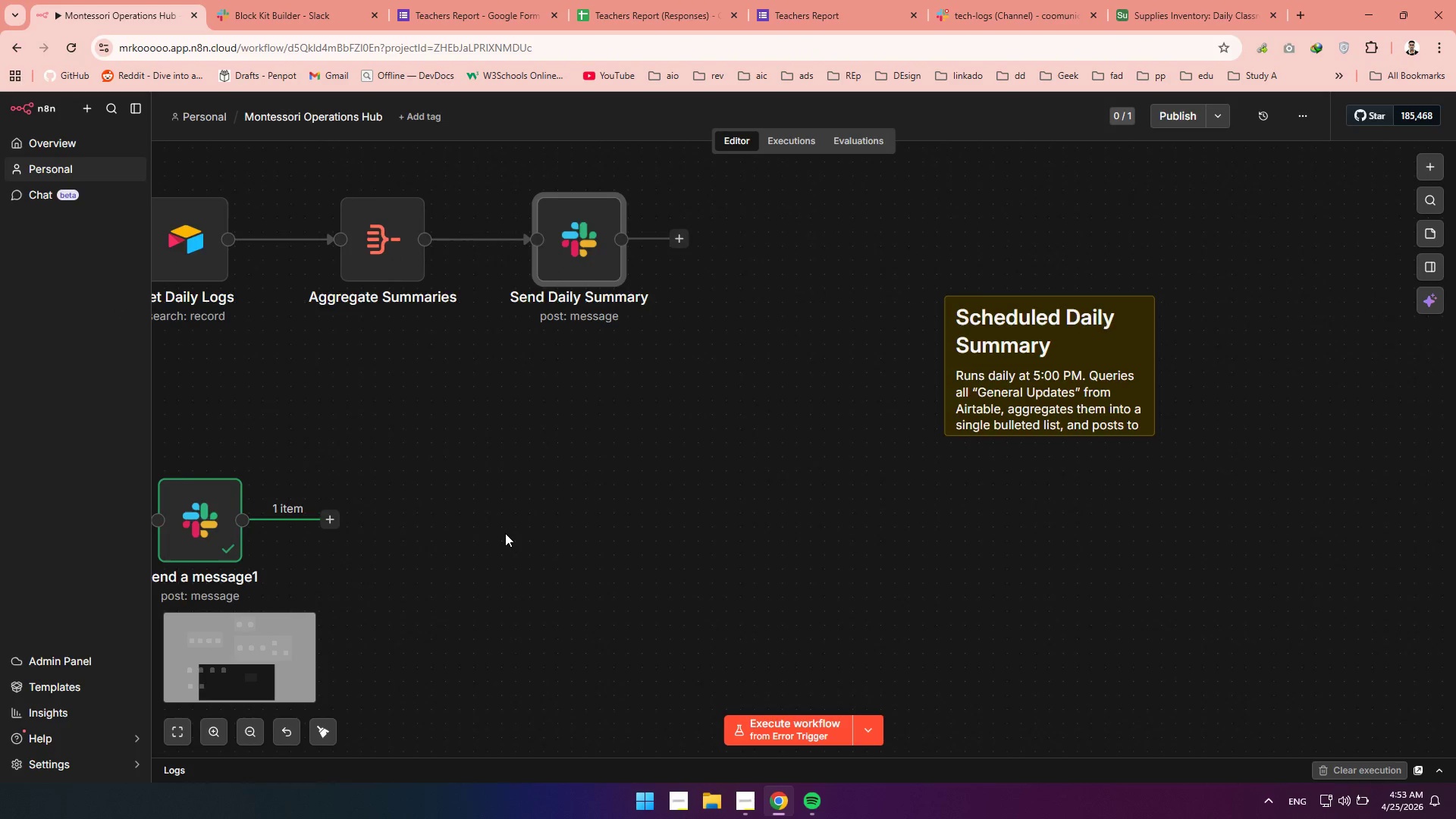 
wait(6.28)
 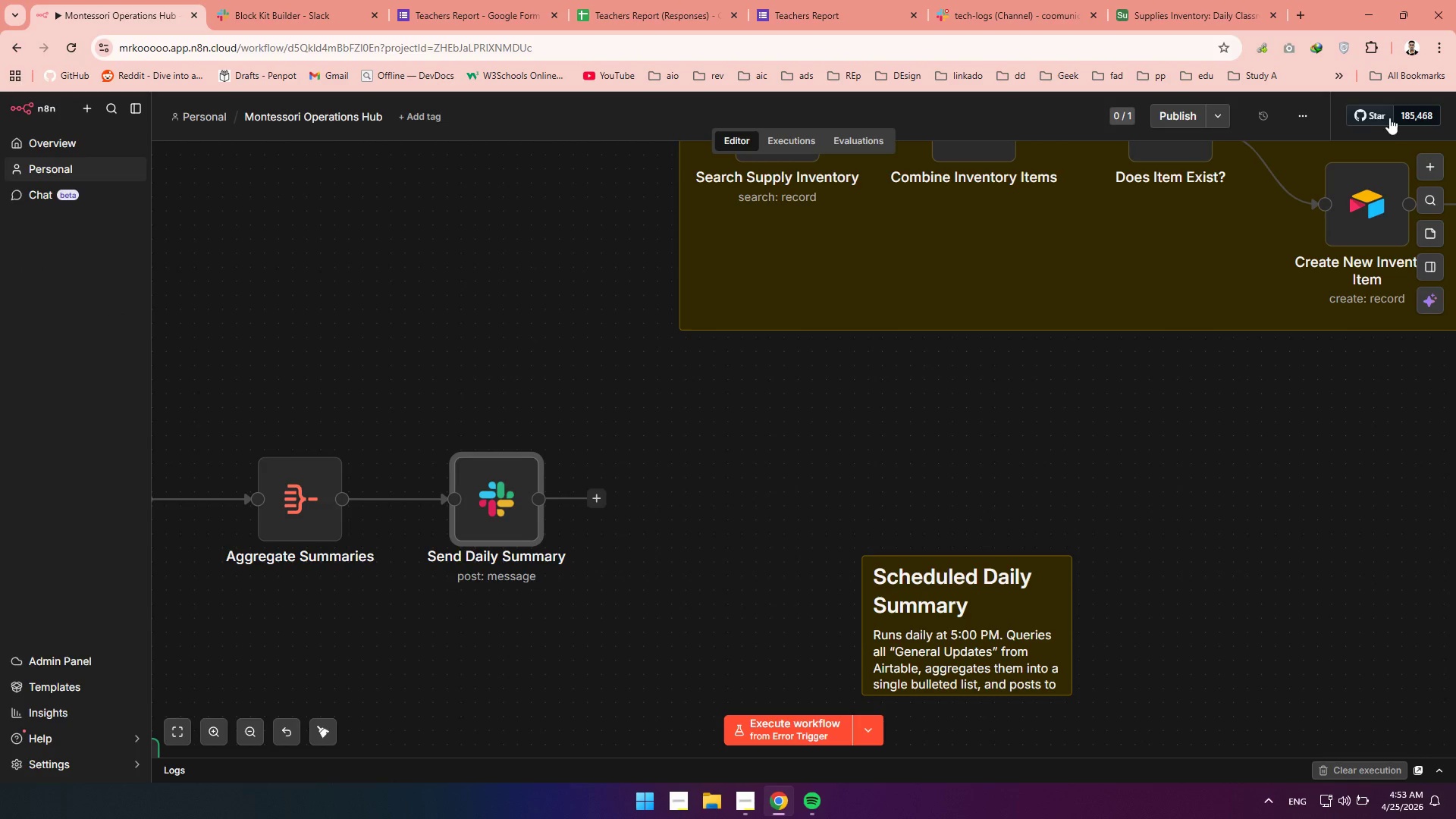 
double_click([326, 522])
 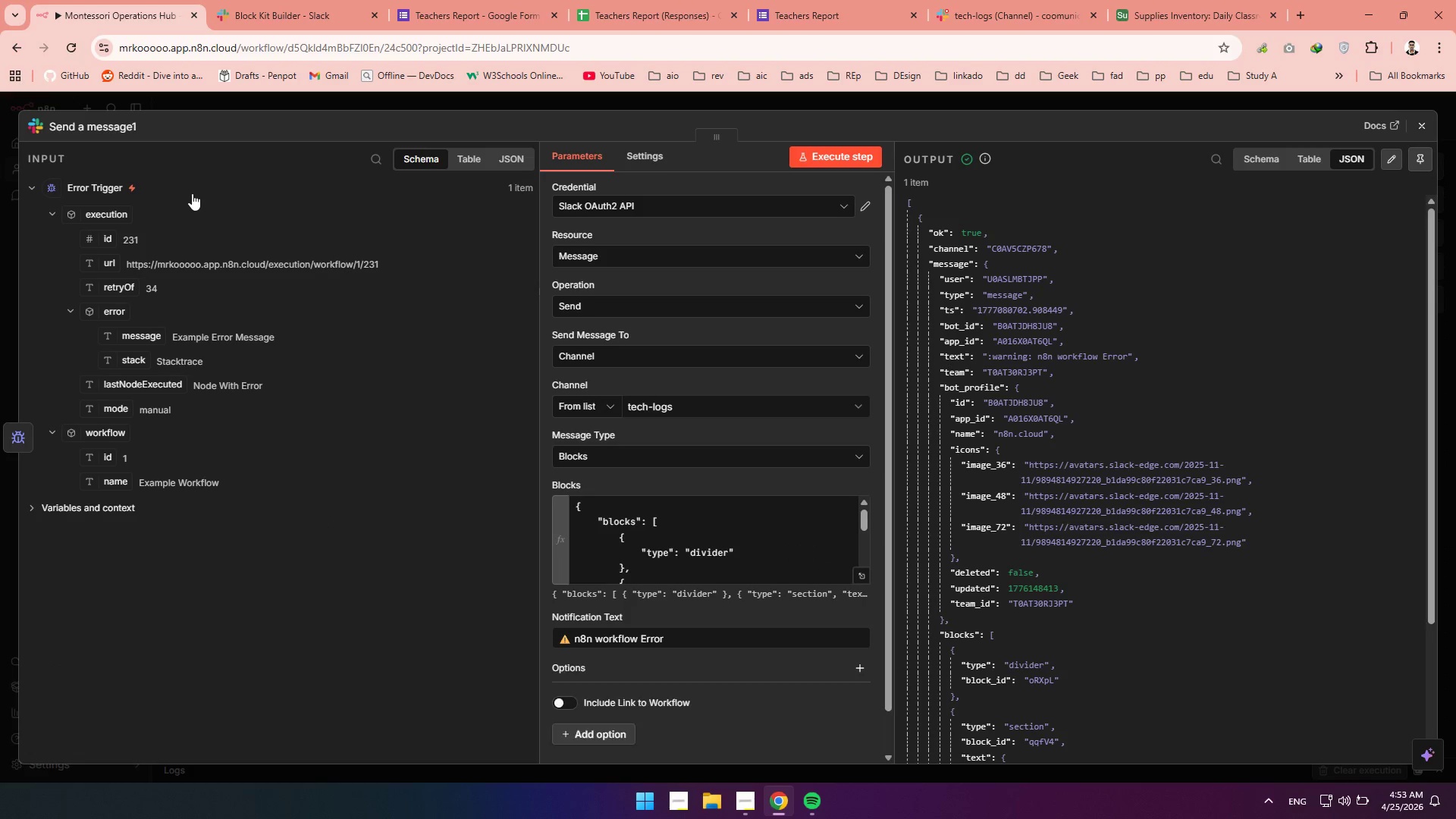 
left_click([92, 124])
 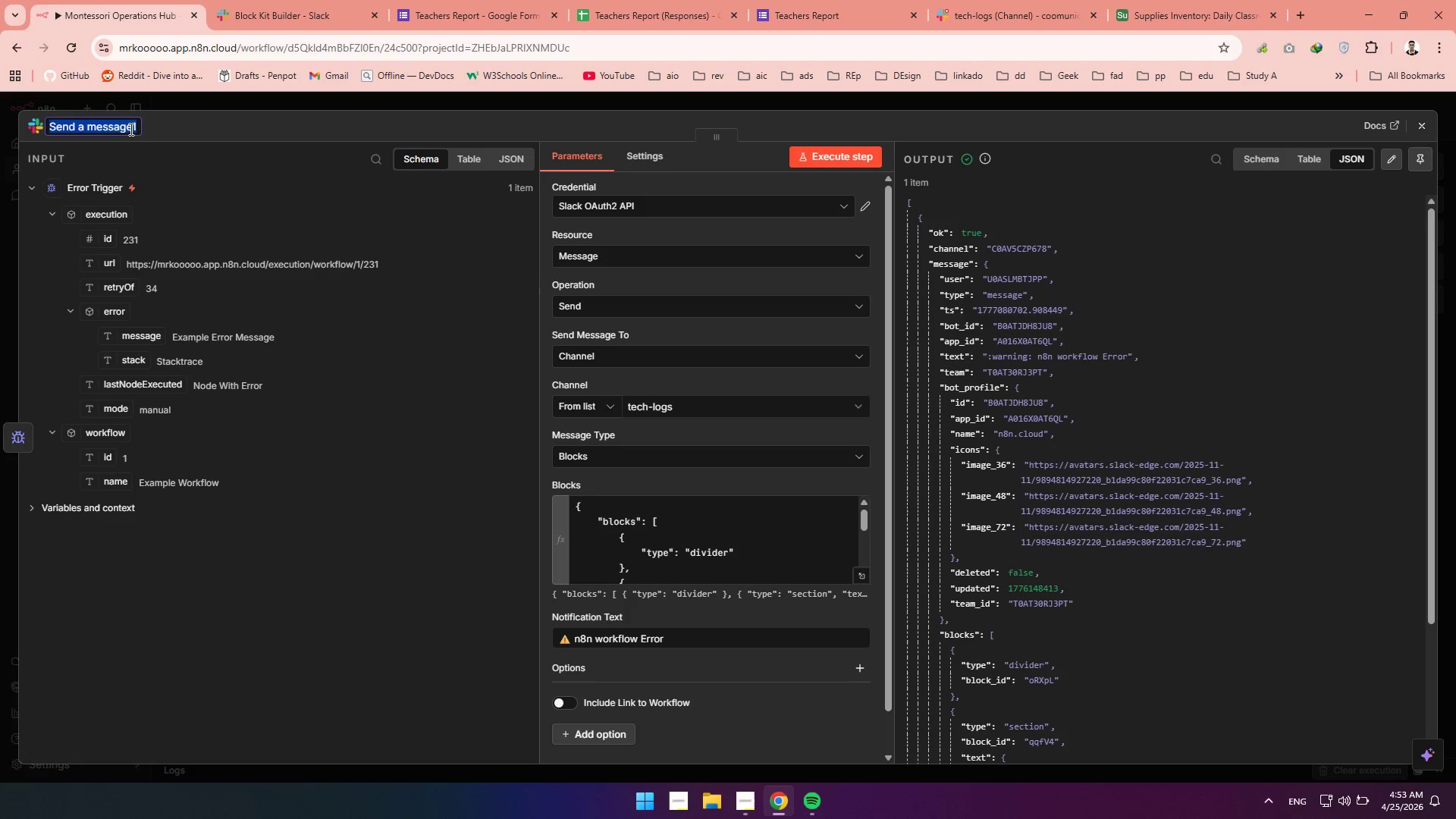 
left_click([134, 127])
 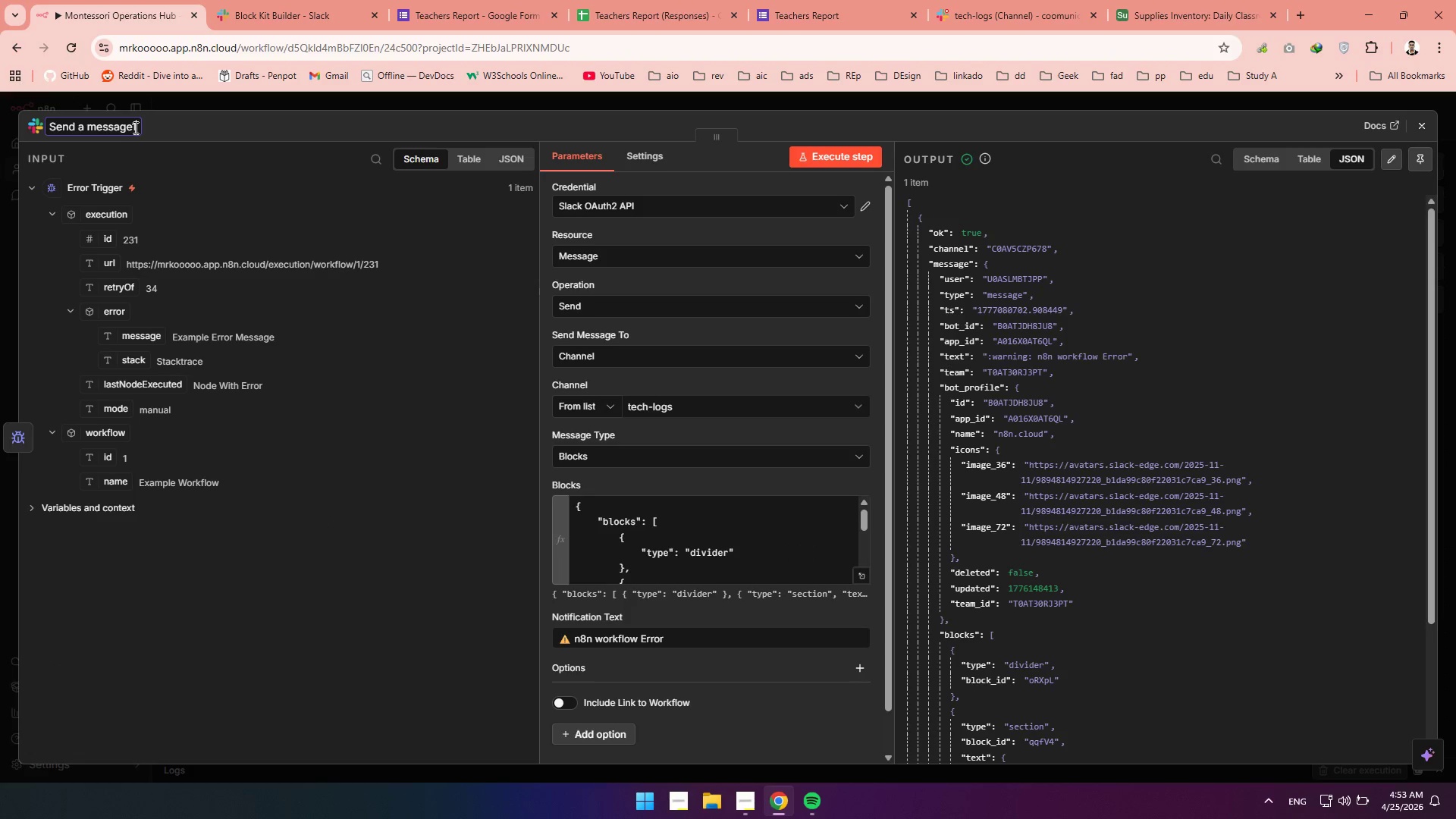 
left_click_drag(start_coordinate=[134, 127], to_coordinate=[80, 130])
 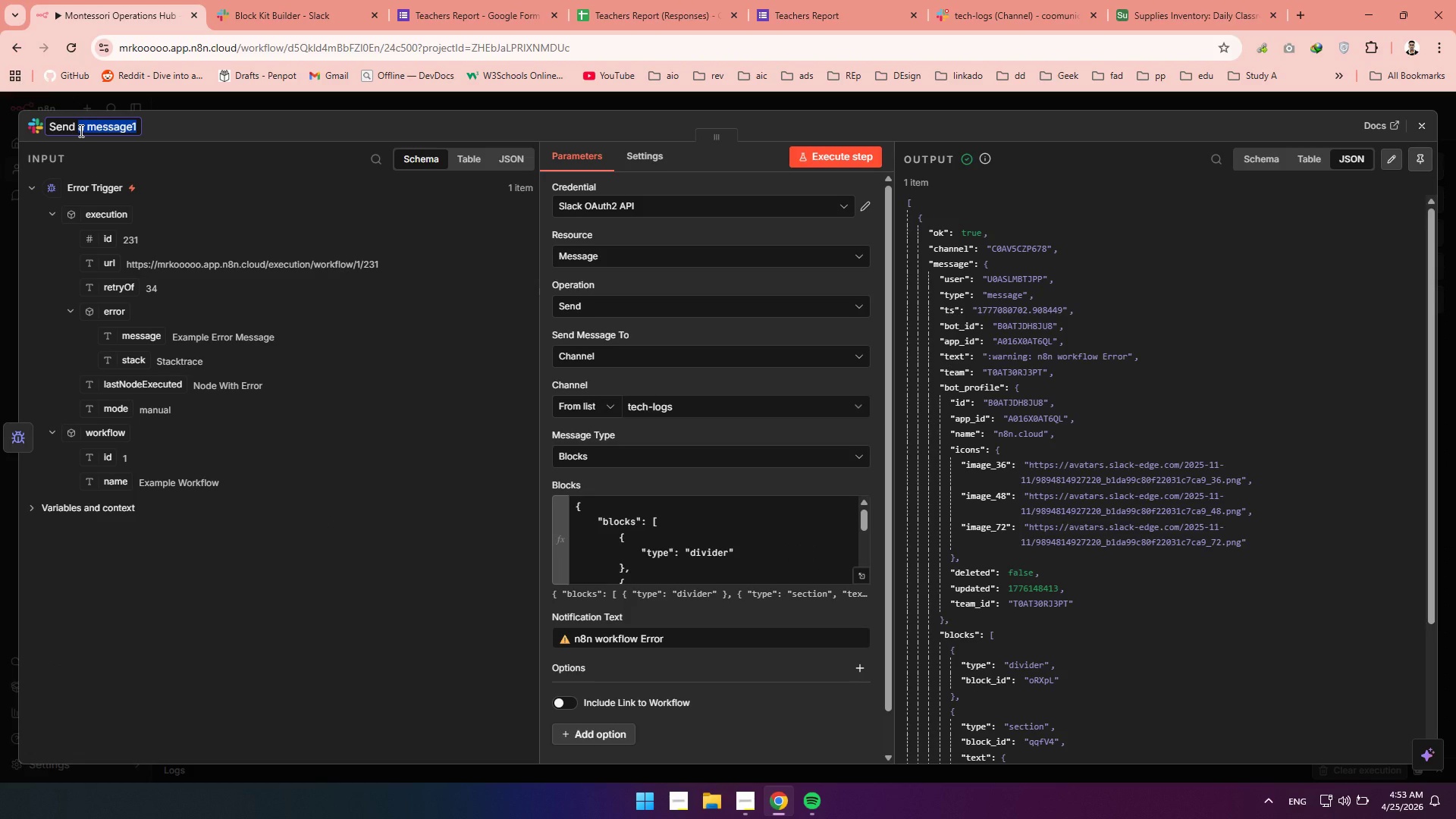 
type(Error Alert)
 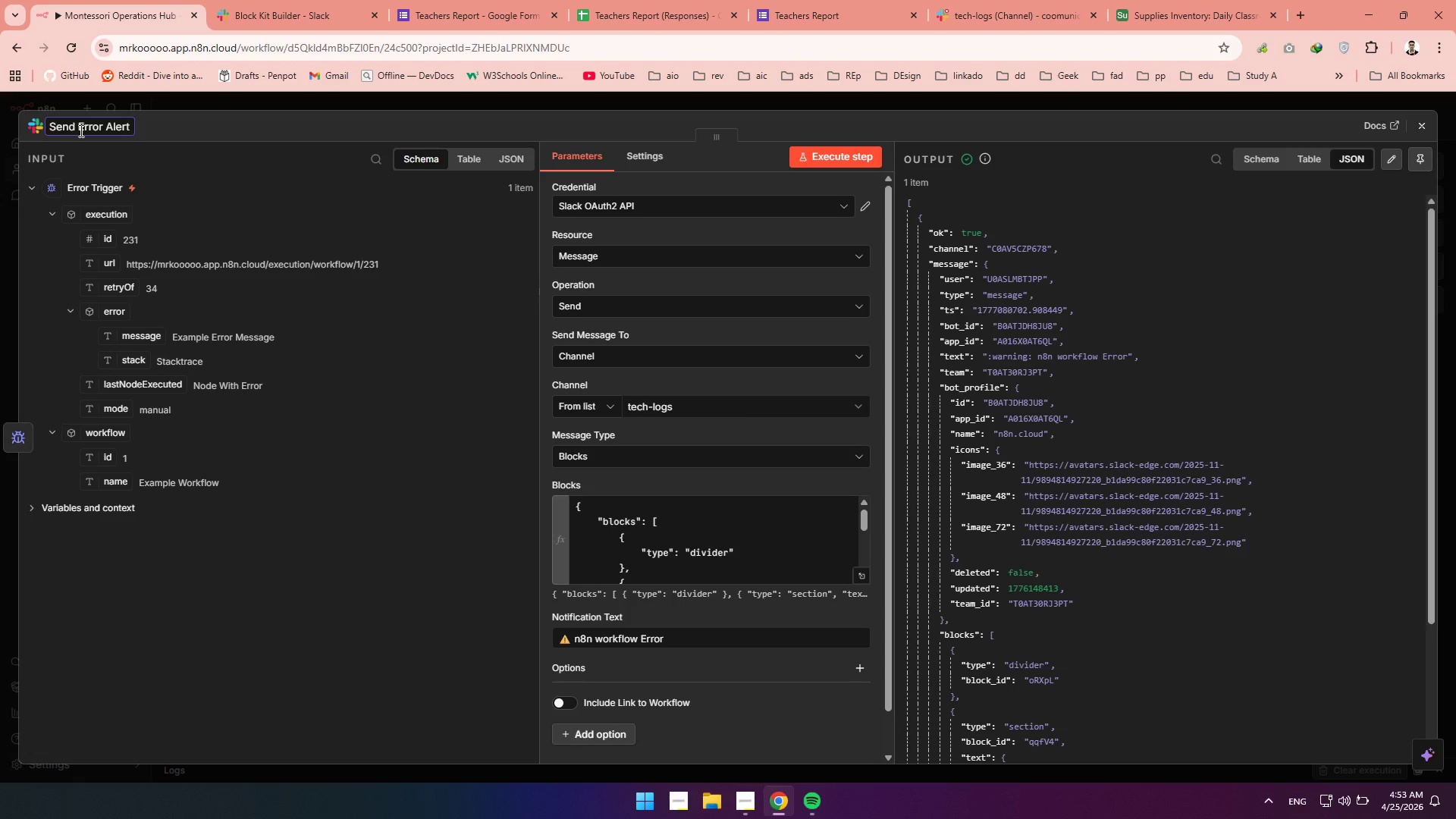 
left_click([1419, 118])
 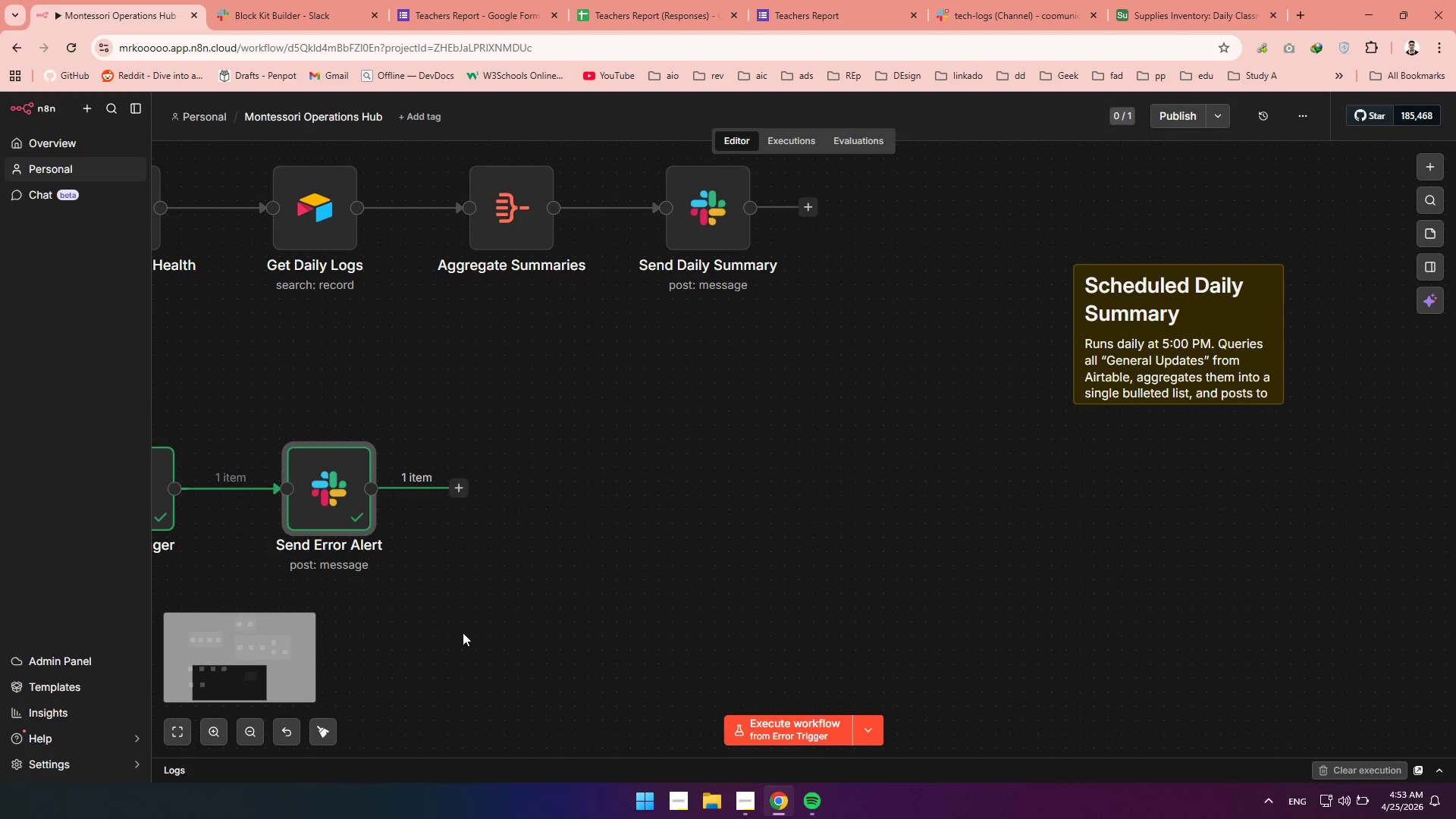 
double_click([174, 736])
 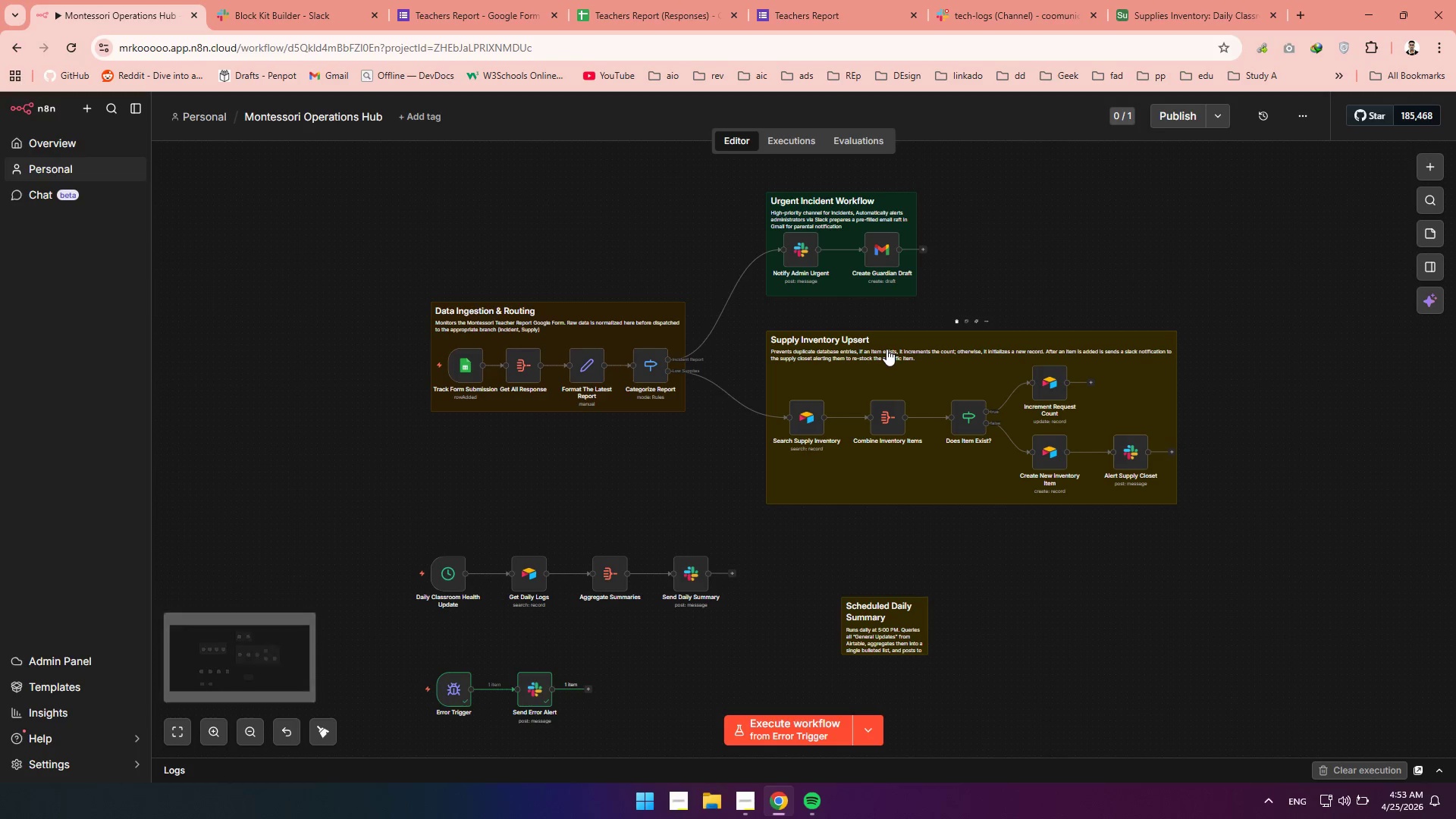 
left_click([886, 349])
 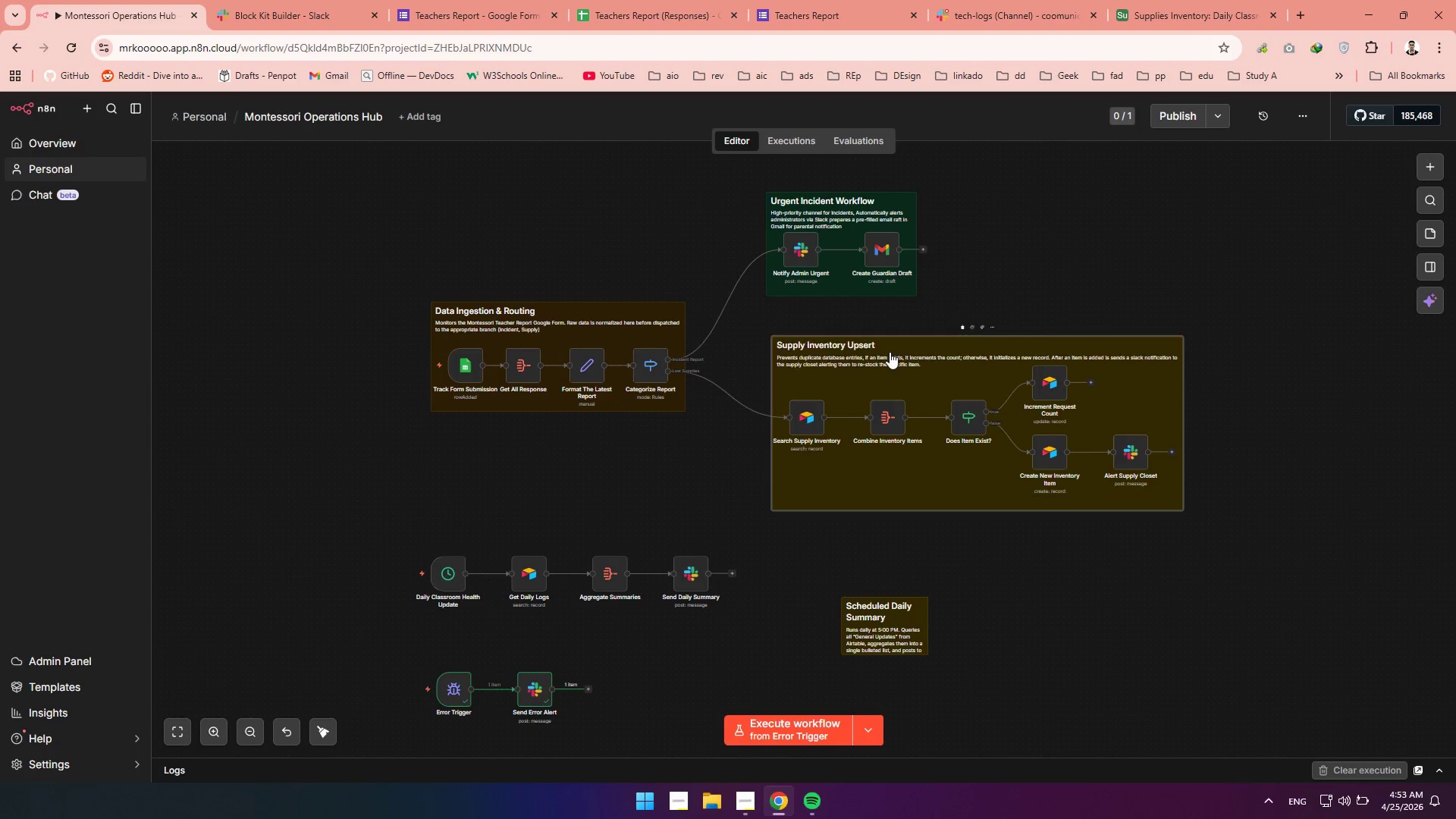 
key(Control+Z)
 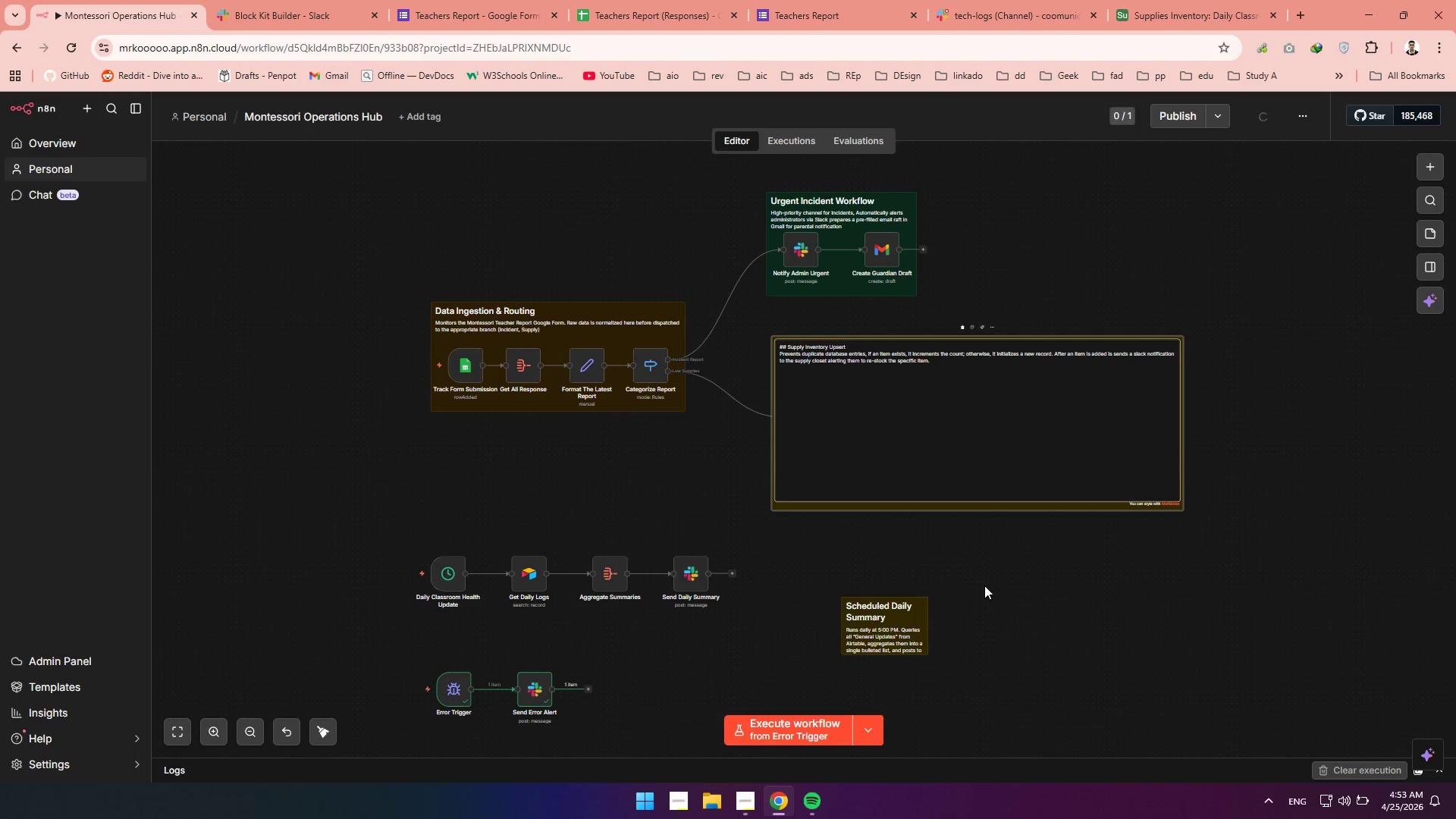 
left_click([984, 585])
 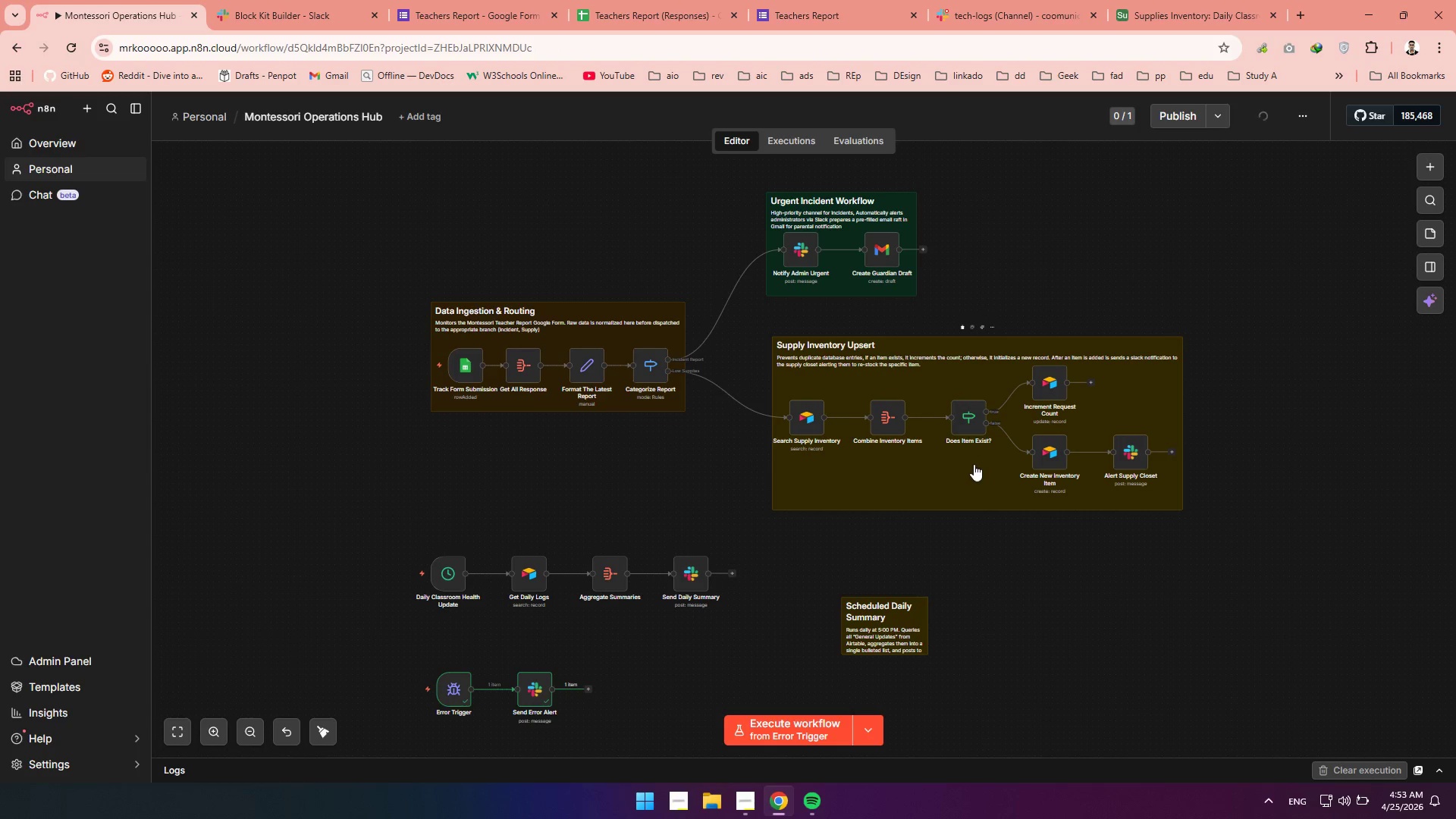 
key(Control+Z)
 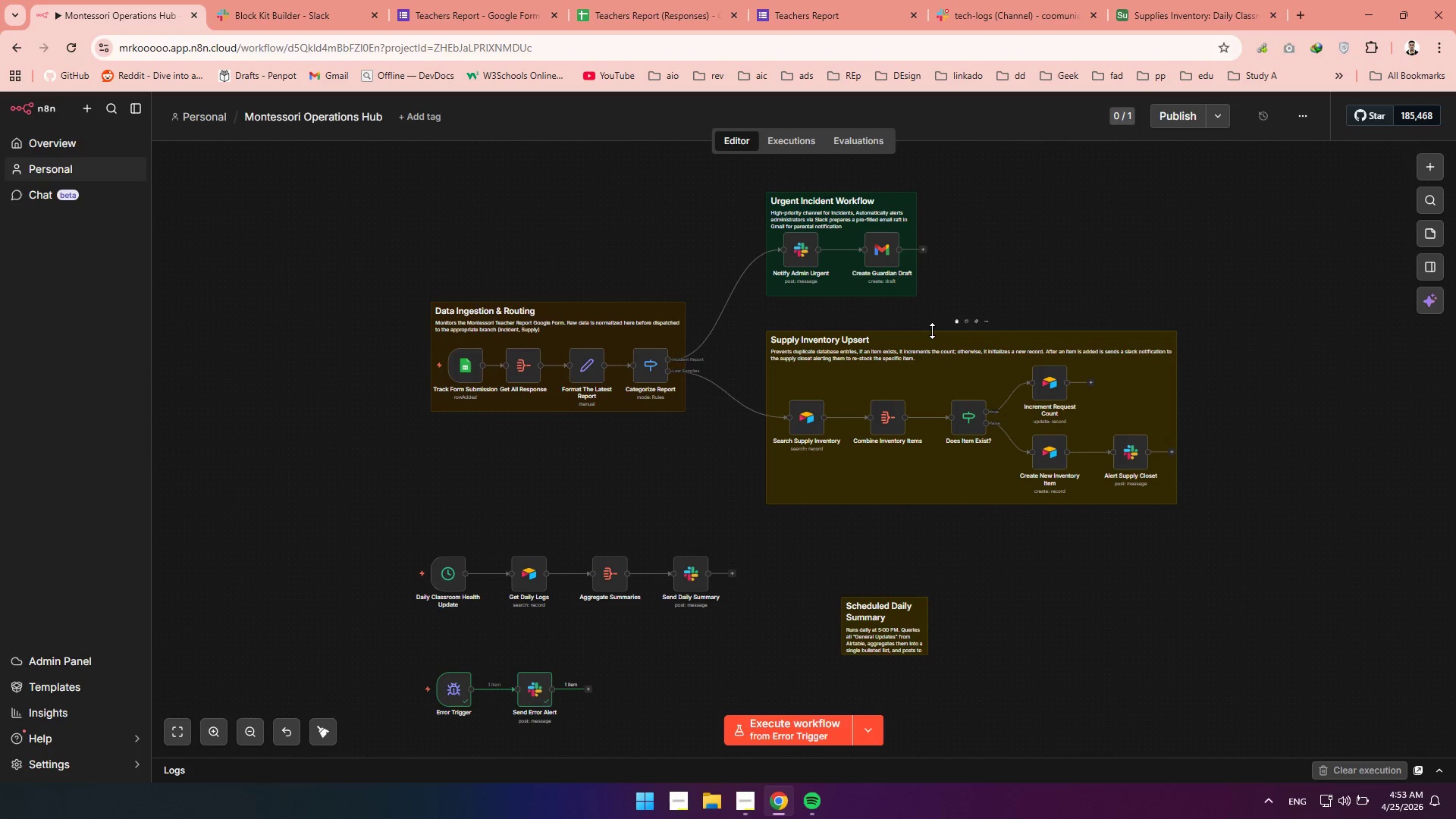 
wait(7.72)
 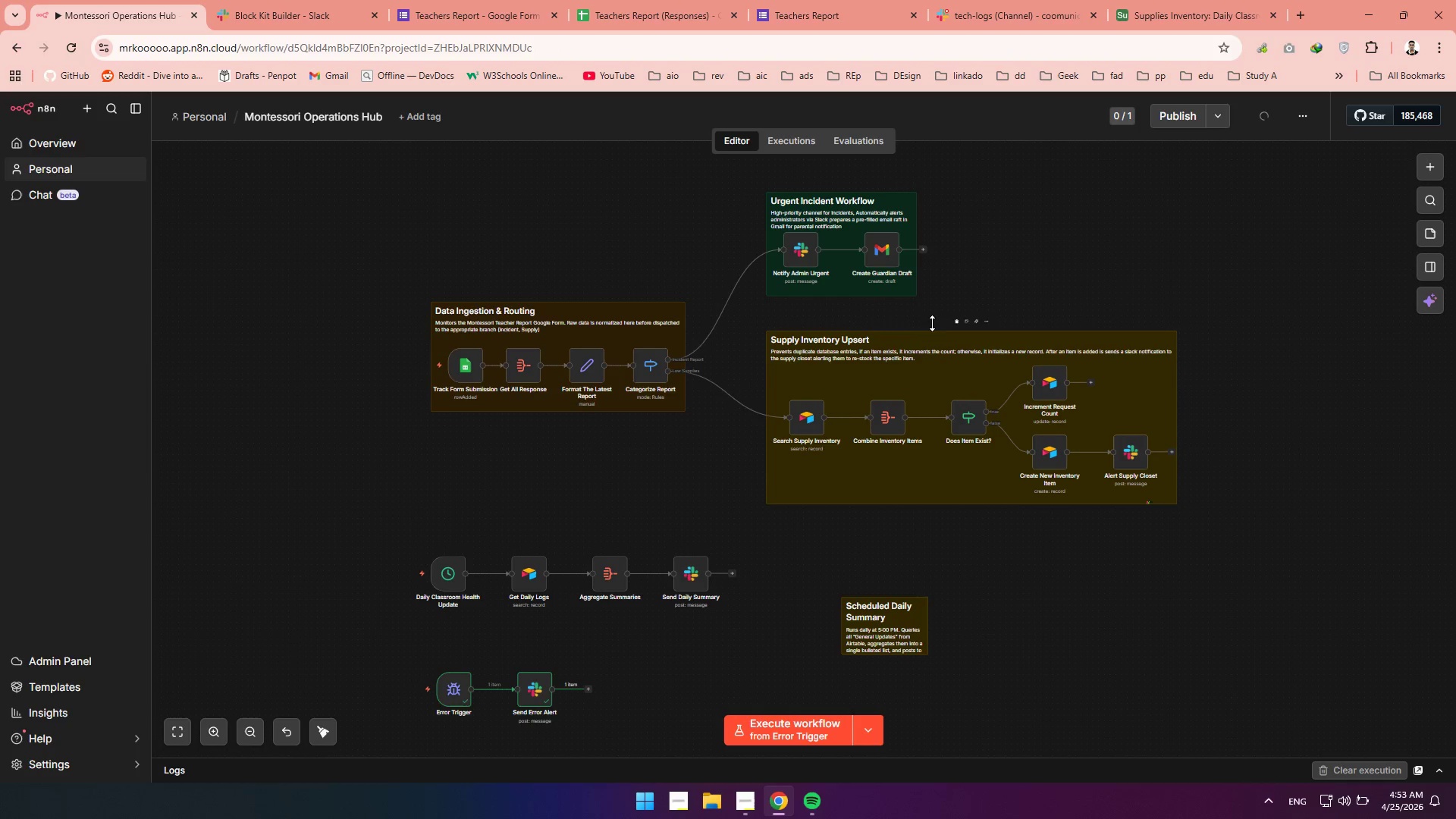 
left_click([968, 324])
 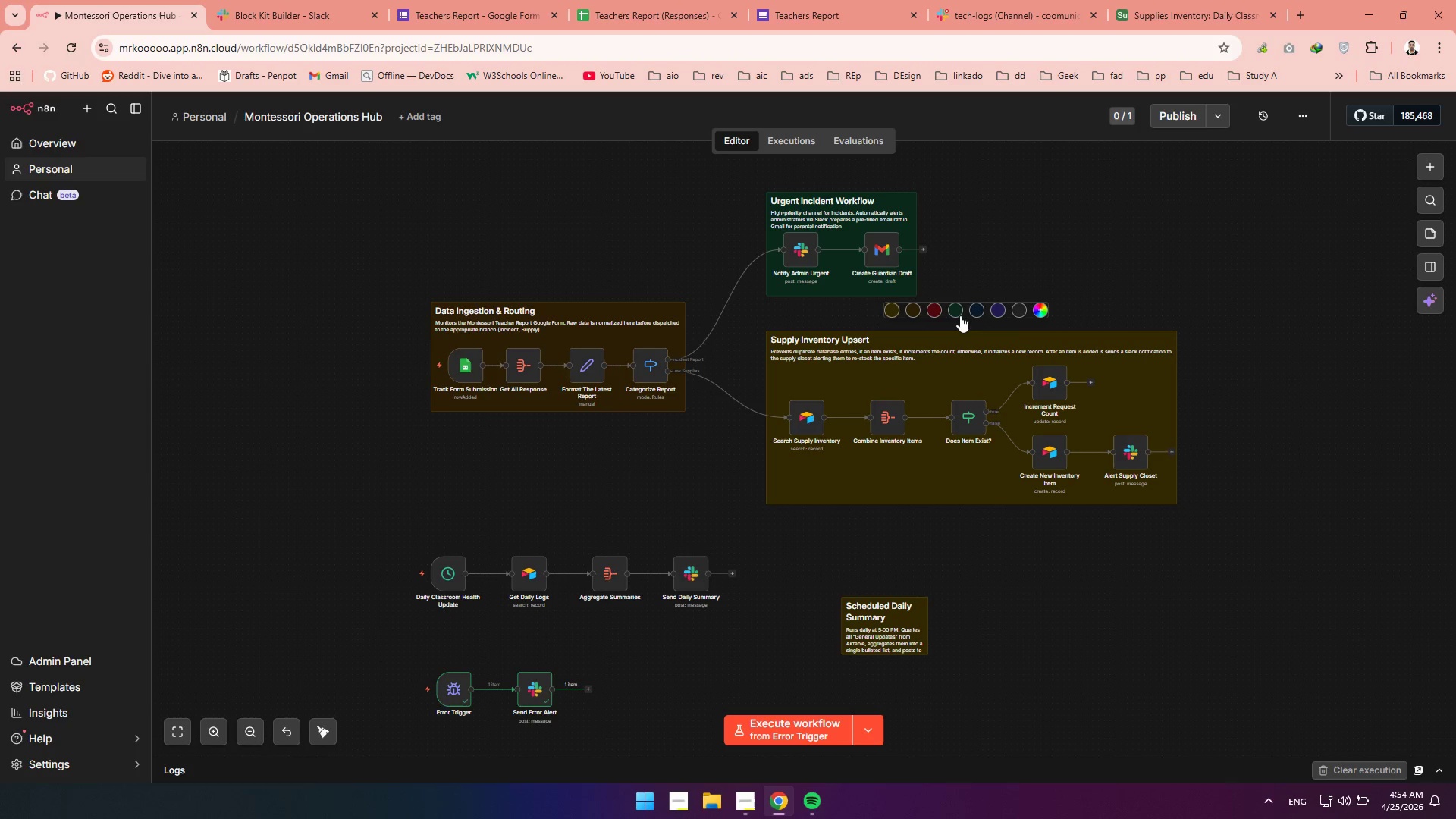 
left_click([977, 307])
 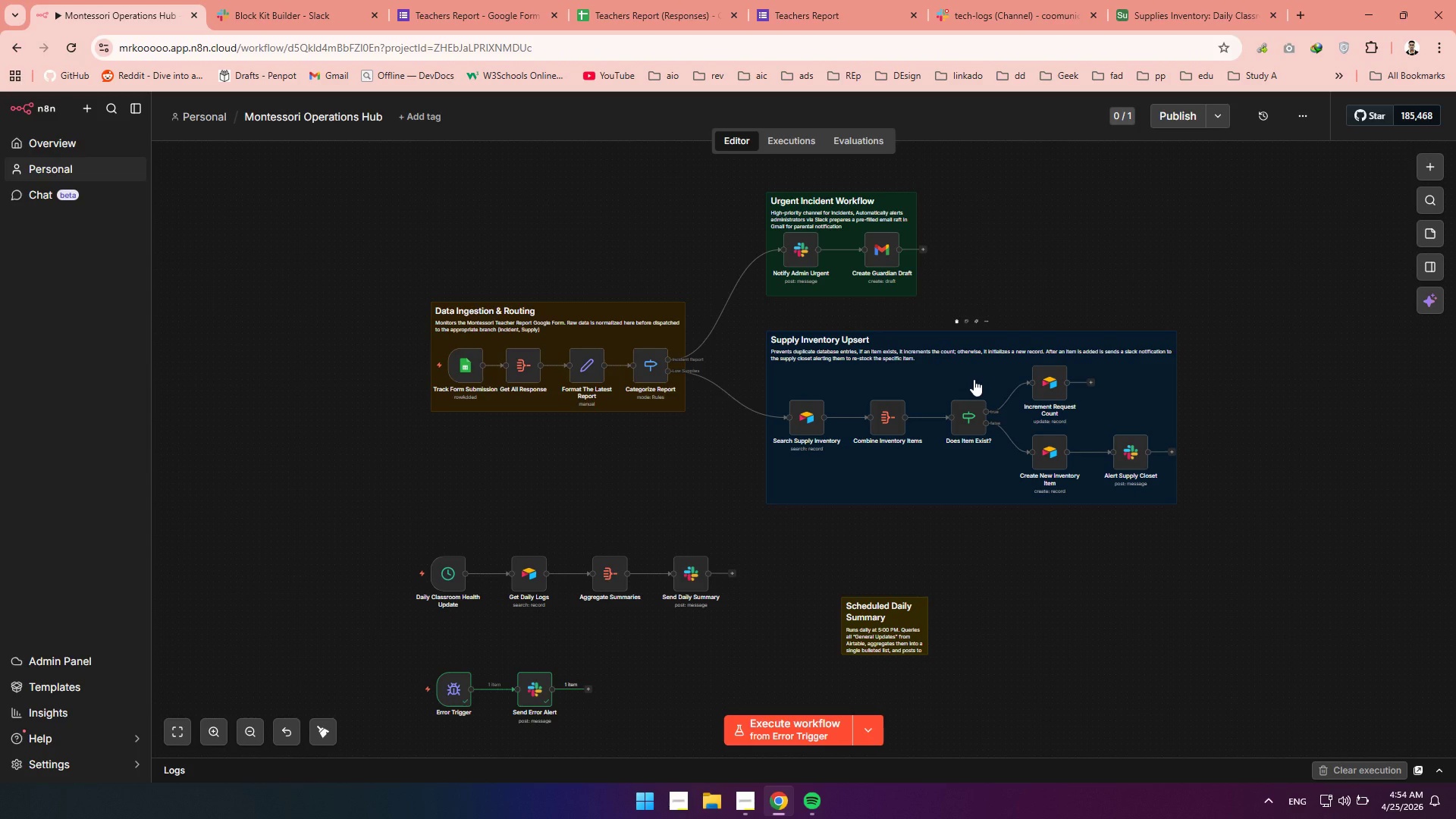 
wait(14.8)
 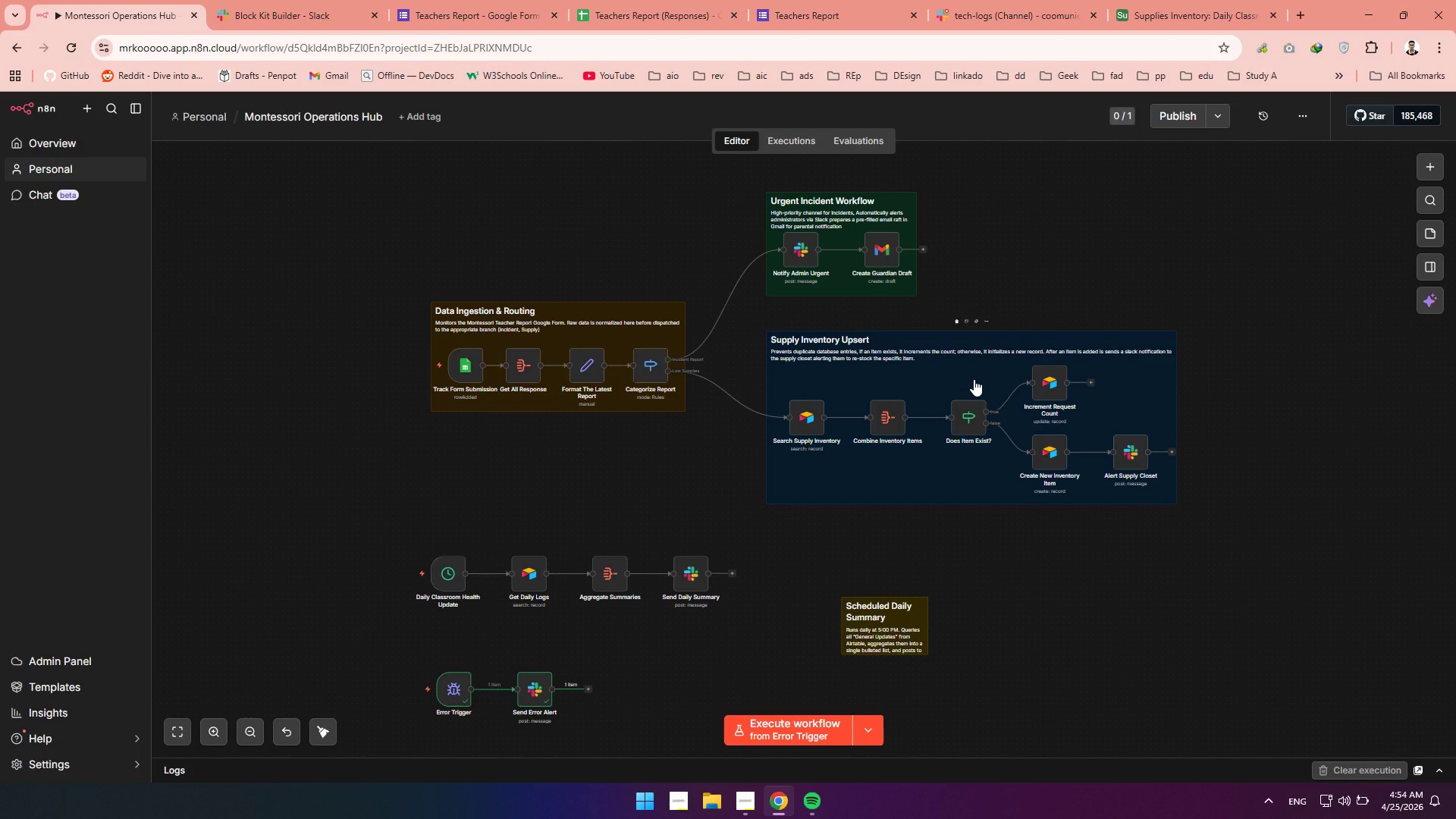 
left_click([879, 617])
 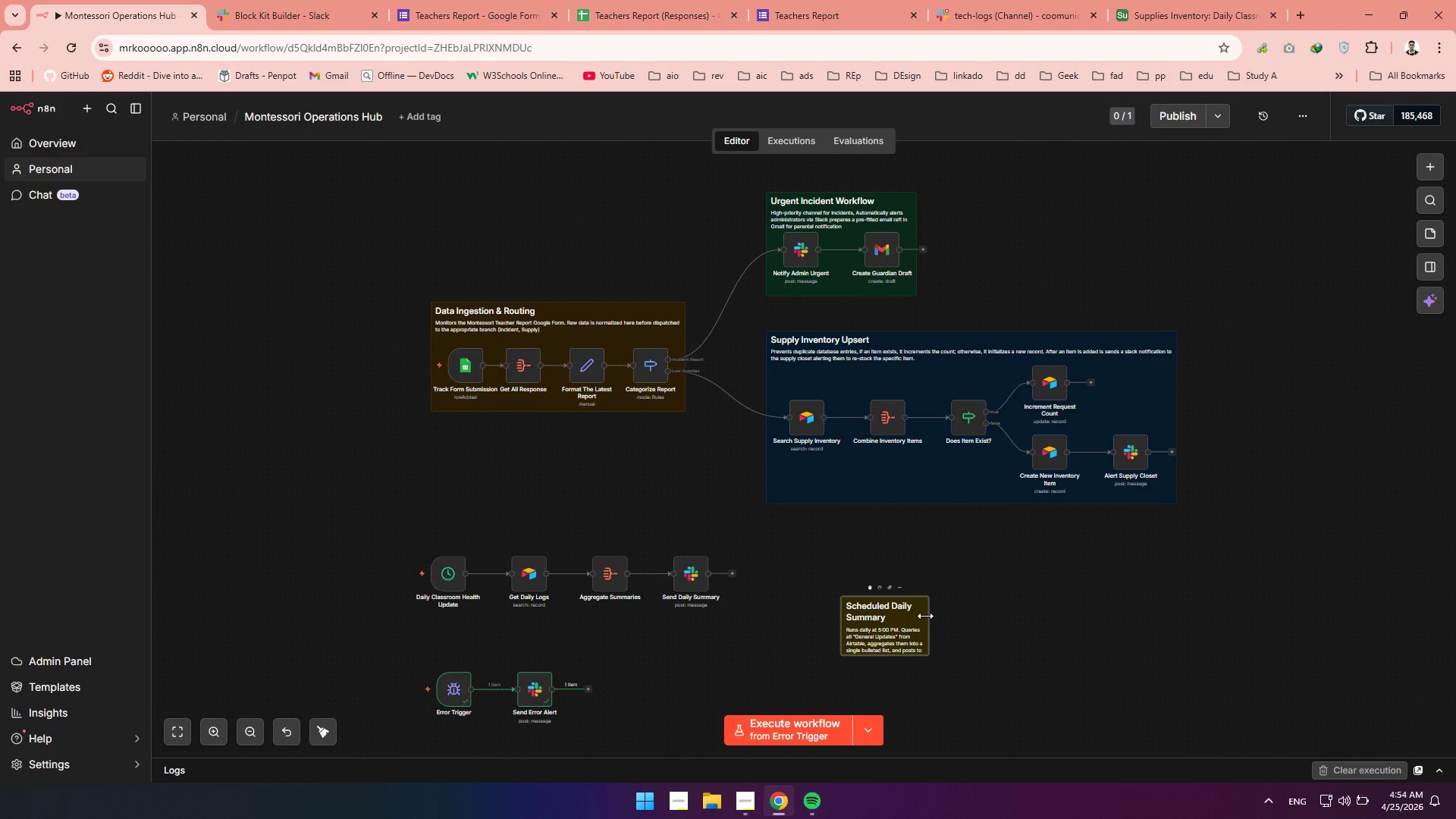 
left_click_drag(start_coordinate=[925, 616], to_coordinate=[1144, 606])
 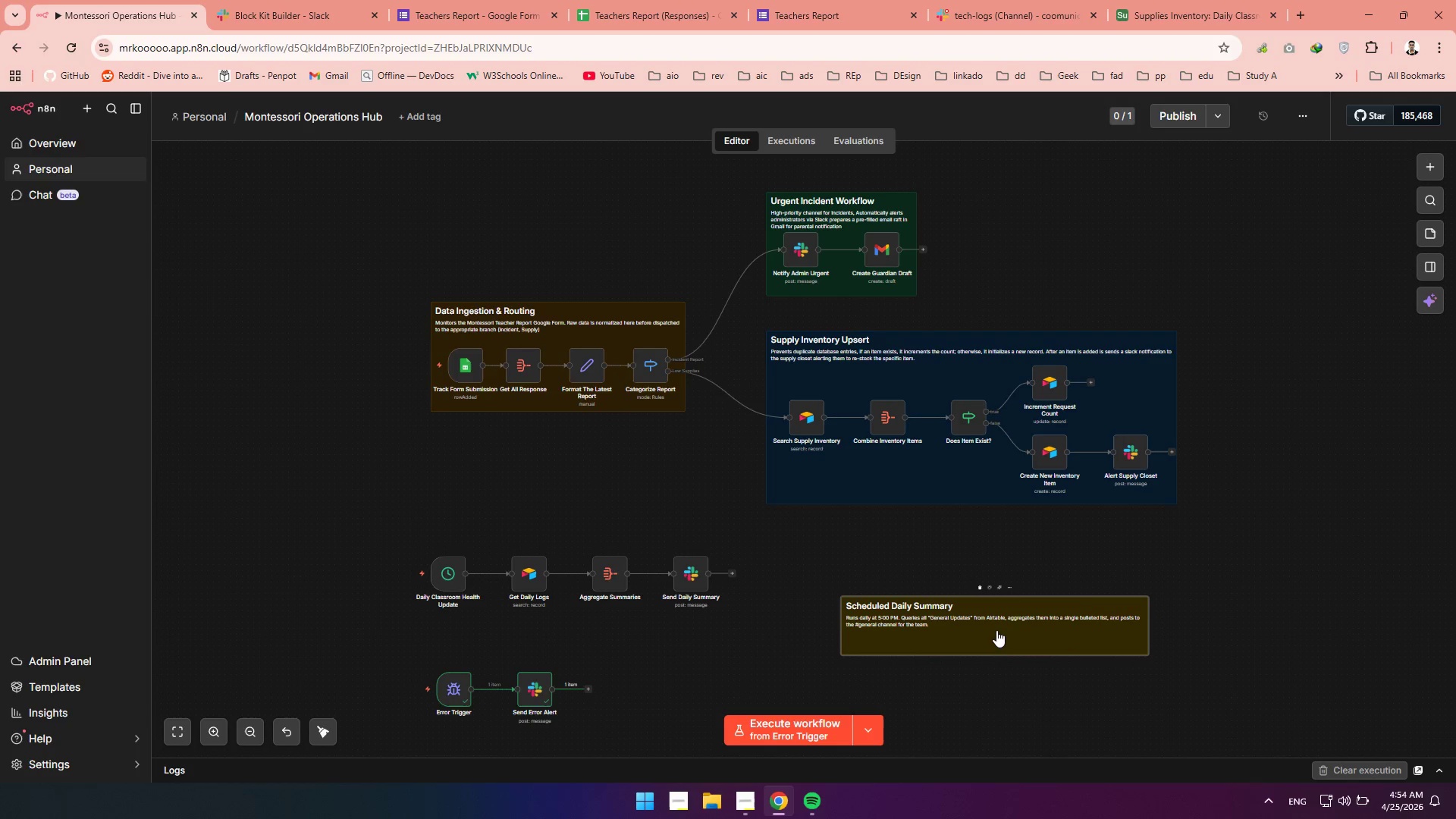 
left_click_drag(start_coordinate=[996, 630], to_coordinate=[573, 549])
 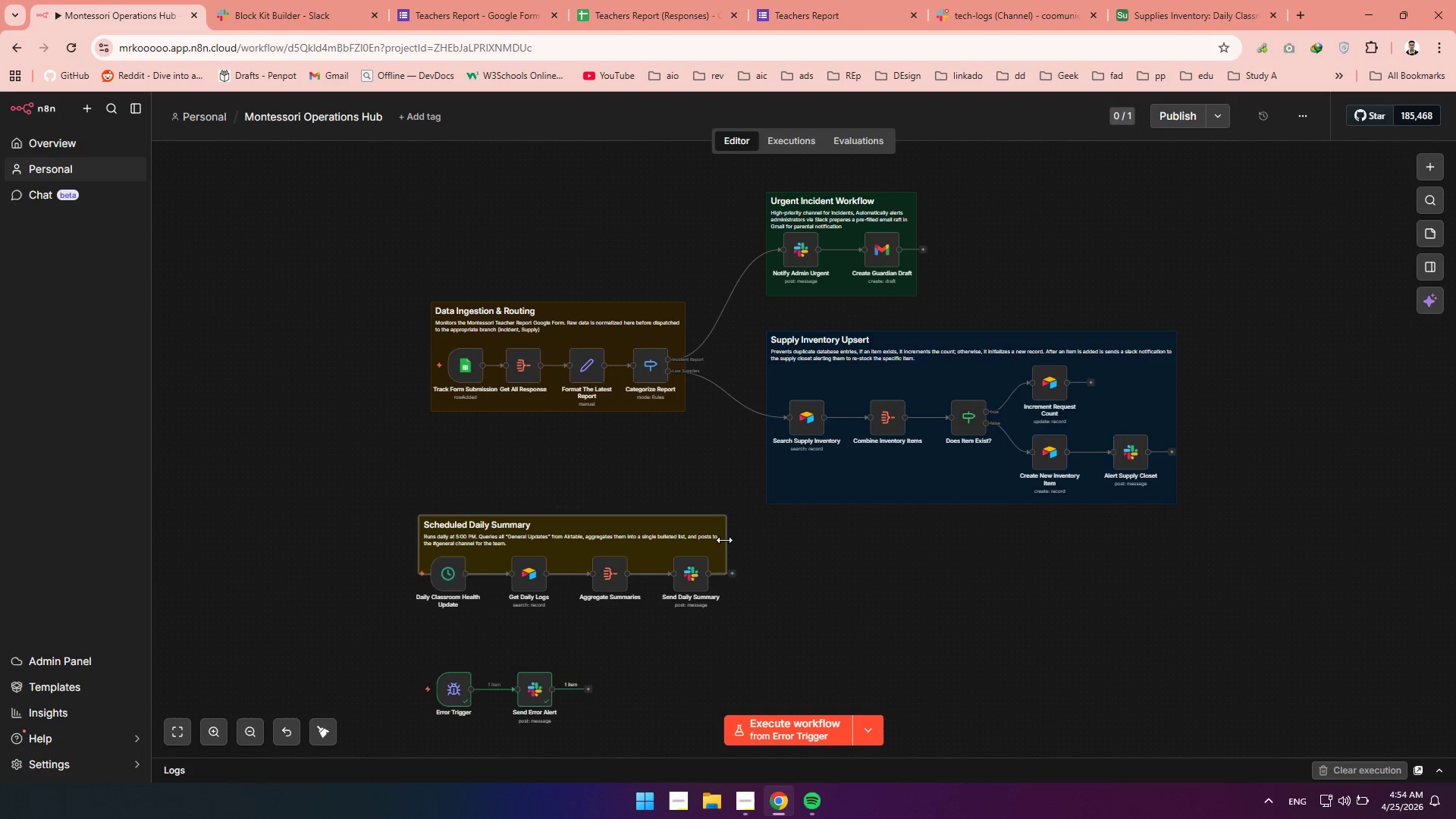 
left_click_drag(start_coordinate=[723, 540], to_coordinate=[748, 540])
 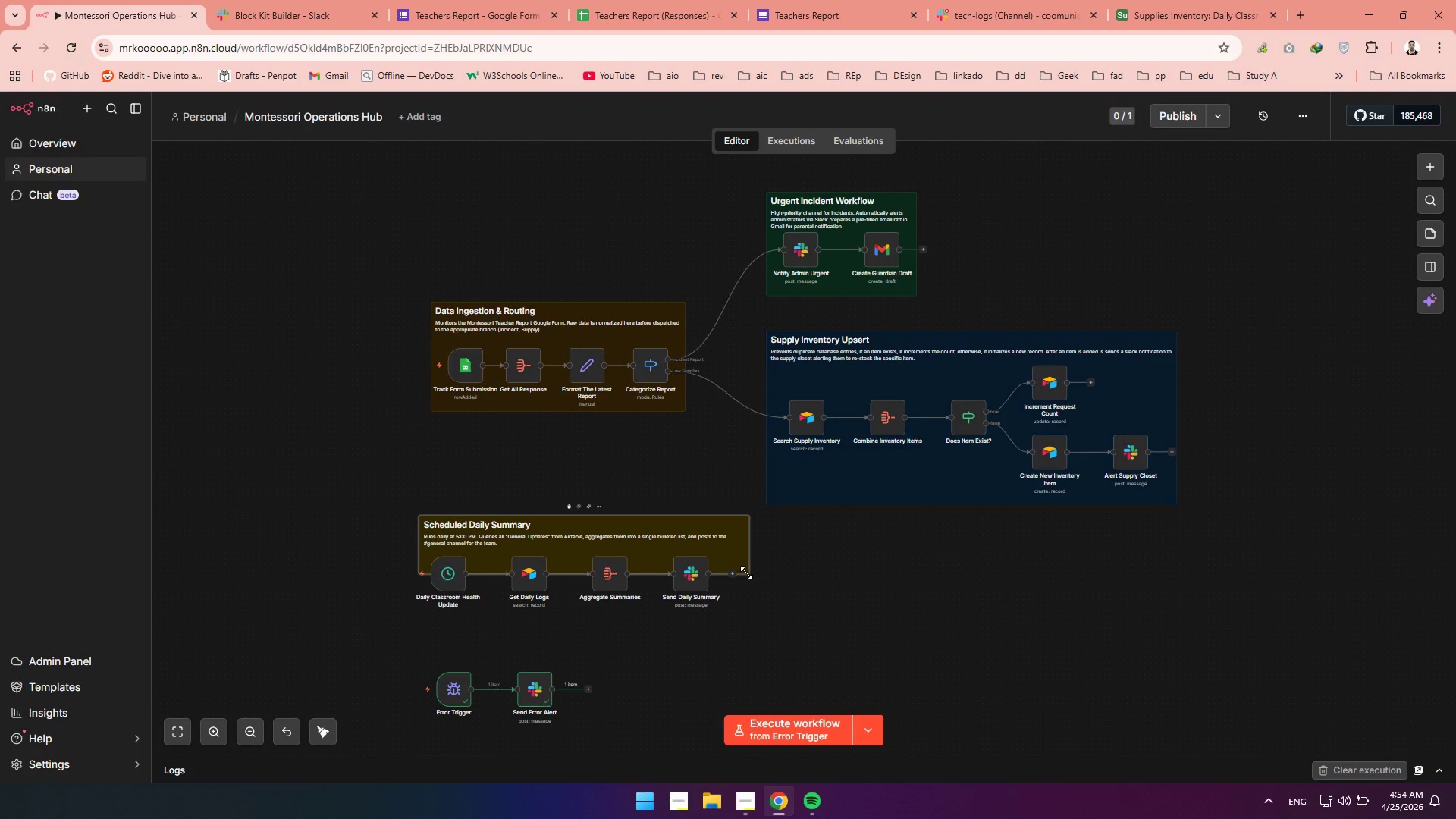 
left_click_drag(start_coordinate=[746, 573], to_coordinate=[740, 620])
 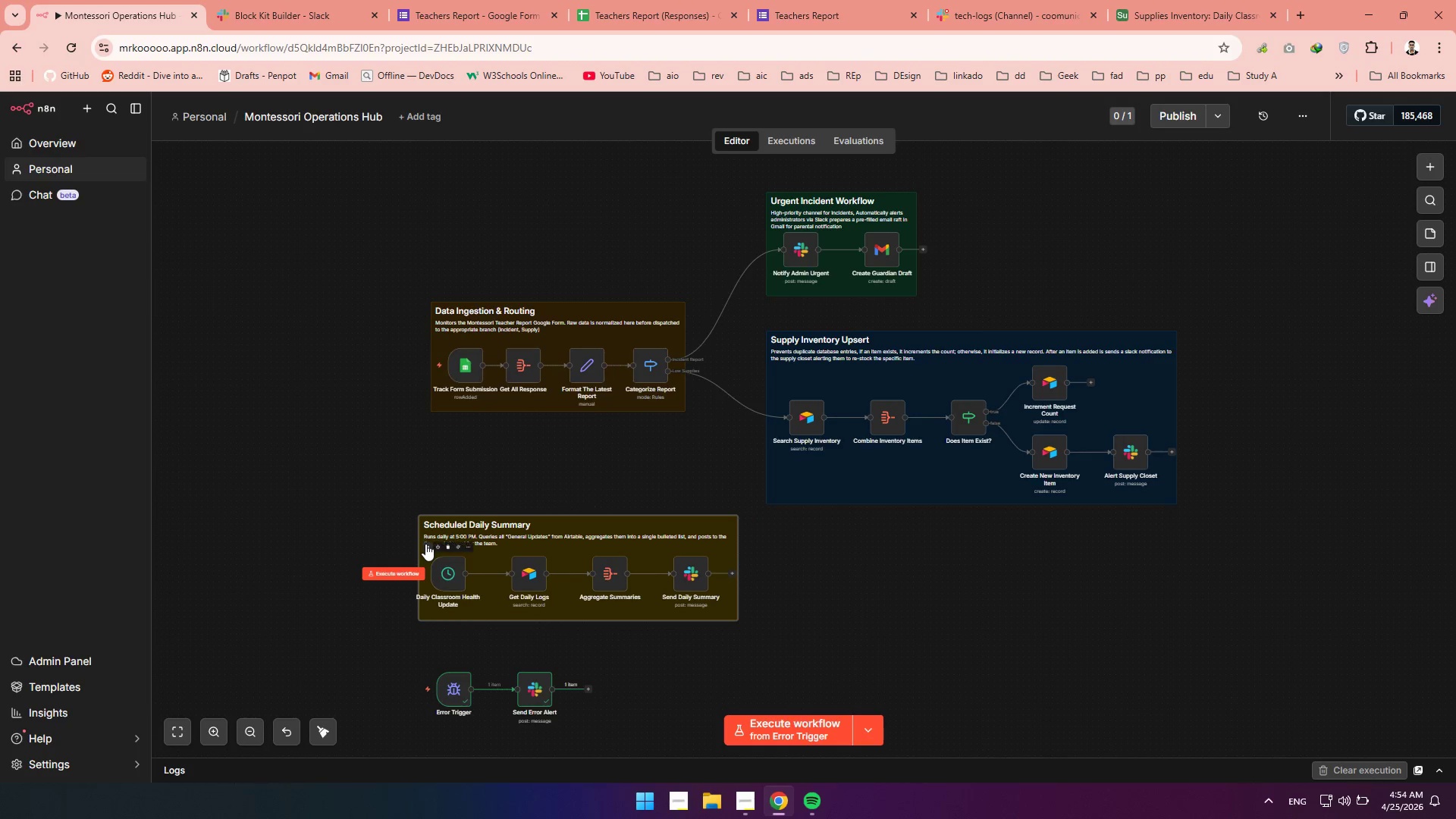 
left_click_drag(start_coordinate=[419, 529], to_coordinate=[409, 529])
 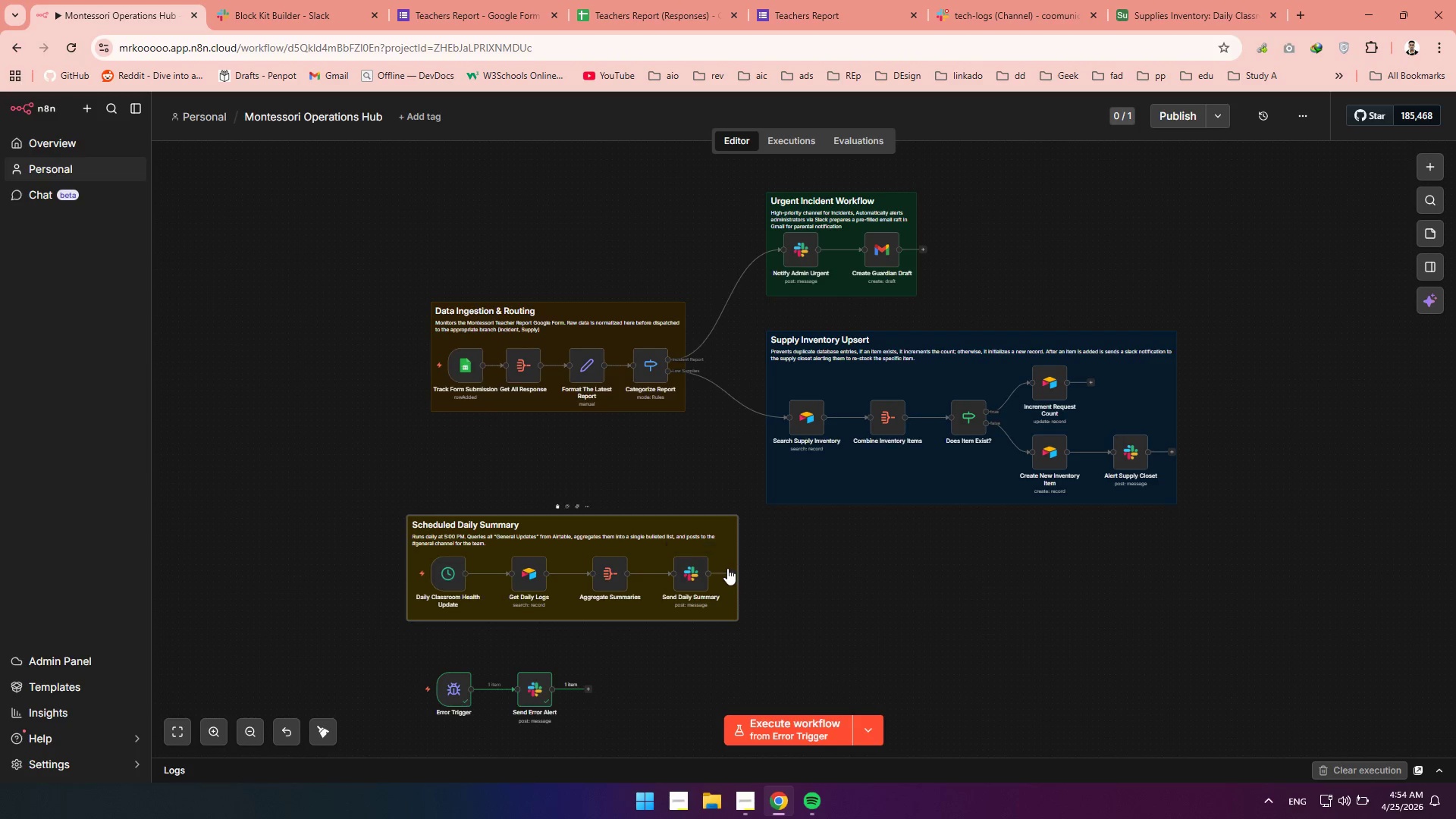 
left_click_drag(start_coordinate=[738, 552], to_coordinate=[742, 551])
 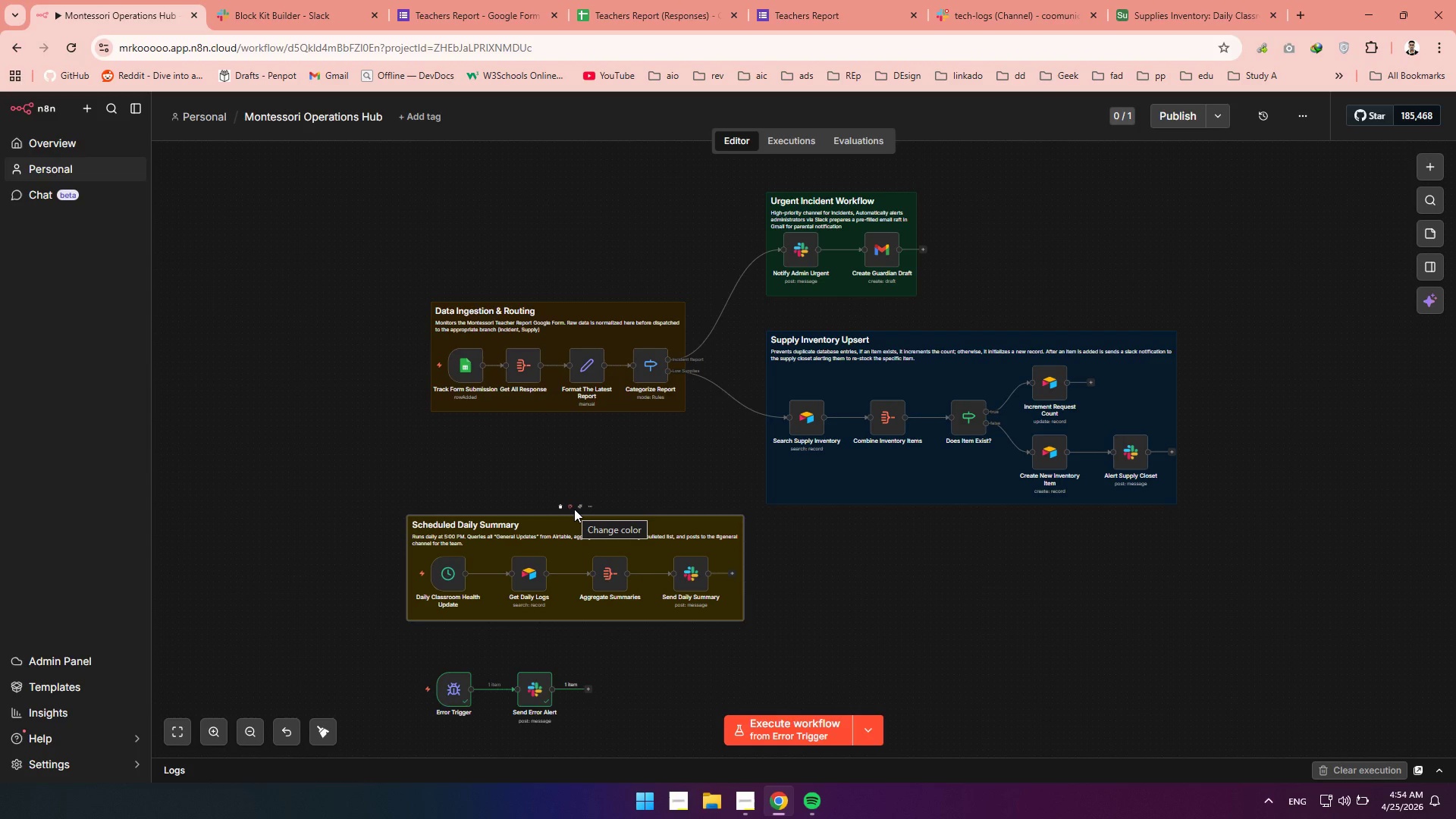 
left_click([567, 509])
 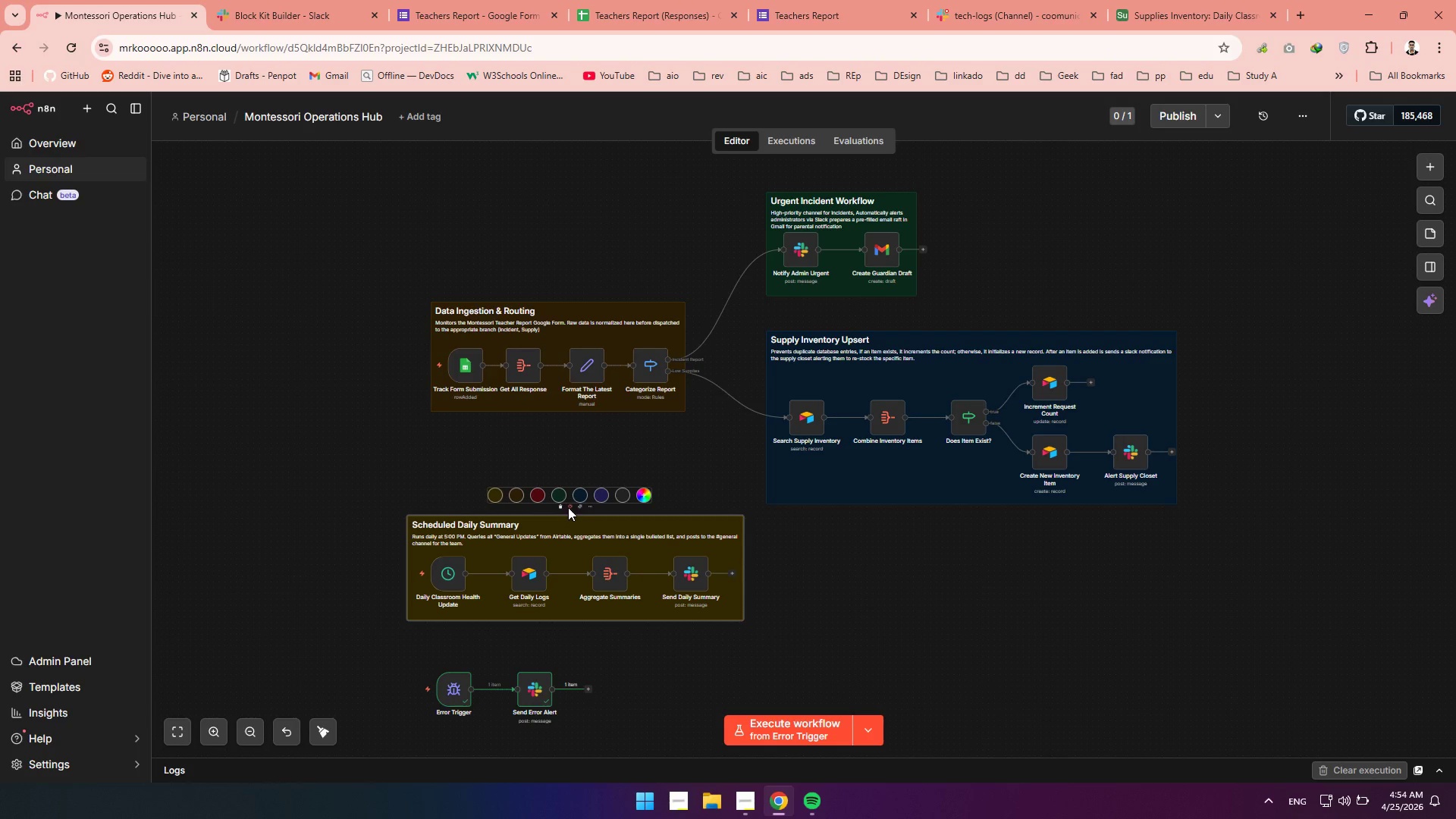 
left_click([605, 494])
 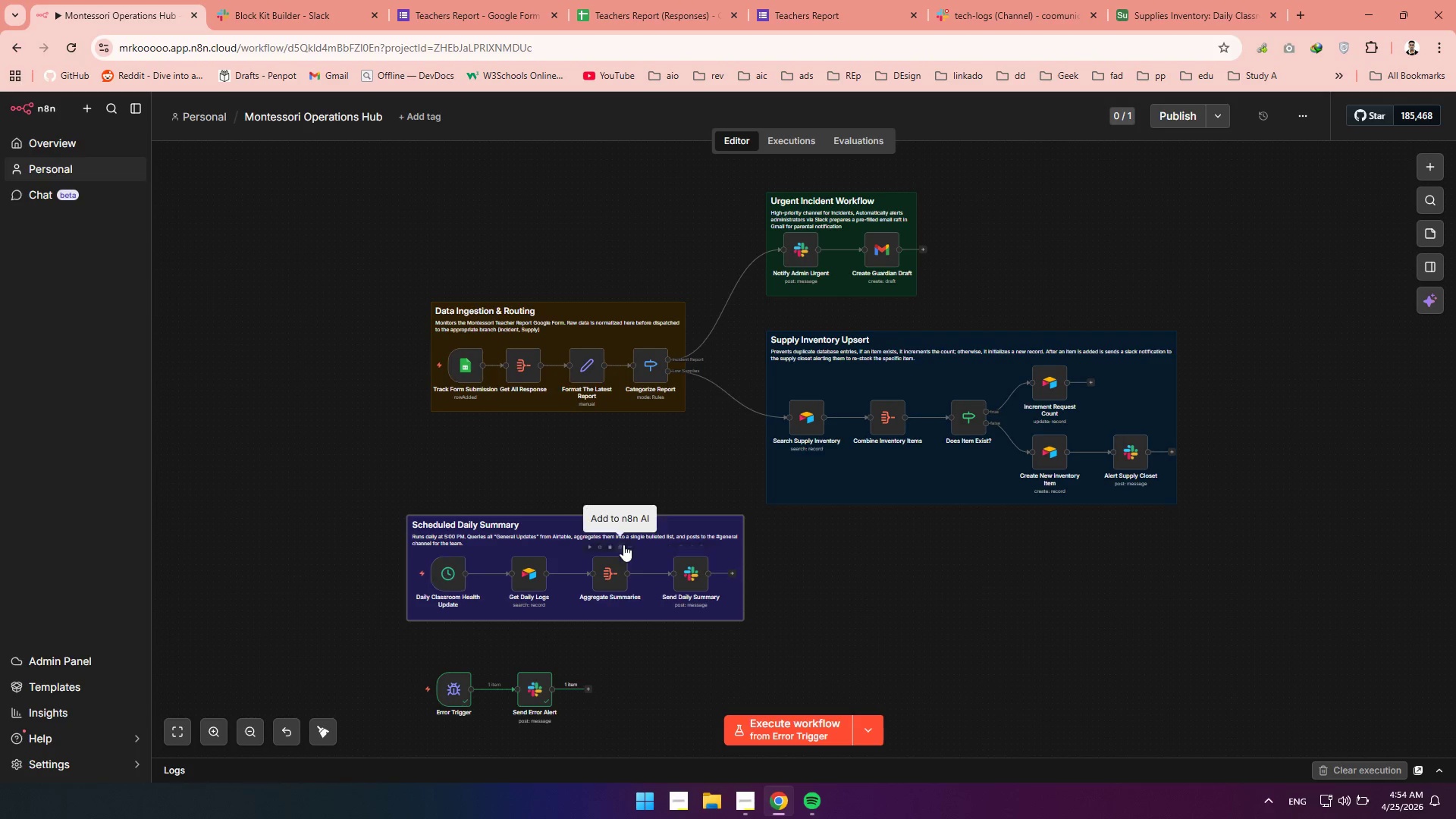 
left_click_drag(start_coordinate=[623, 544], to_coordinate=[670, 570])
 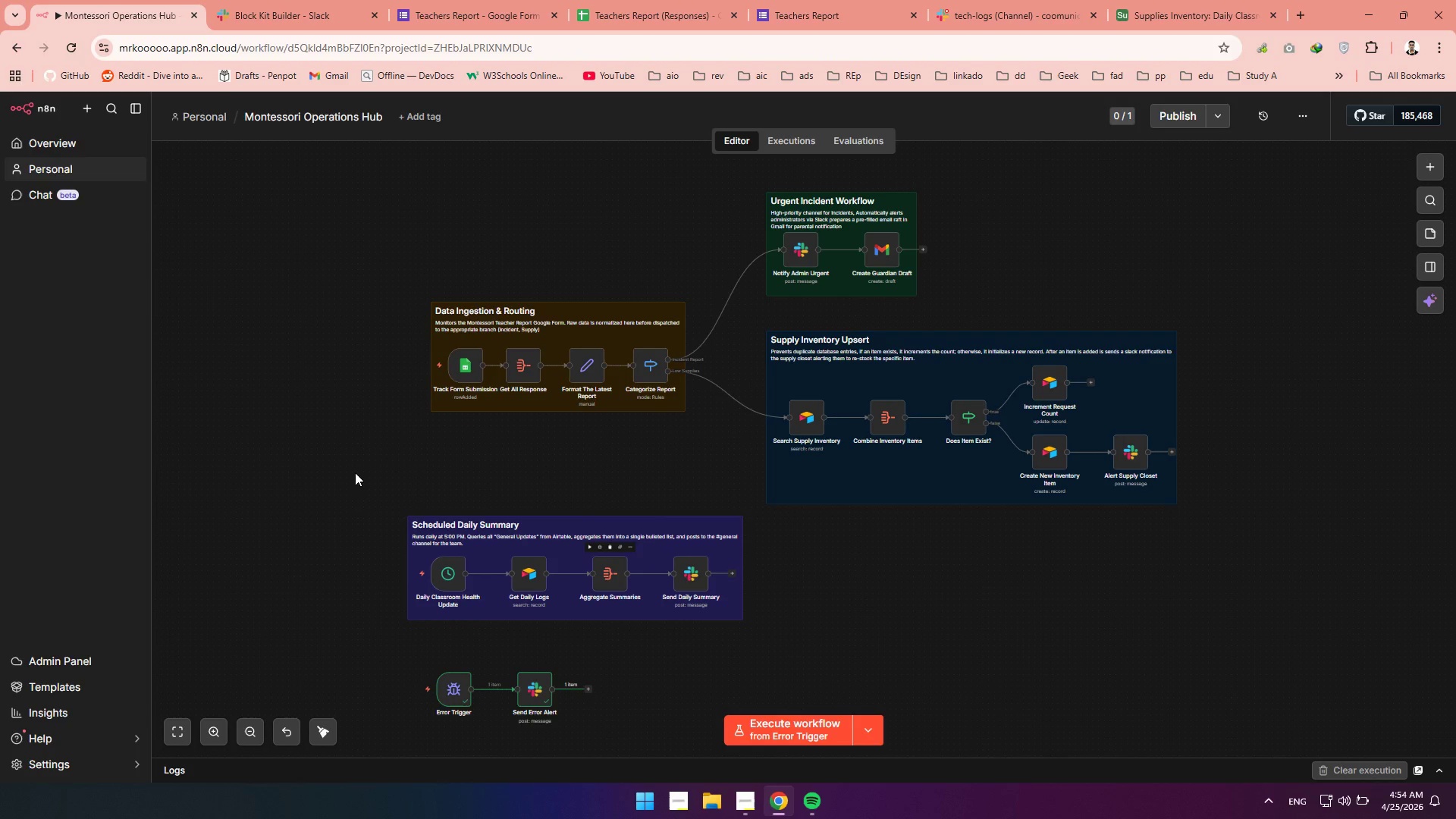 
left_click_drag(start_coordinate=[355, 472], to_coordinate=[755, 640])
 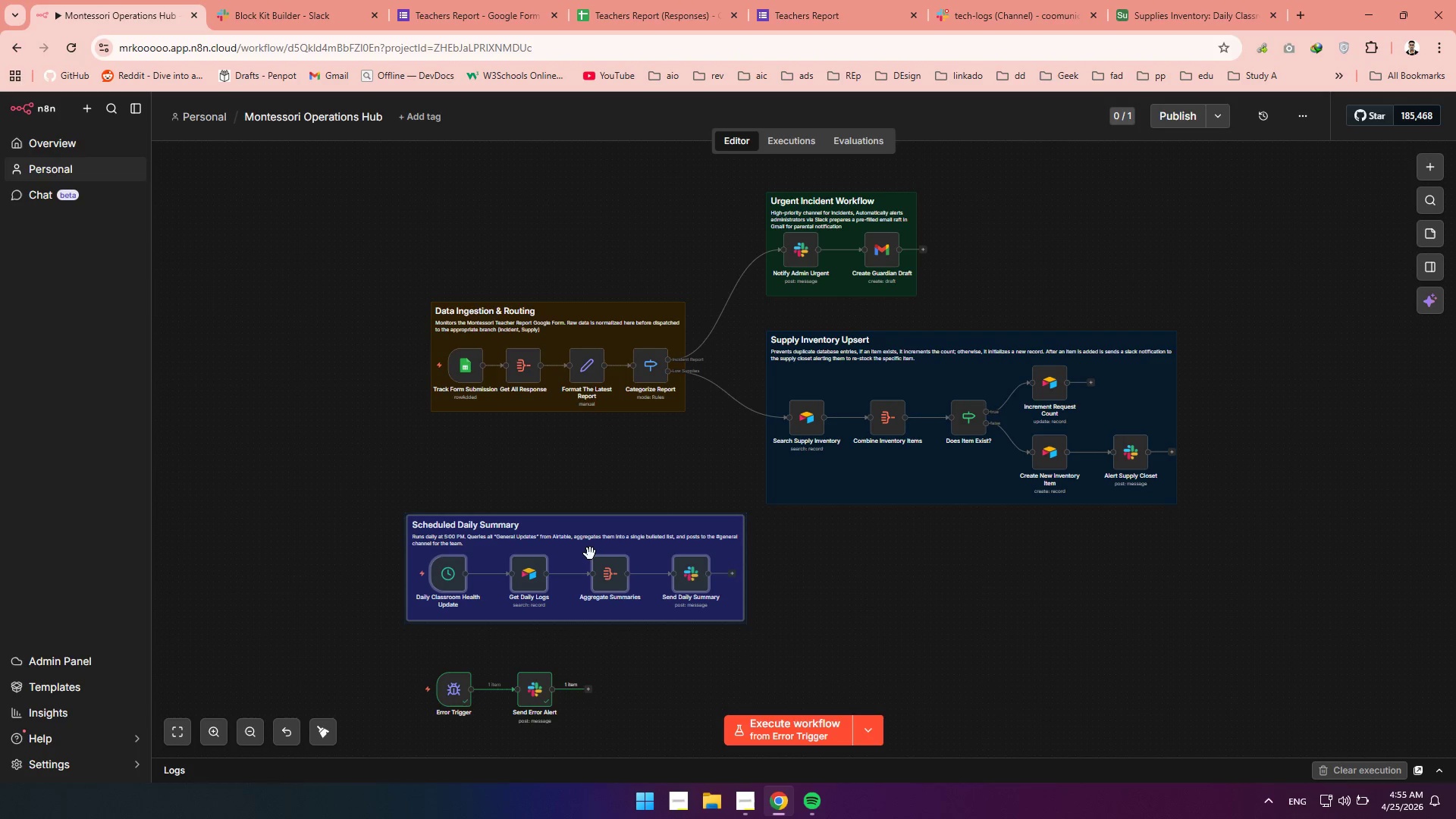 
left_click_drag(start_coordinate=[590, 554], to_coordinate=[611, 572])
 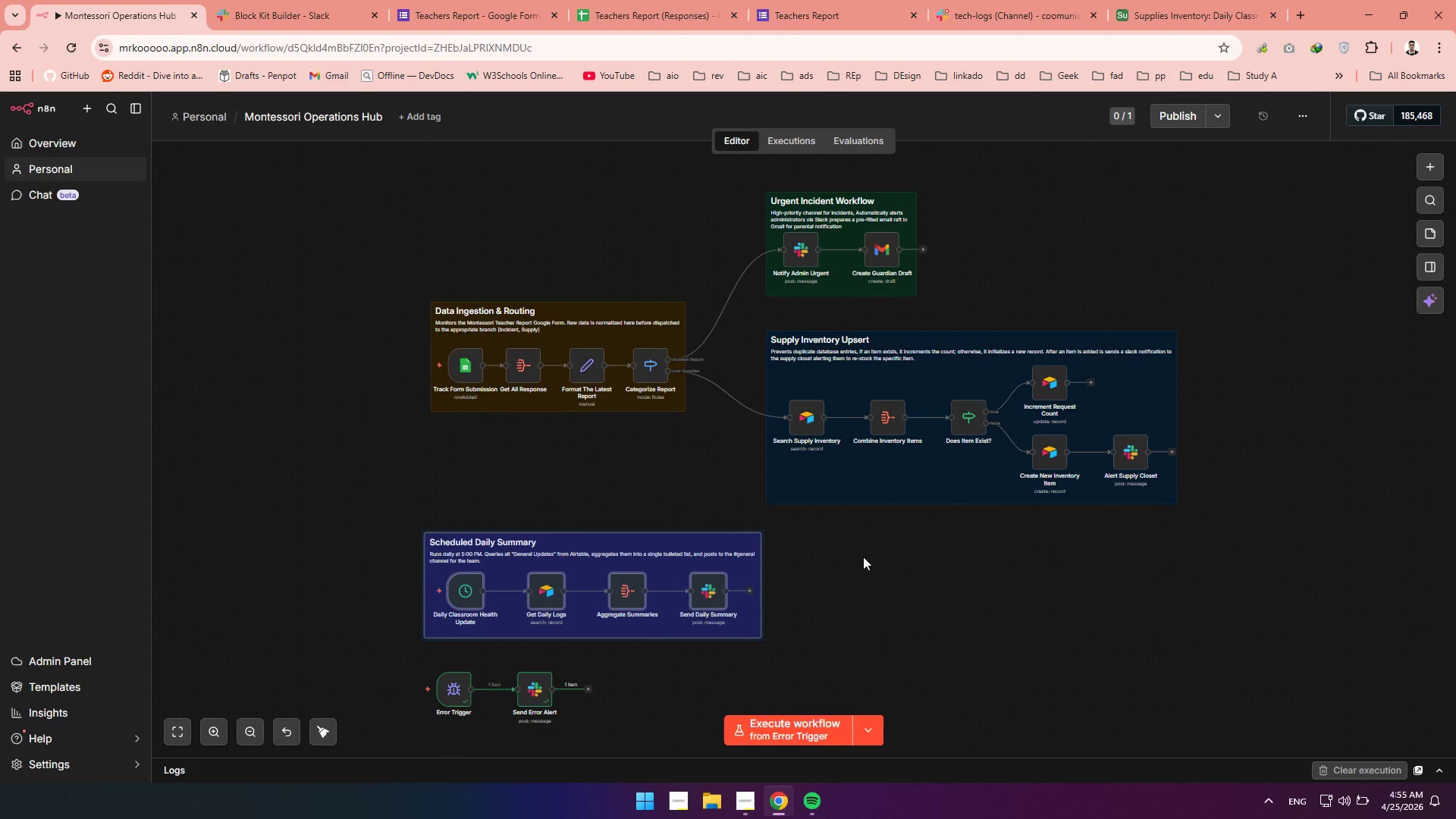 
double_click([863, 557])
 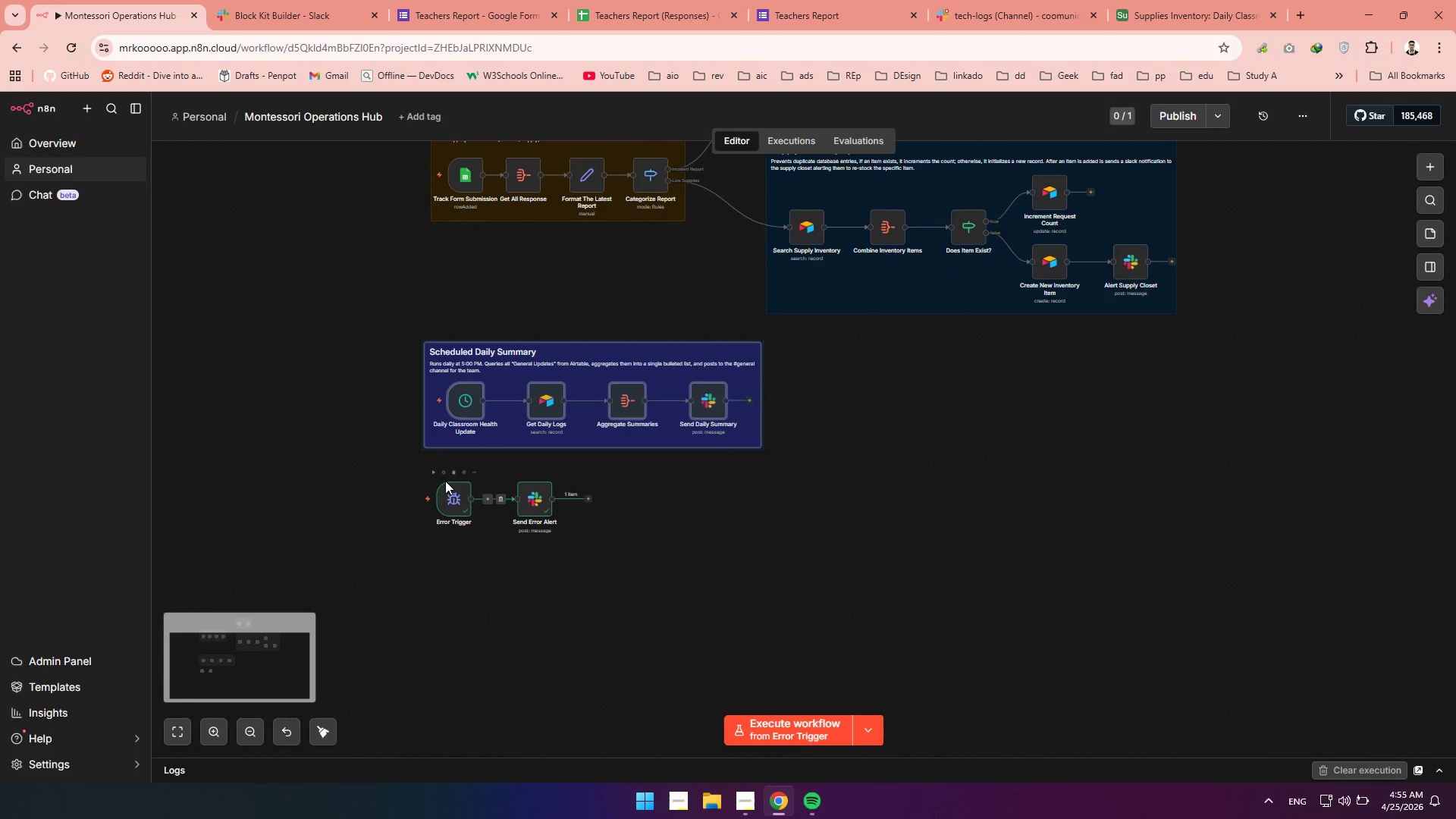 
left_click_drag(start_coordinate=[353, 458], to_coordinate=[617, 546])
 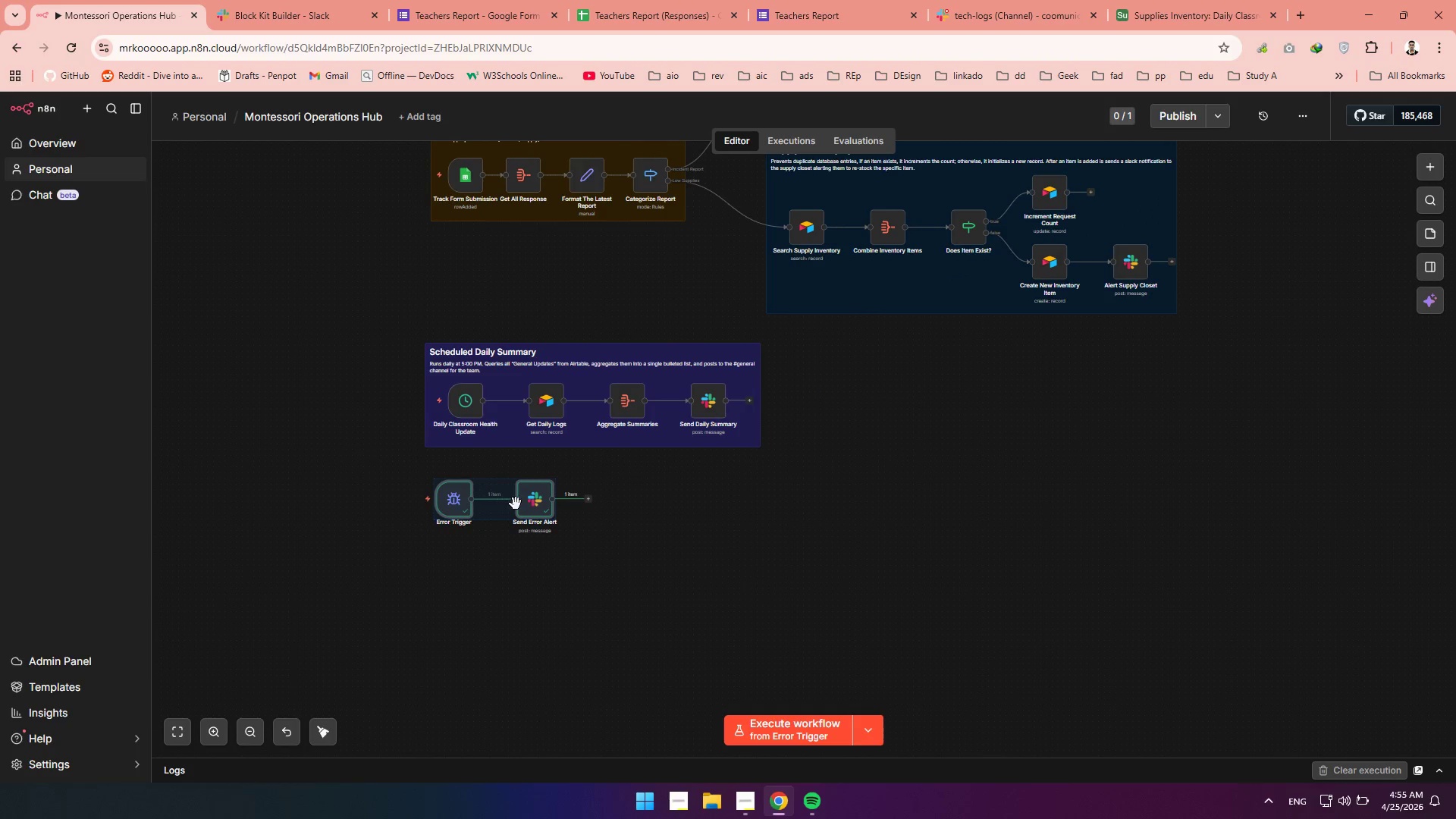 
left_click_drag(start_coordinate=[516, 504], to_coordinate=[502, 541])
 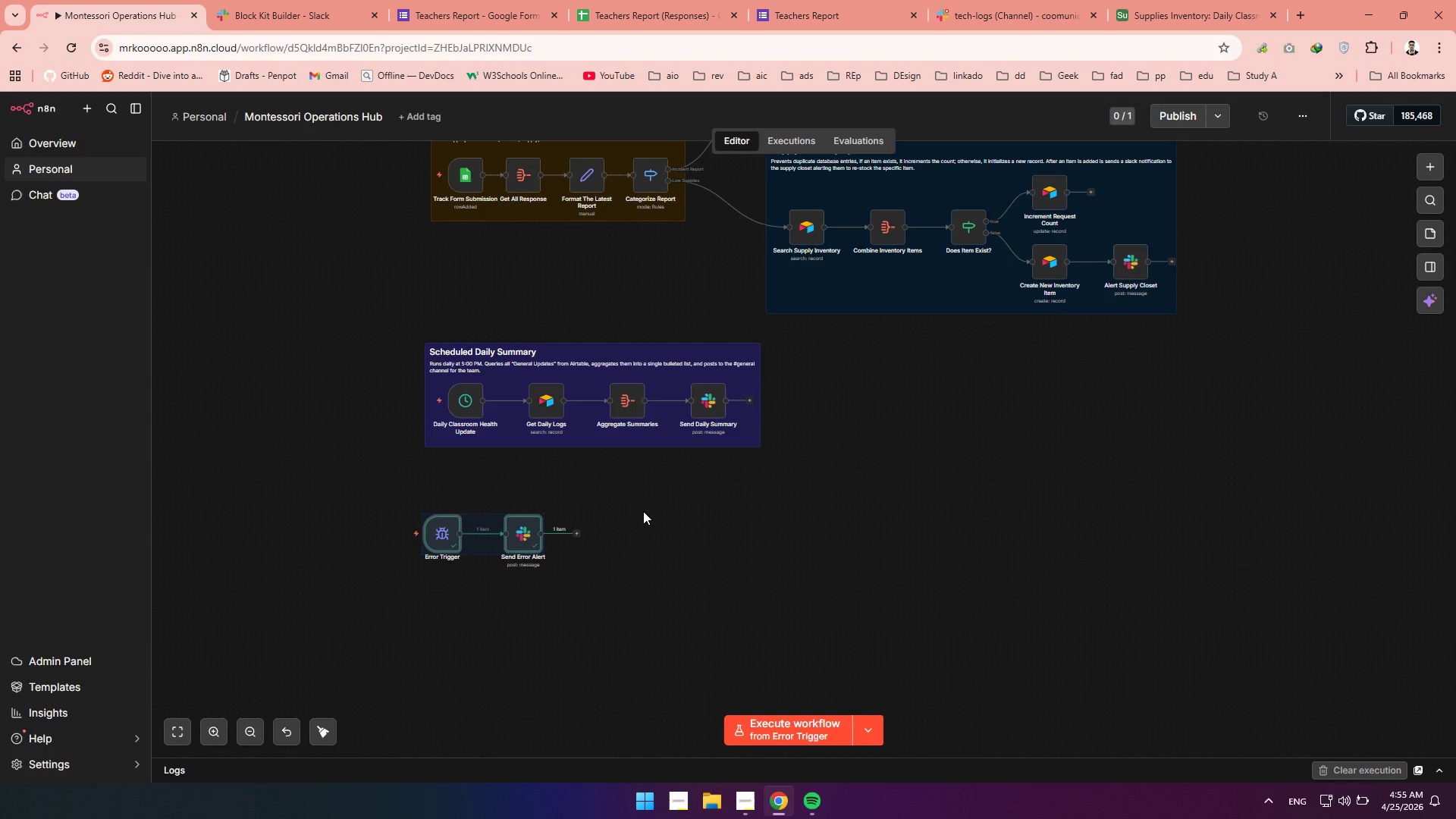 
left_click([639, 521])
 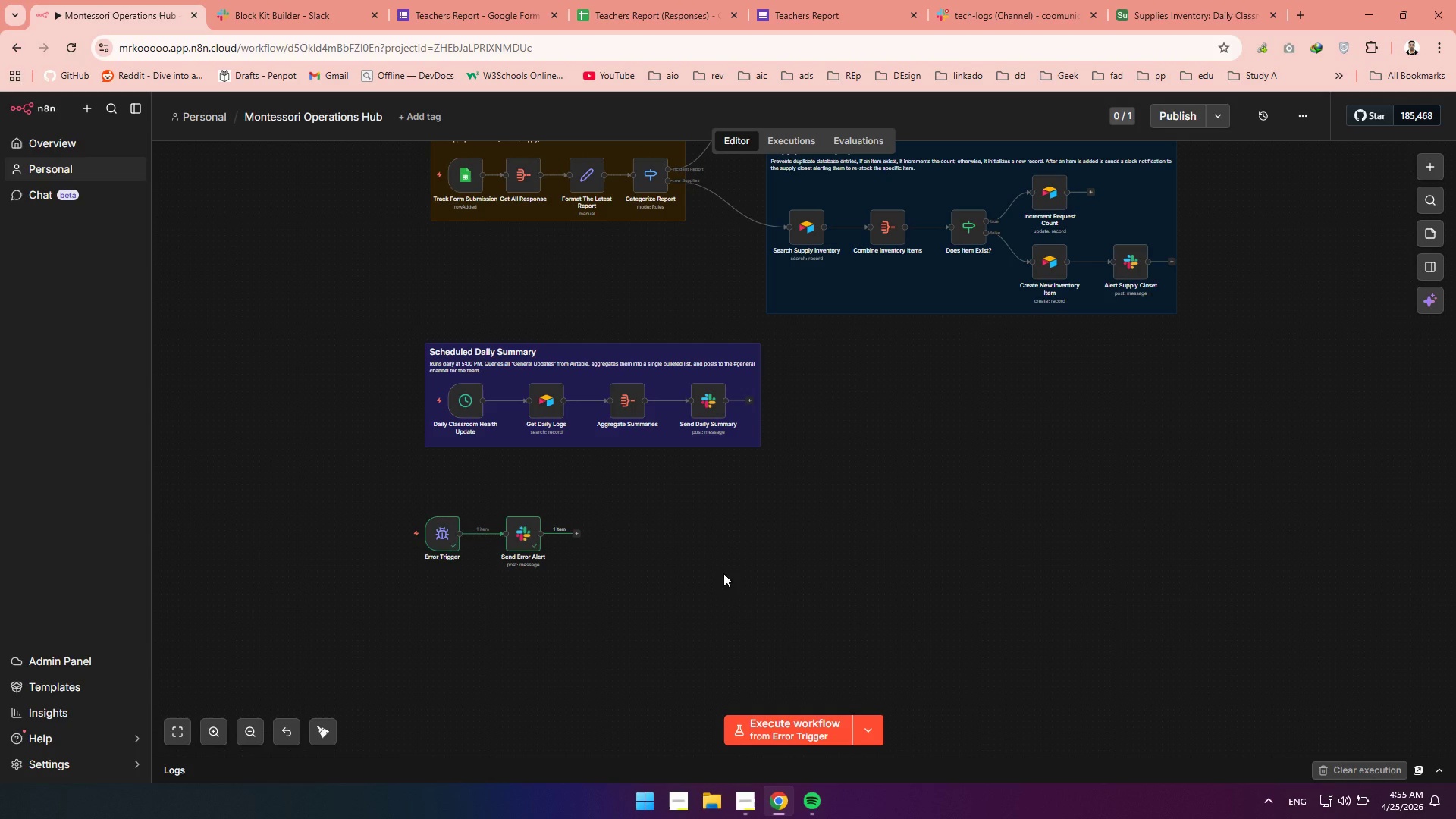 
wait(6.56)
 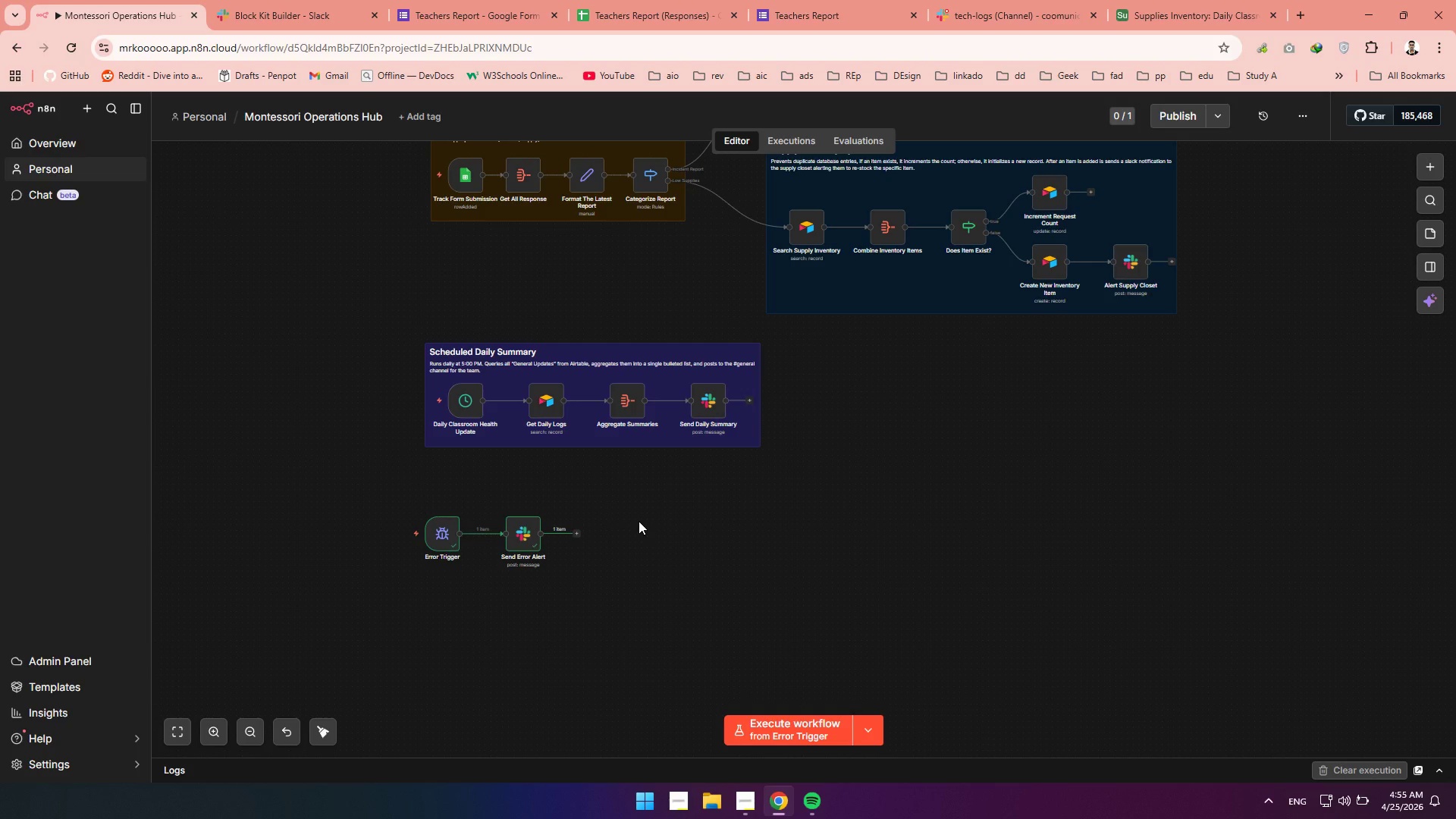 
left_click([1435, 233])
 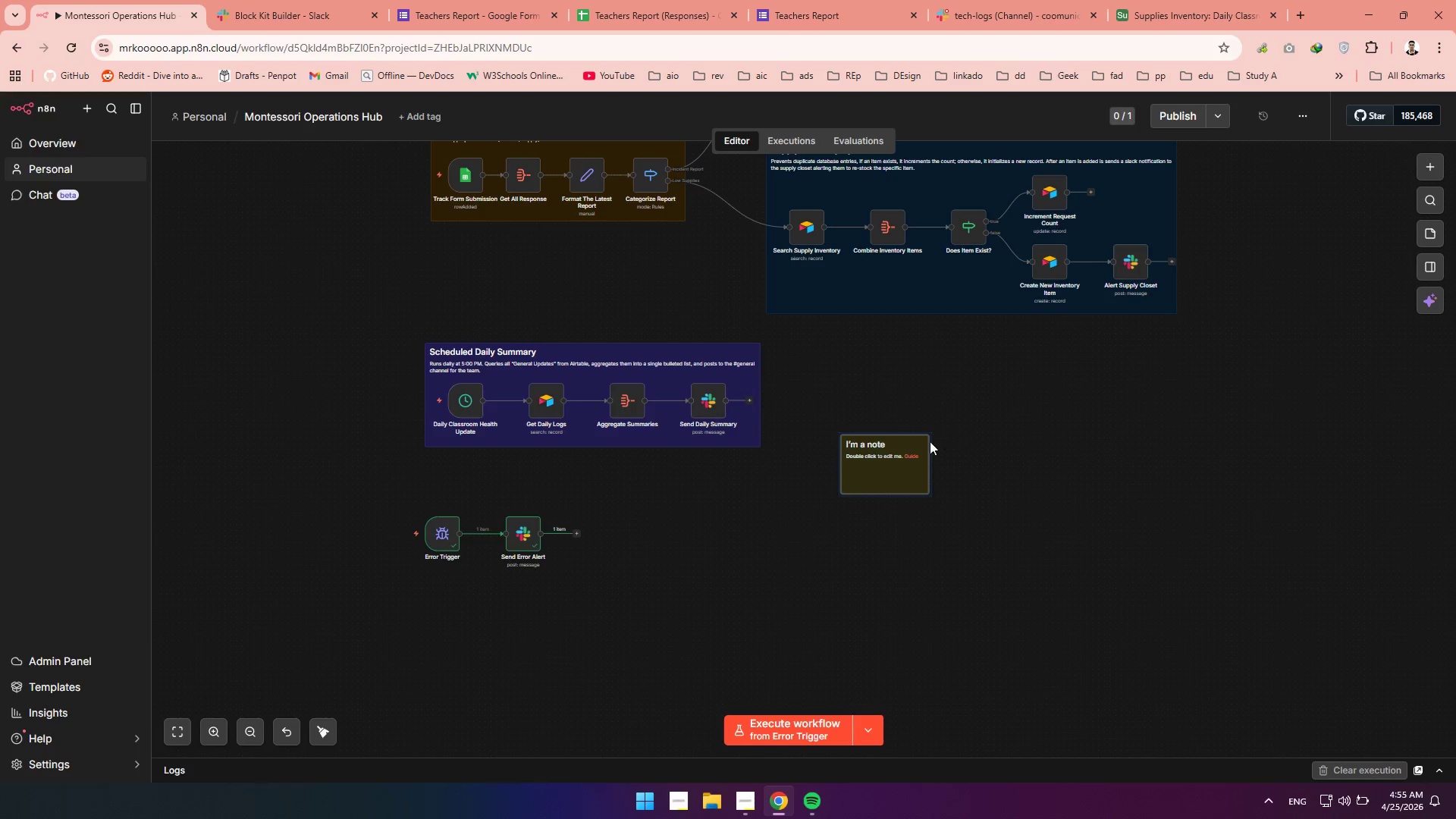 
left_click_drag(start_coordinate=[898, 457], to_coordinate=[828, 535])
 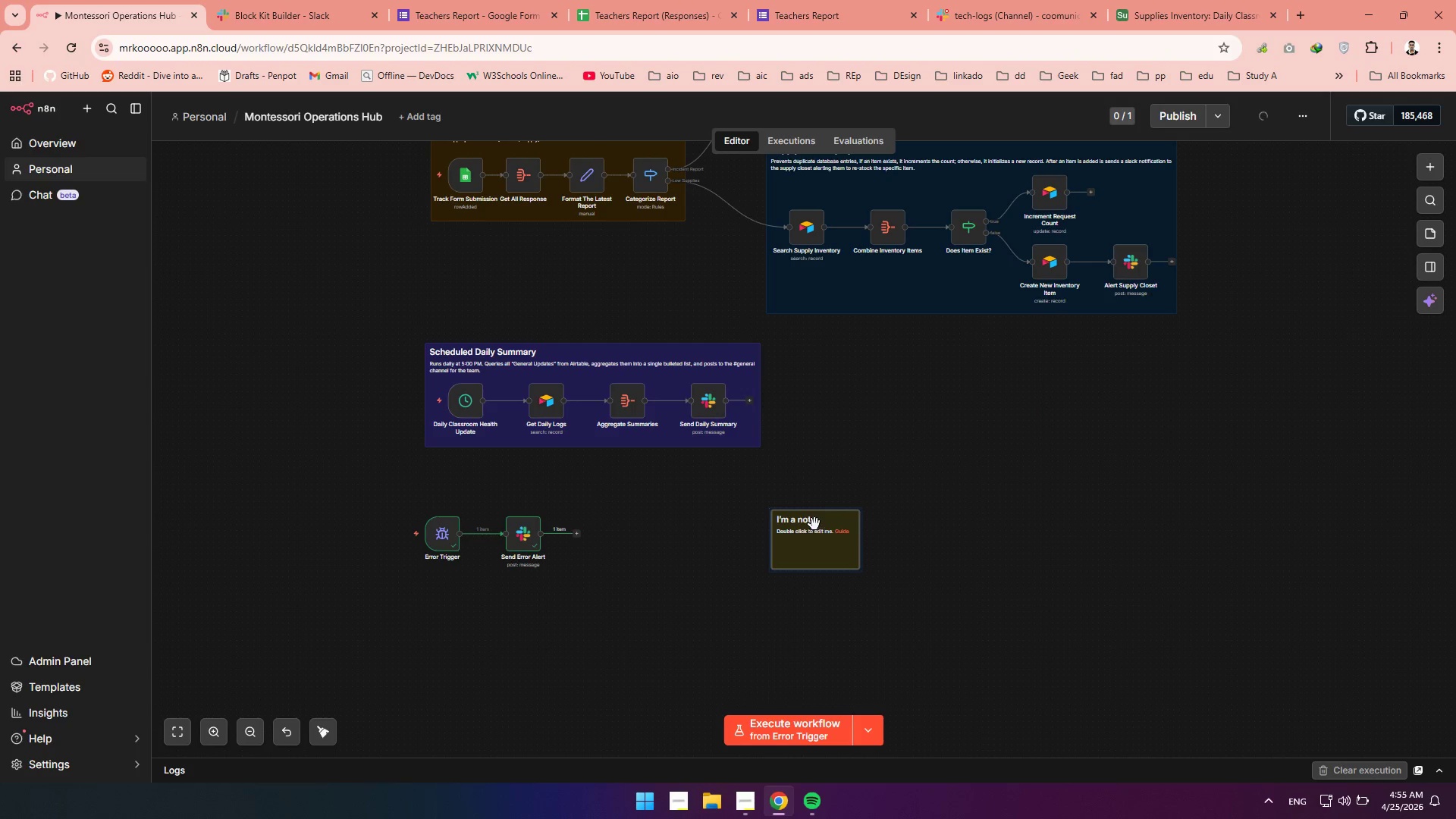 
double_click([814, 524])
 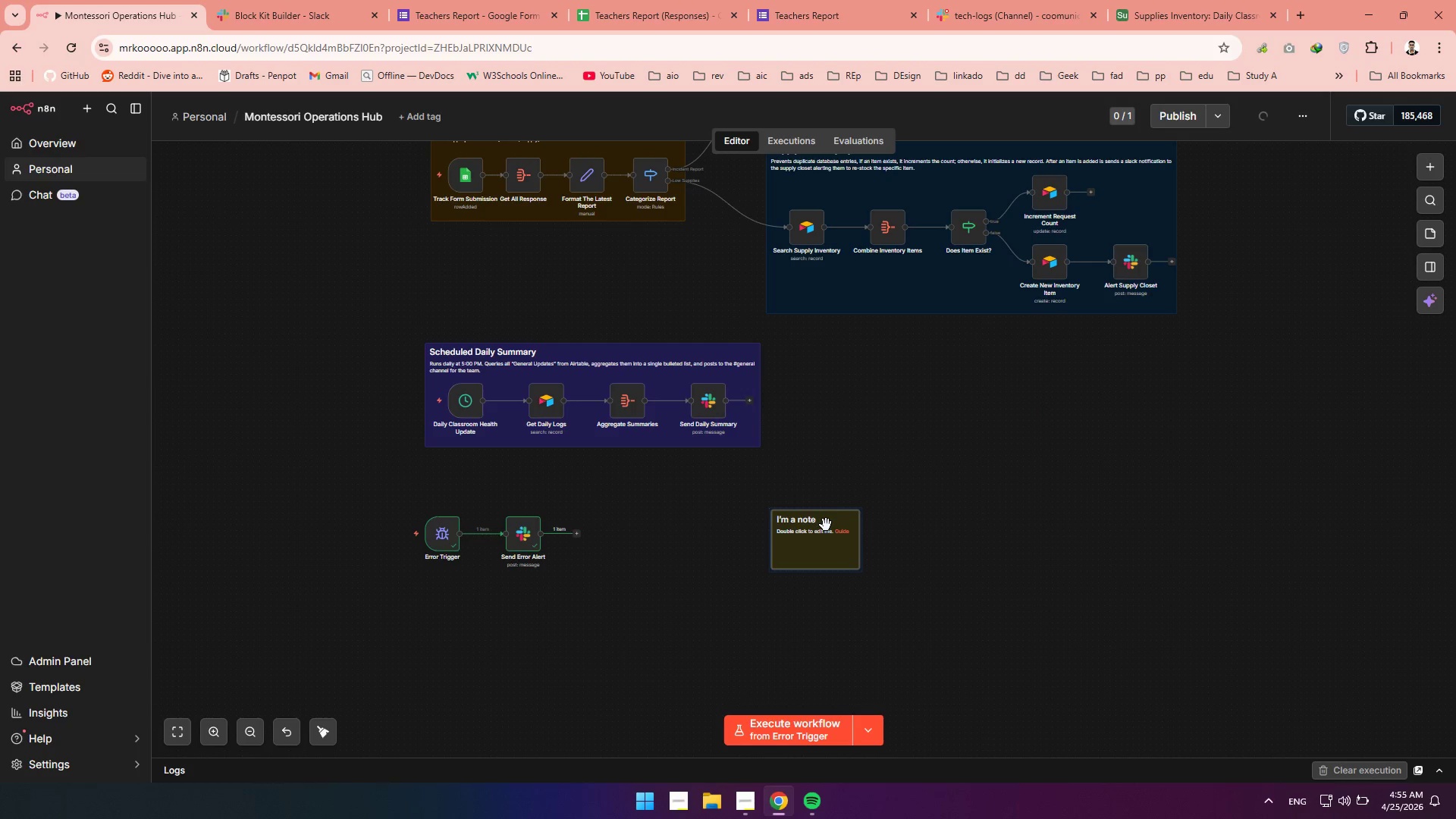 
double_click([826, 525])
 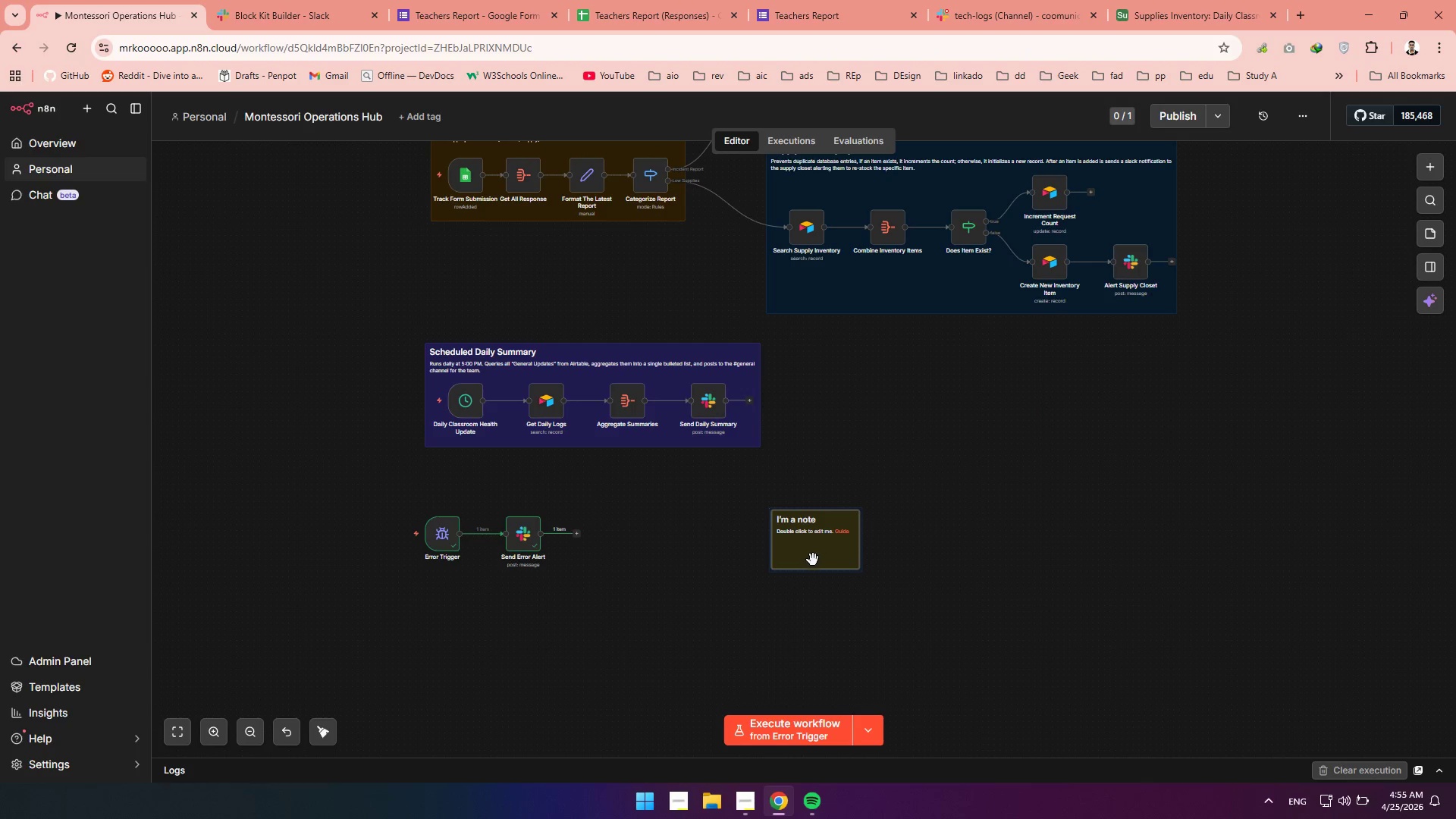 
left_click([812, 561])
 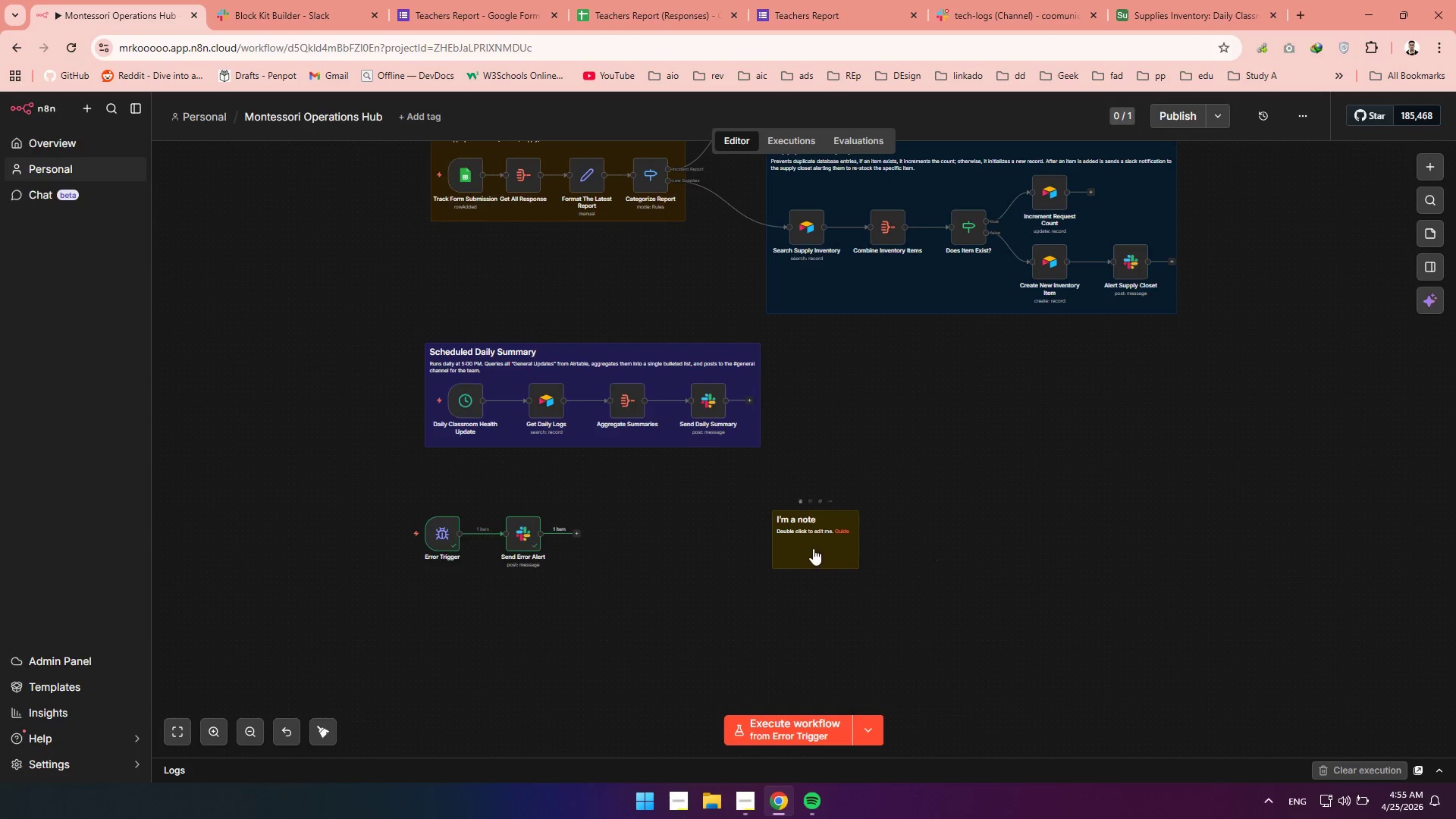 
double_click([810, 548])
 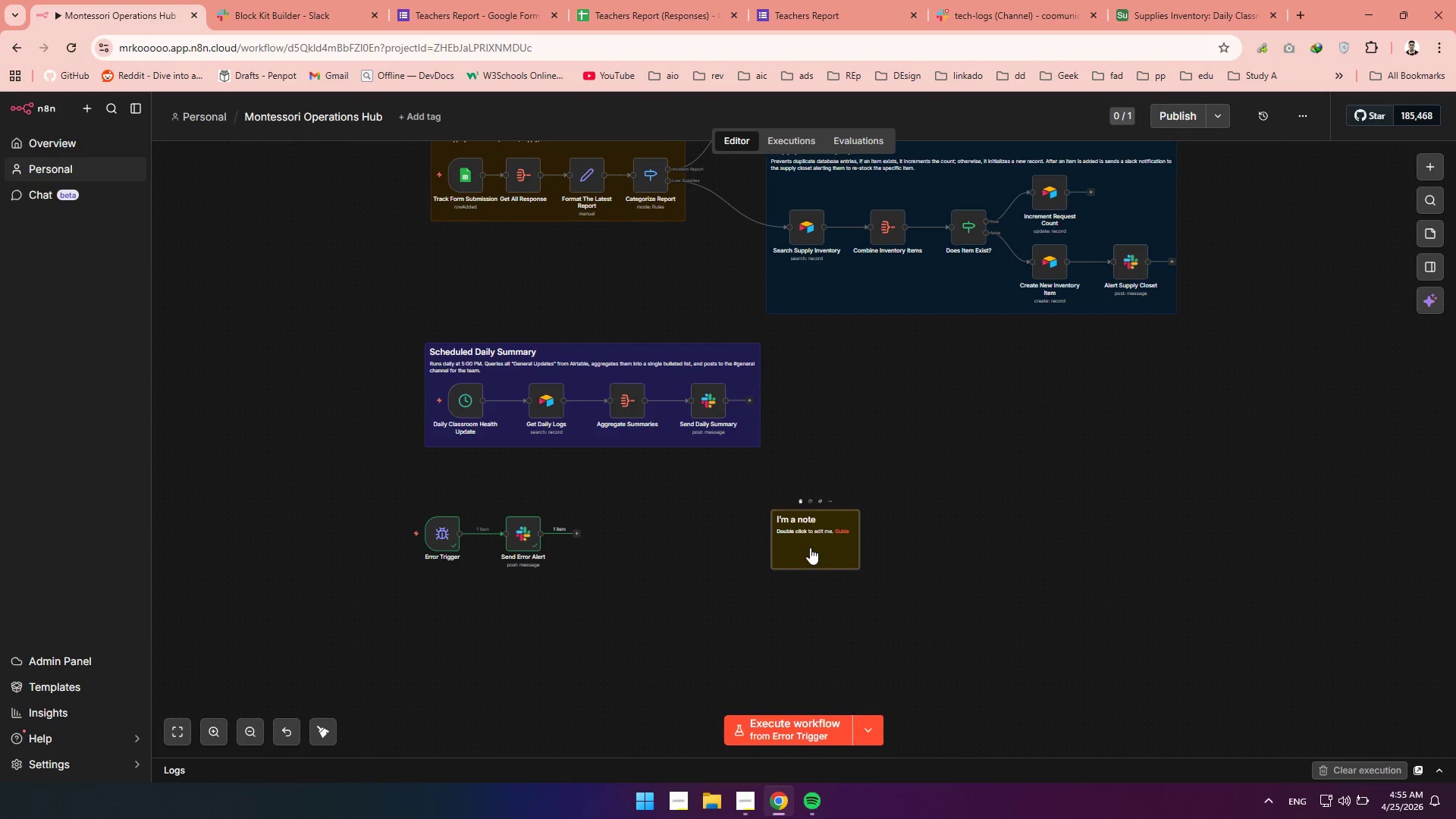 
triple_click([810, 548])
 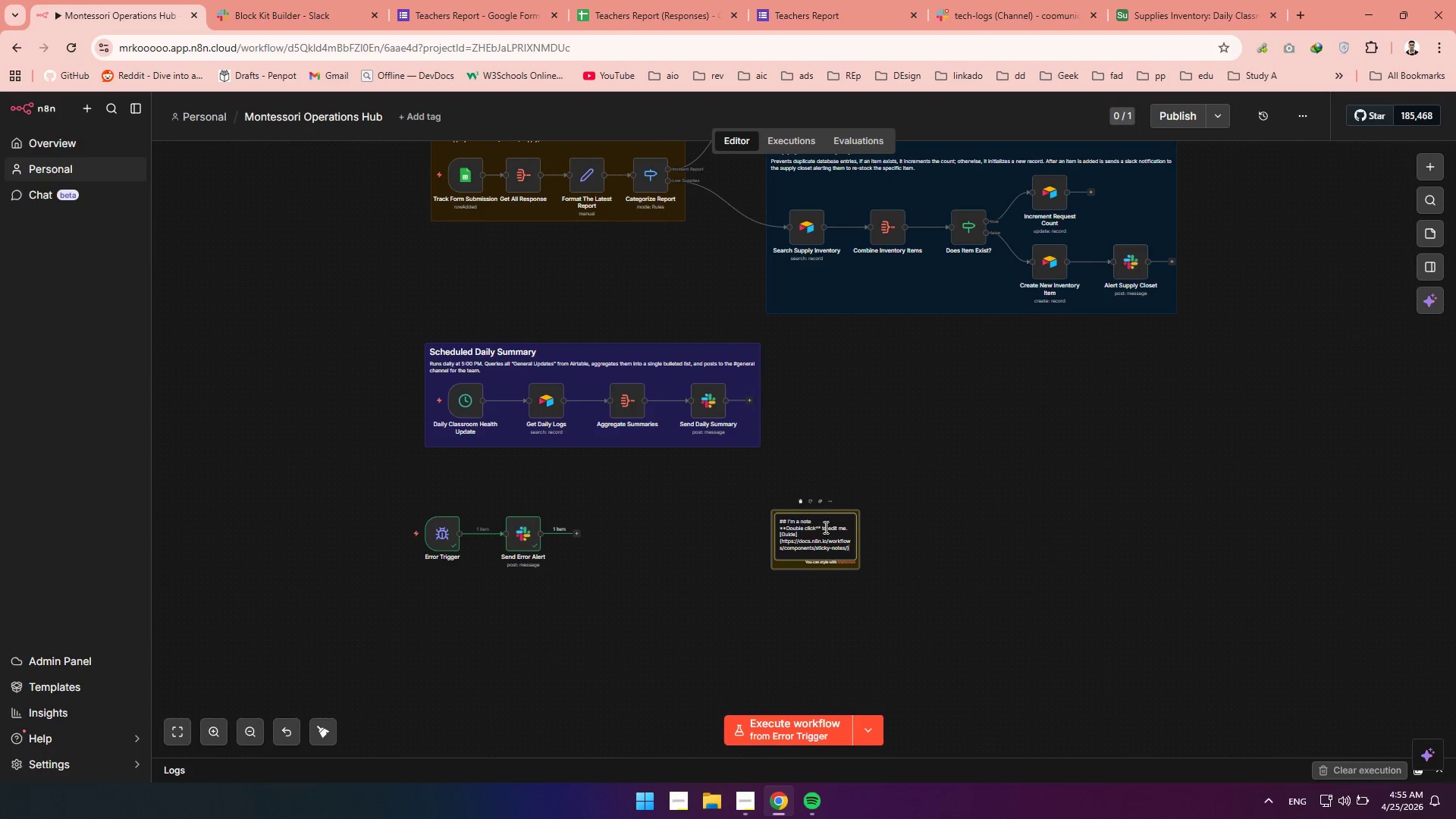 
left_click_drag(start_coordinate=[824, 520], to_coordinate=[786, 526])
 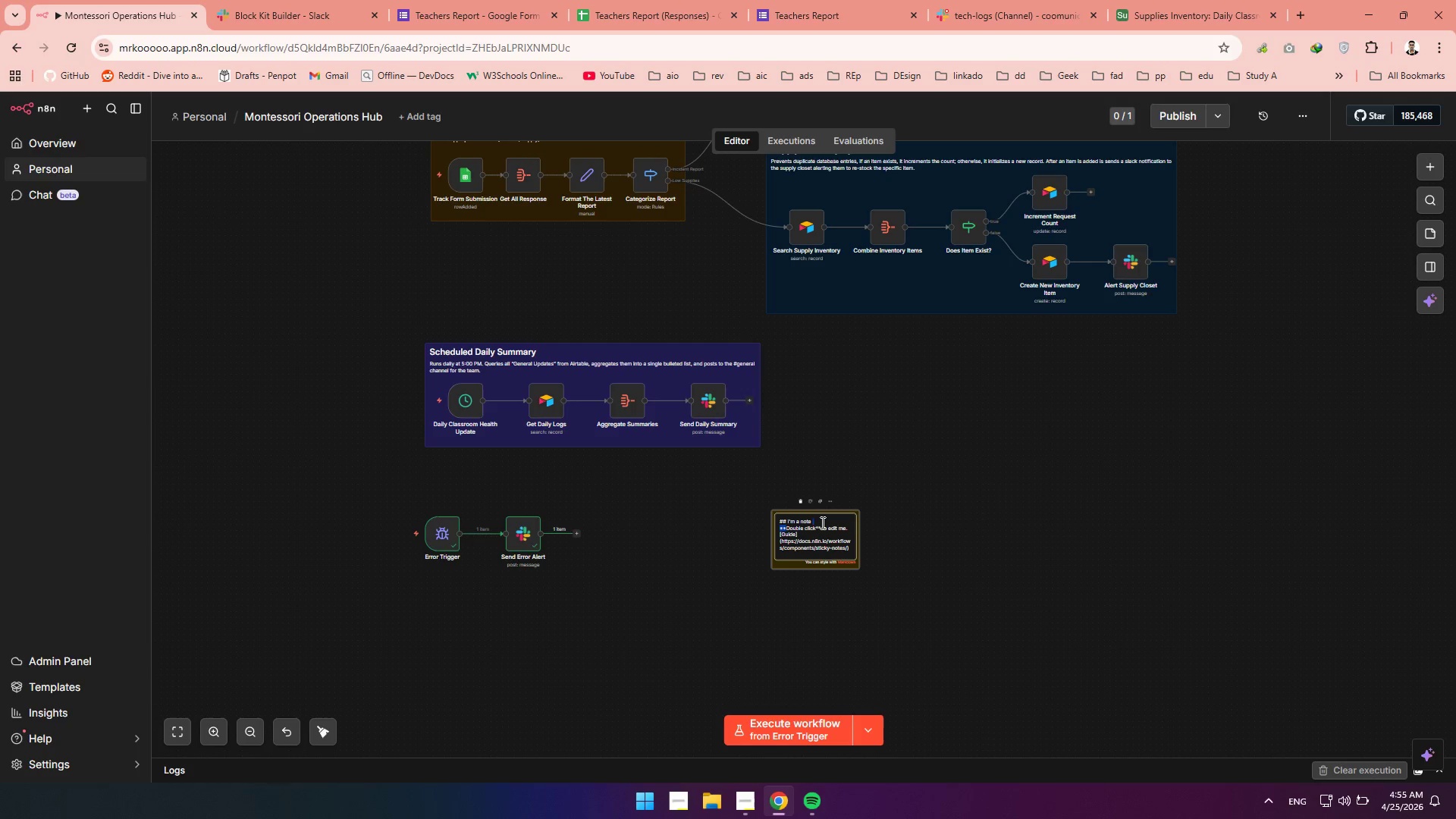 
left_click([821, 522])
 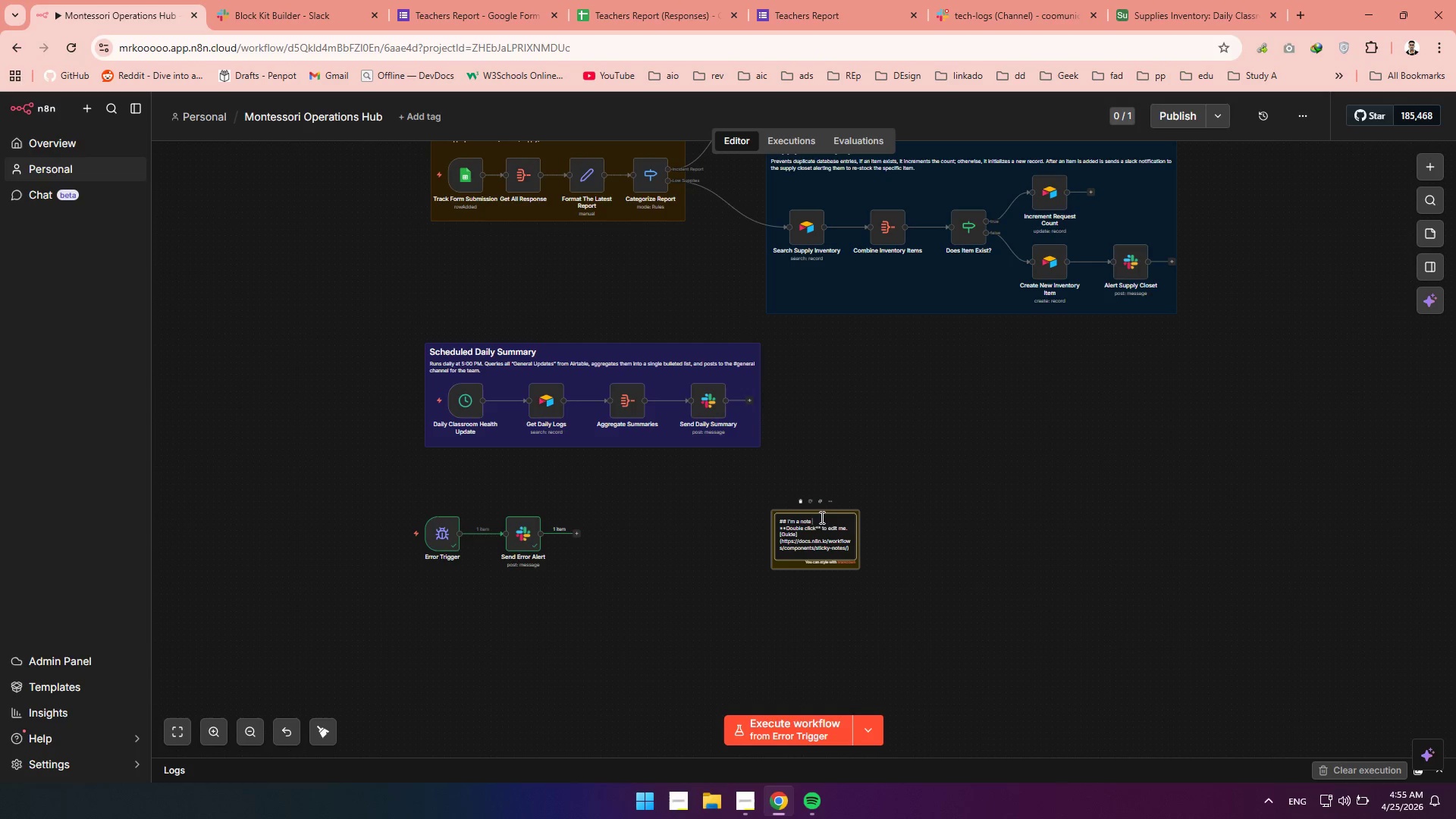 
left_click_drag(start_coordinate=[821, 517], to_coordinate=[788, 524])
 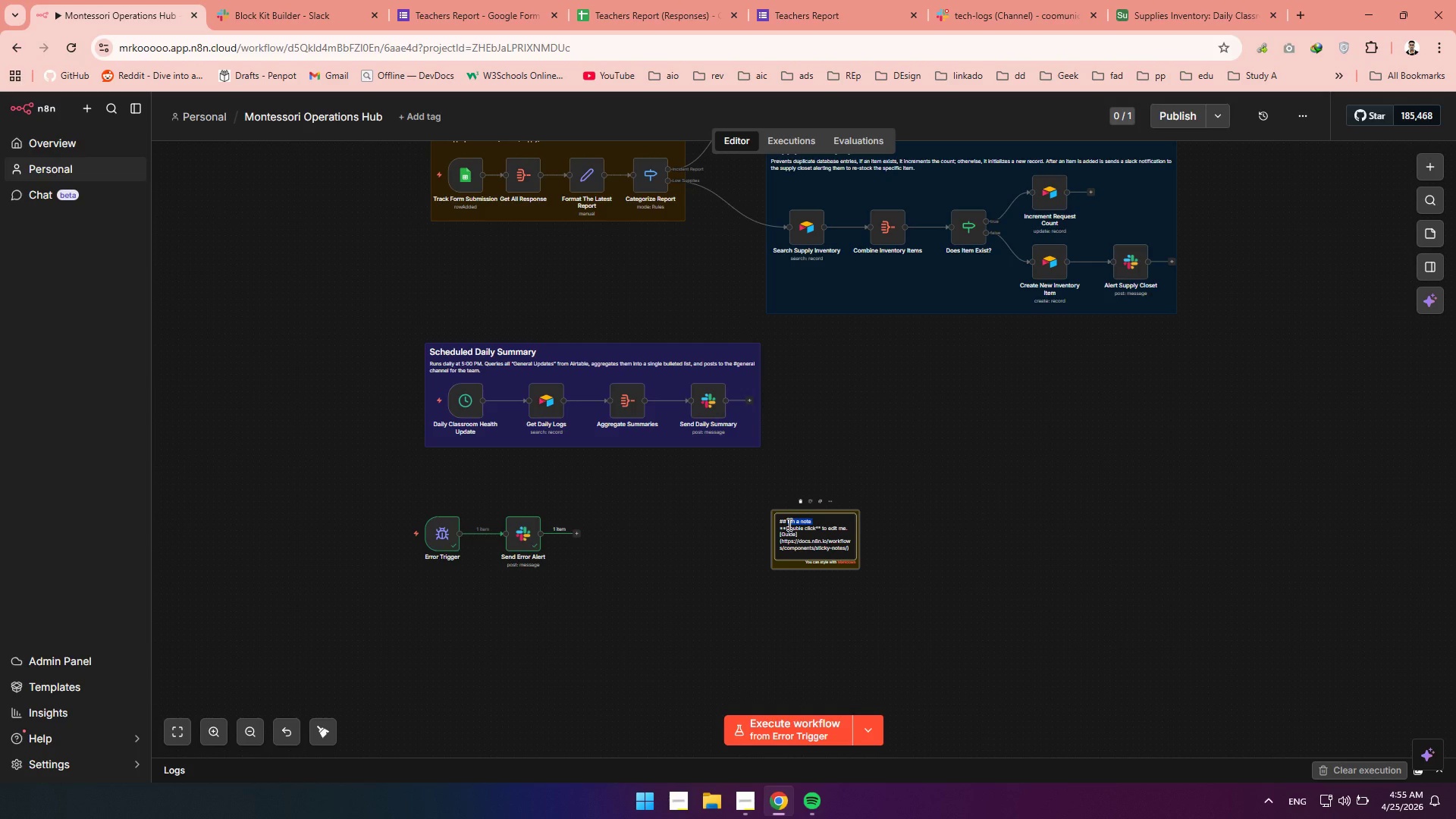 
wait(12.33)
 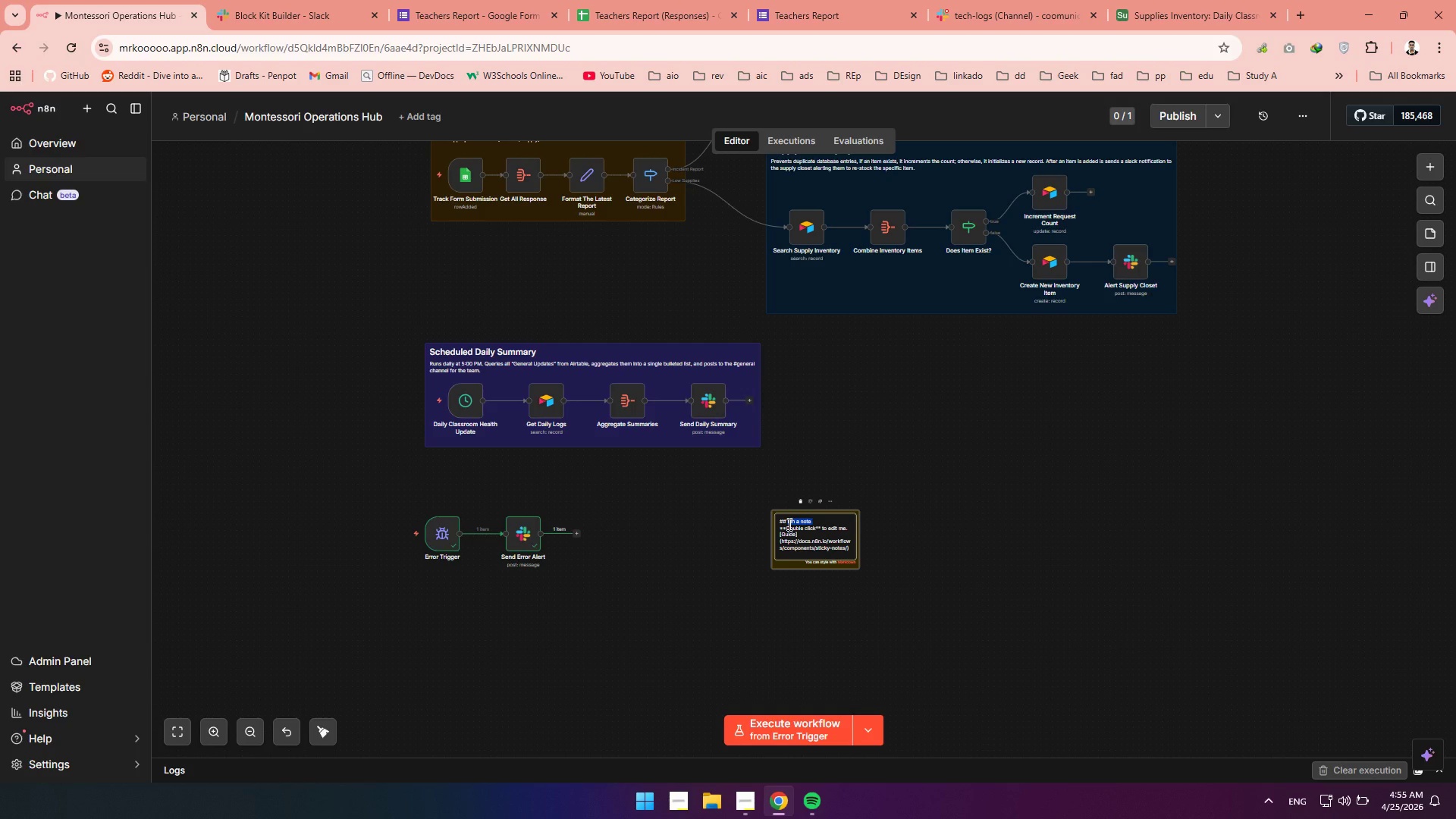 
key(Backspace)
 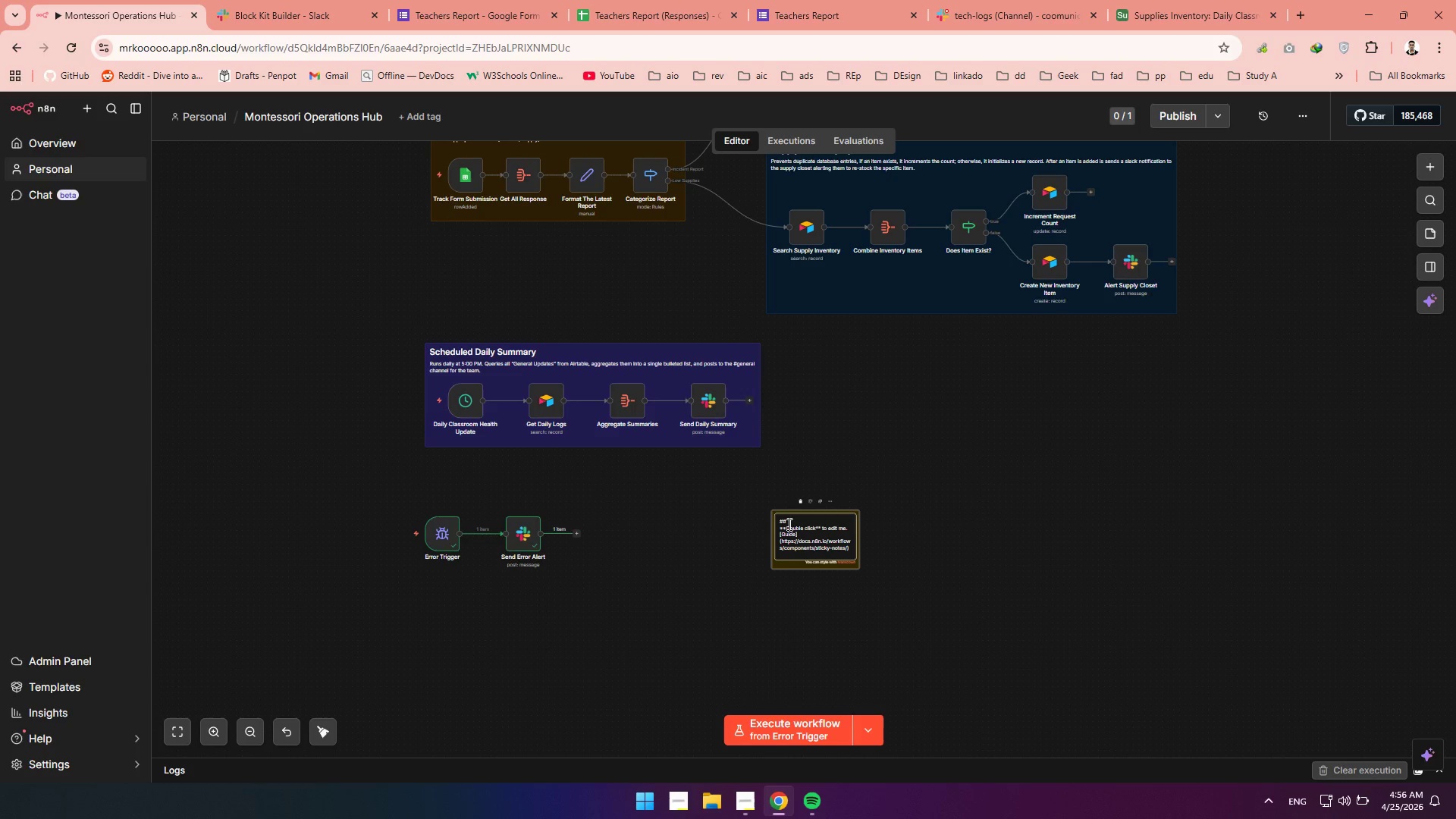 
wait(46.51)
 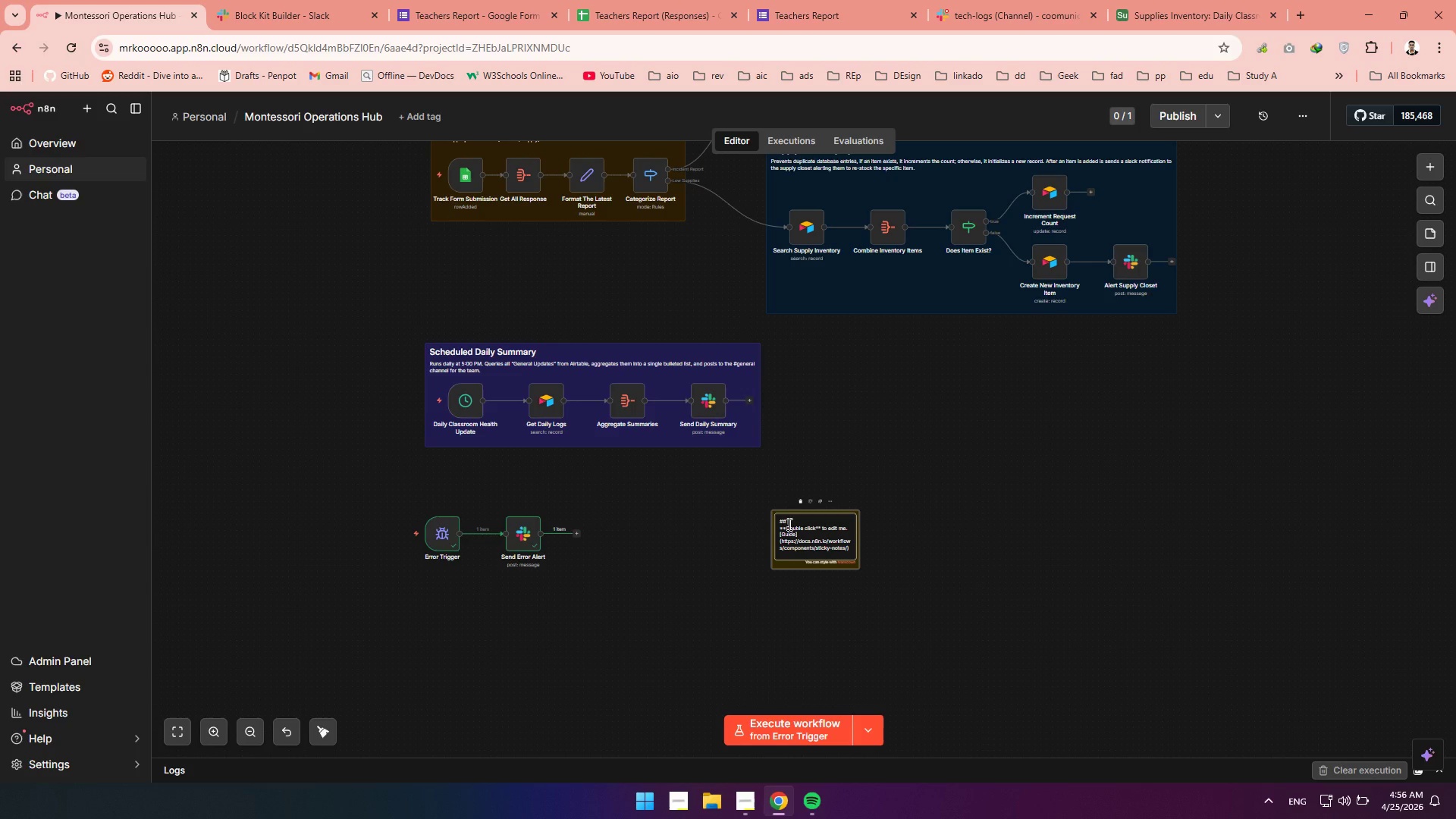 
type(Critical Error )
 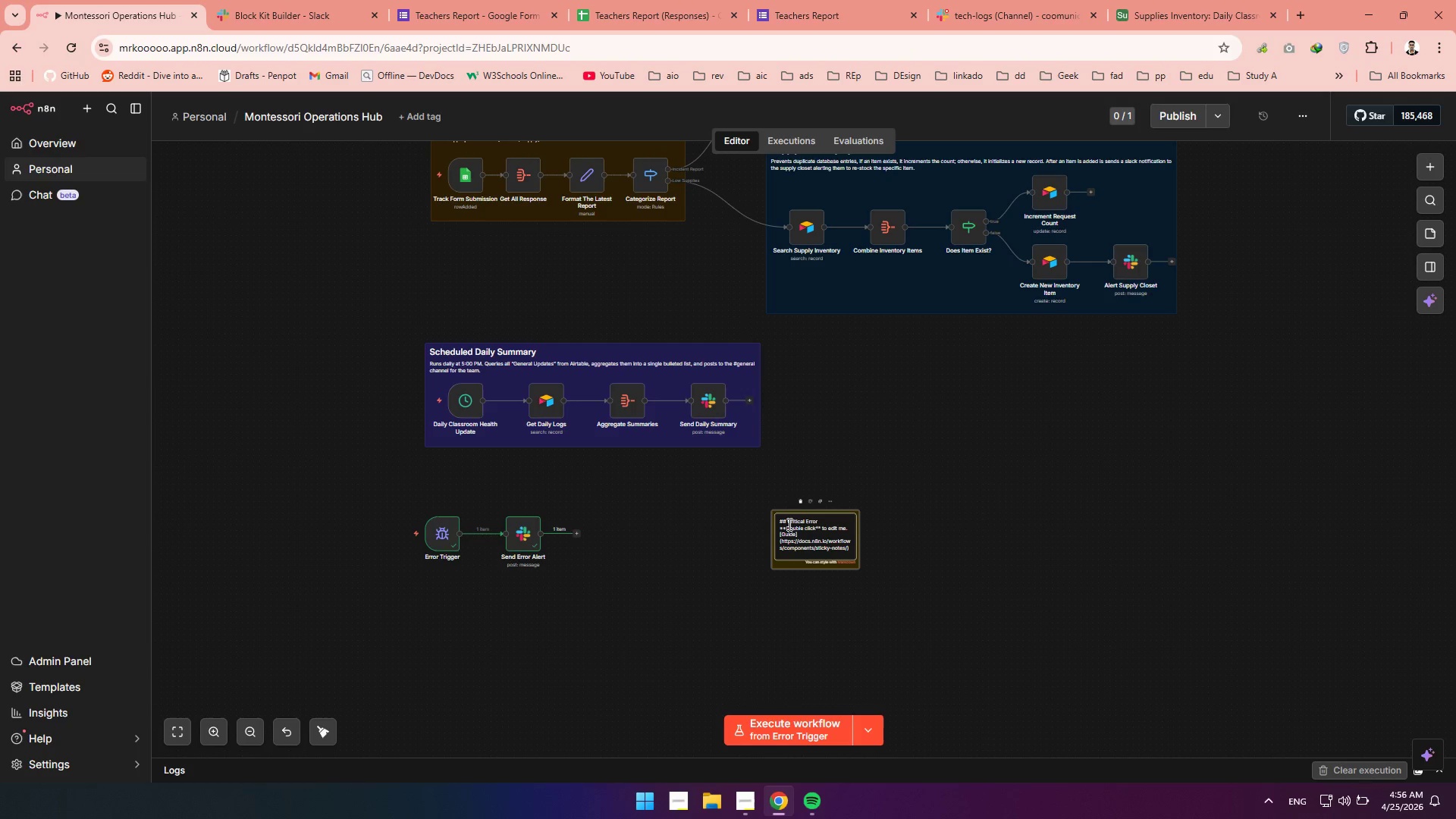 
type(Handling)
 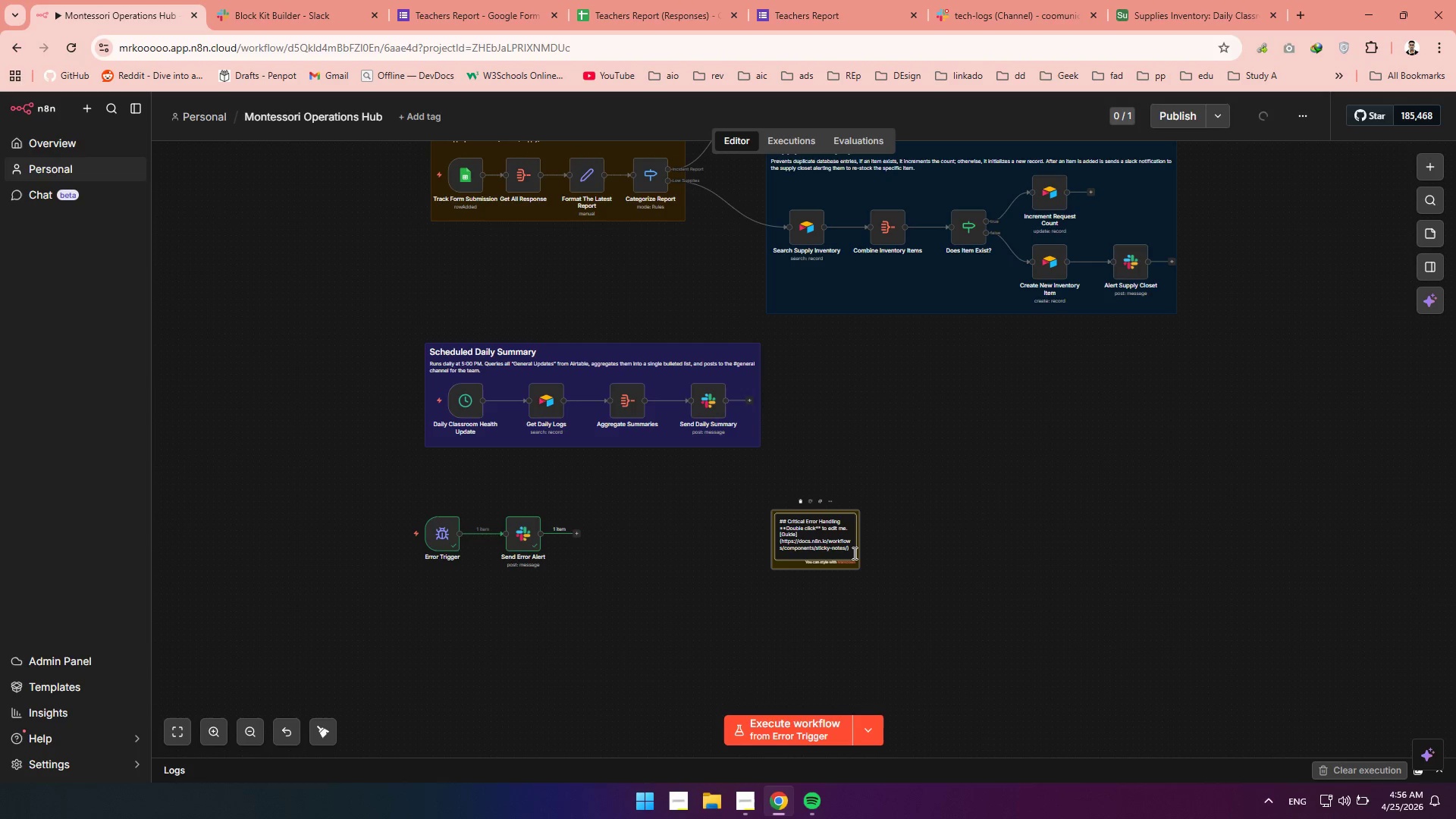 
left_click_drag(start_coordinate=[853, 553], to_coordinate=[777, 529])
 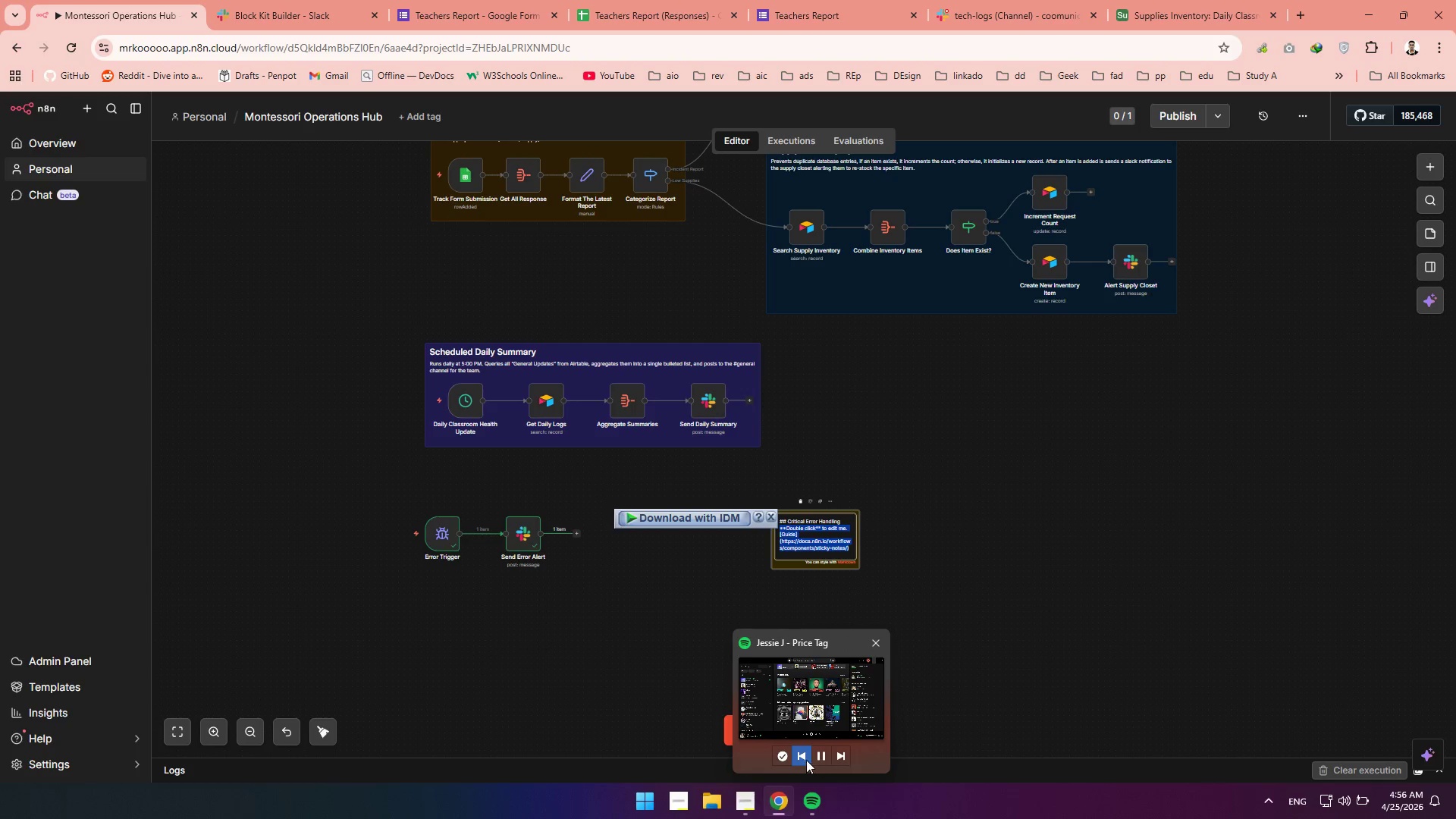 
left_click([816, 752])
 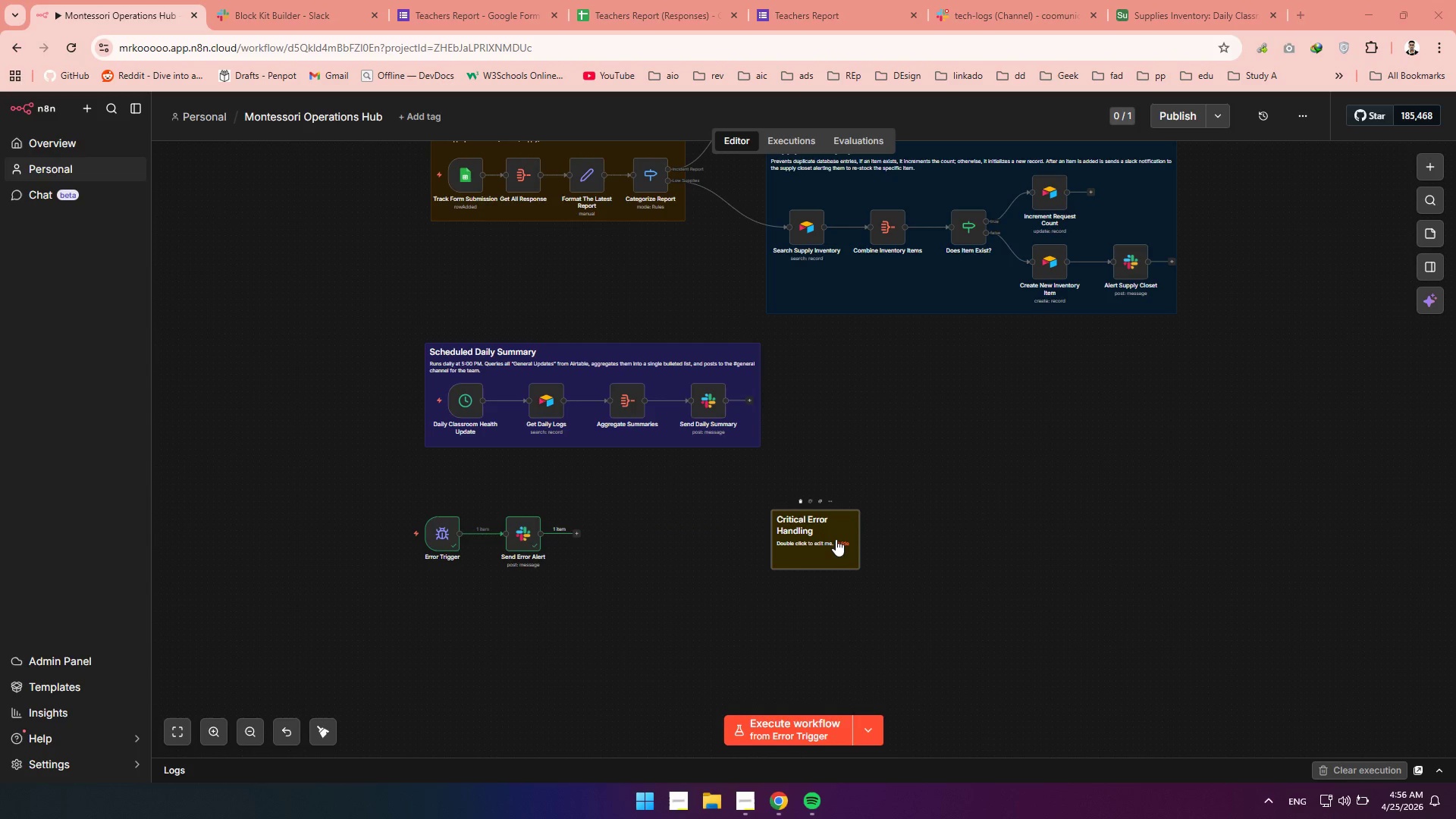 
double_click([836, 539])
 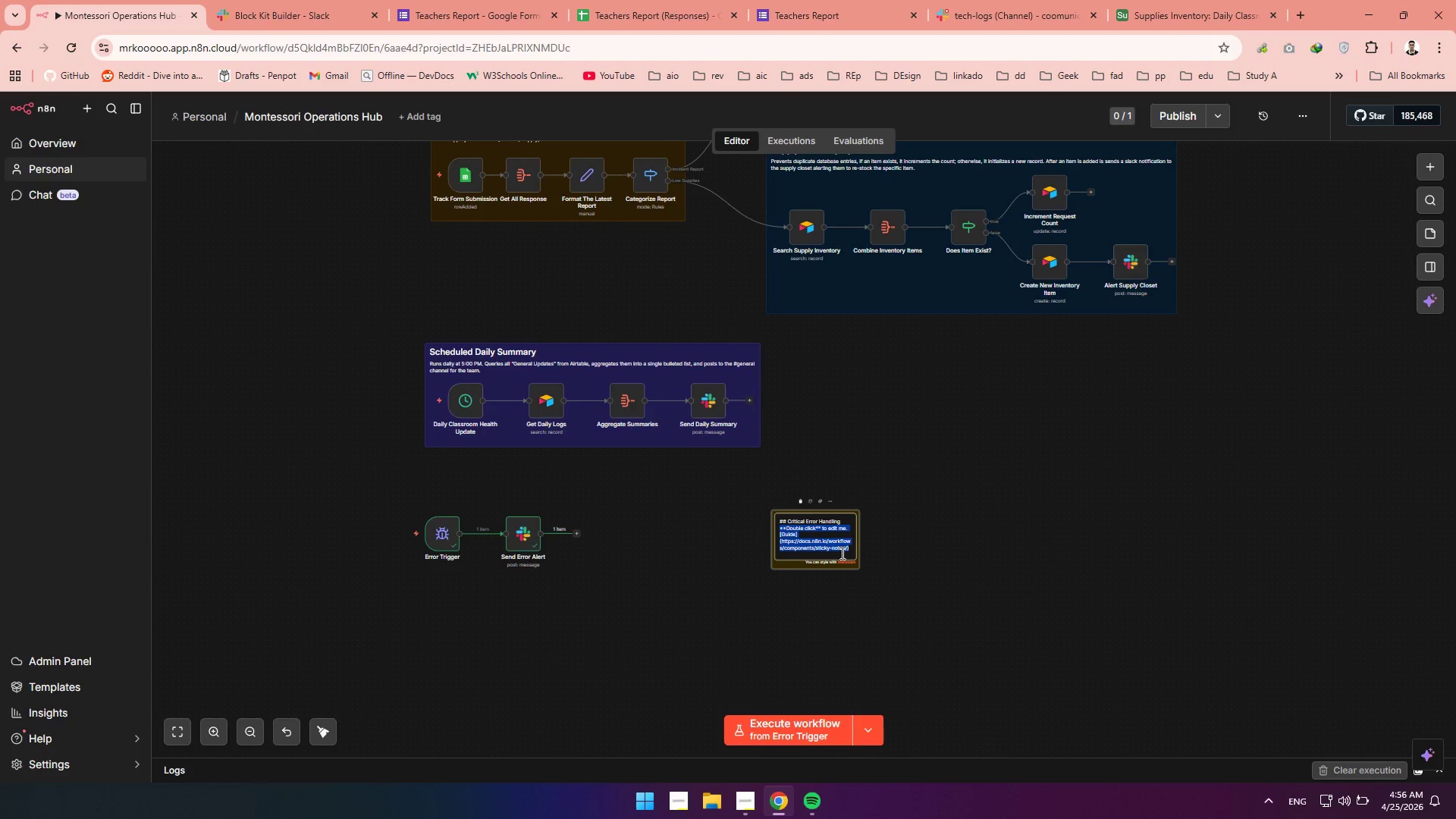 
key(Backspace)
 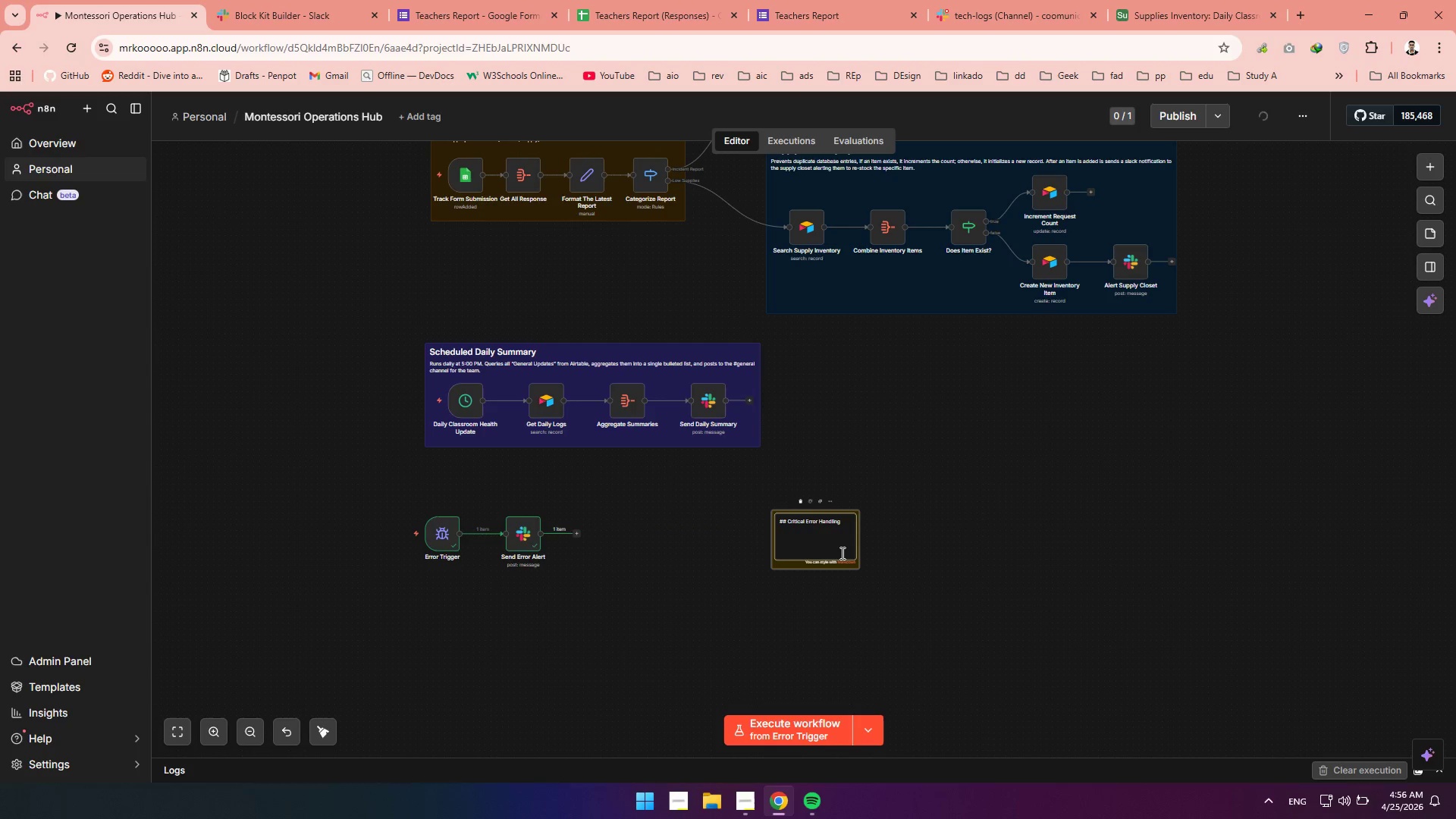 
type(Global Listner:)
 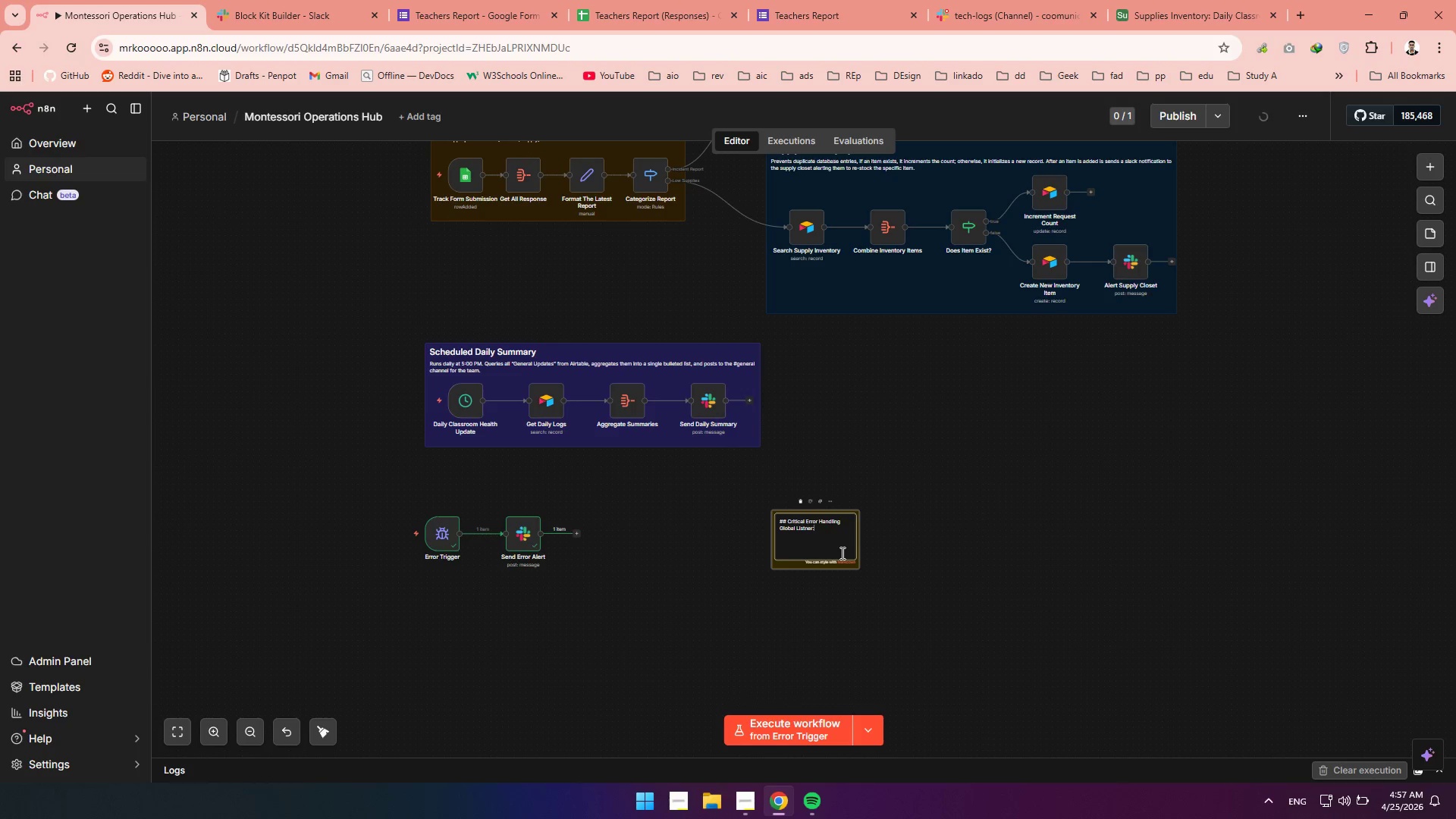 
wait(6.41)
 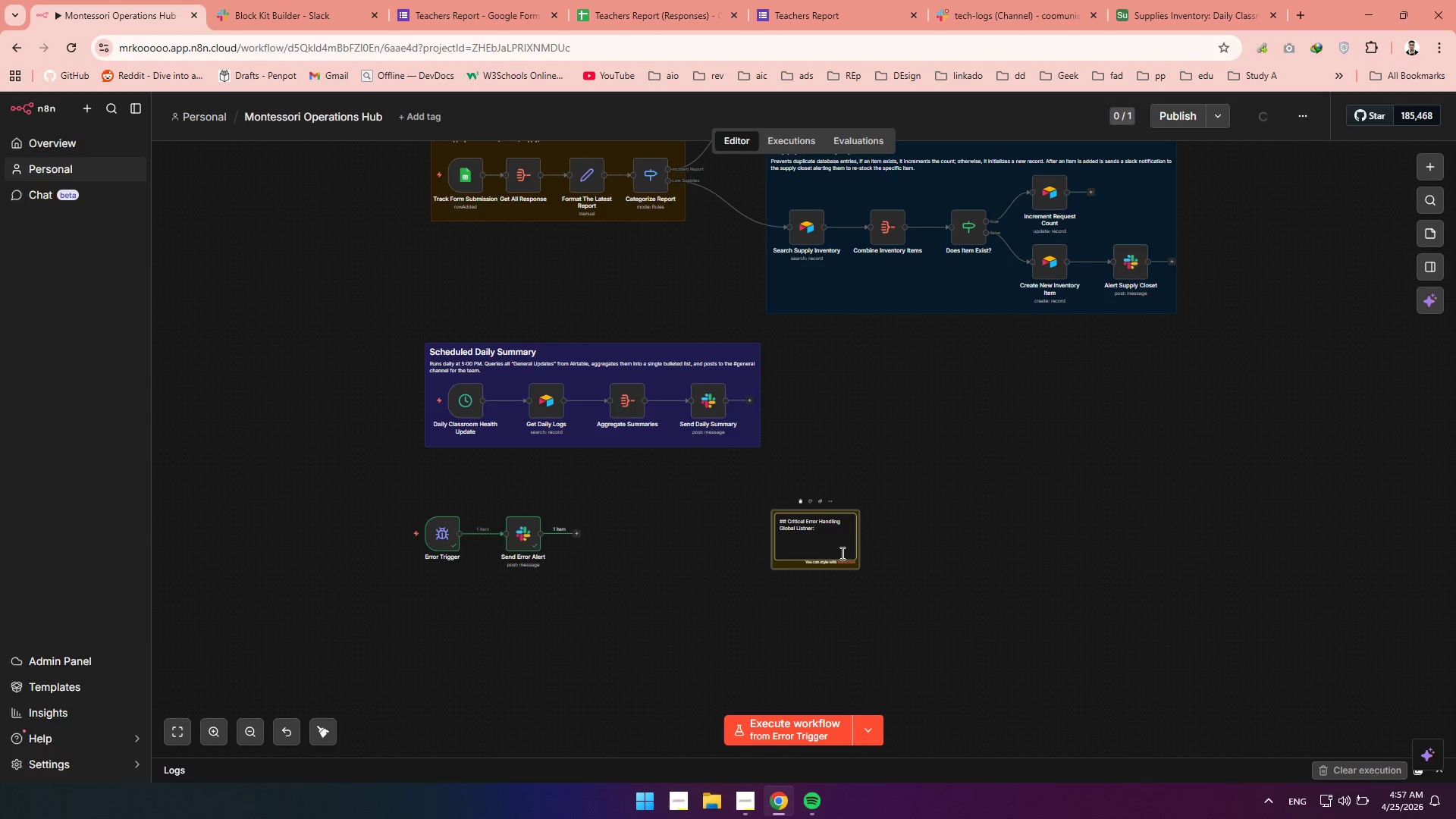 
type( Catches APi)
 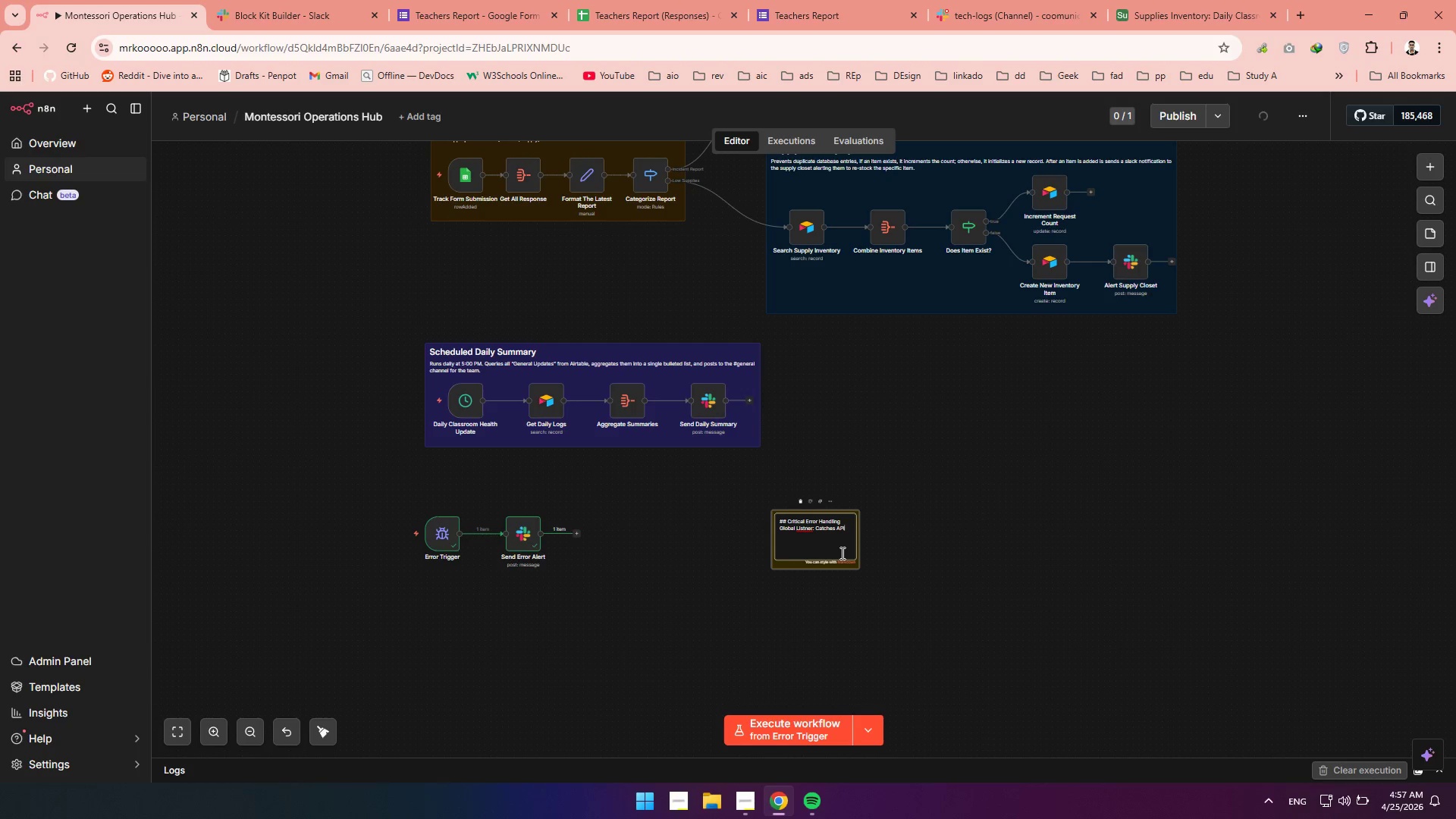 
double_click([805, 528])
 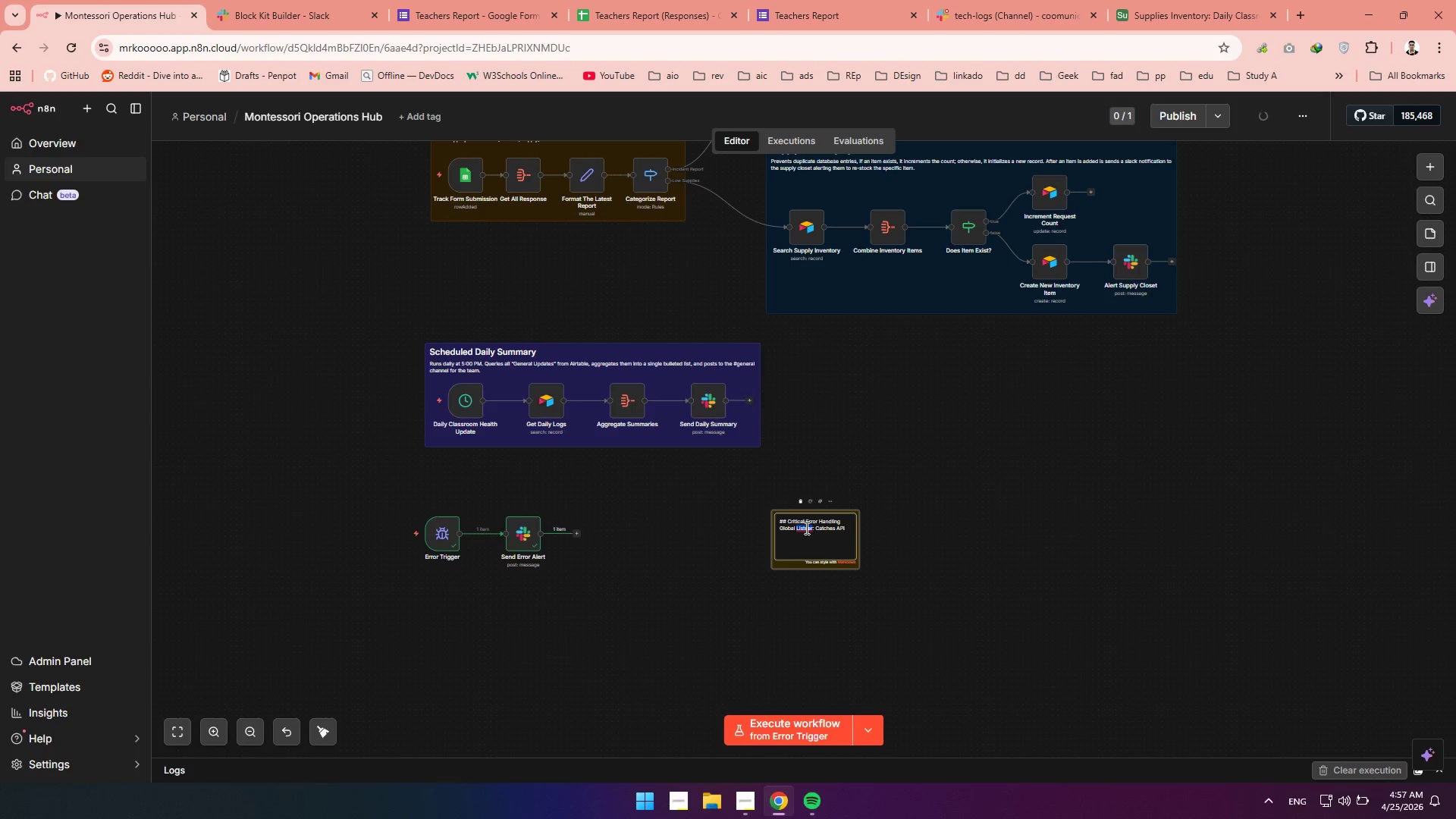 
type(Listner)
 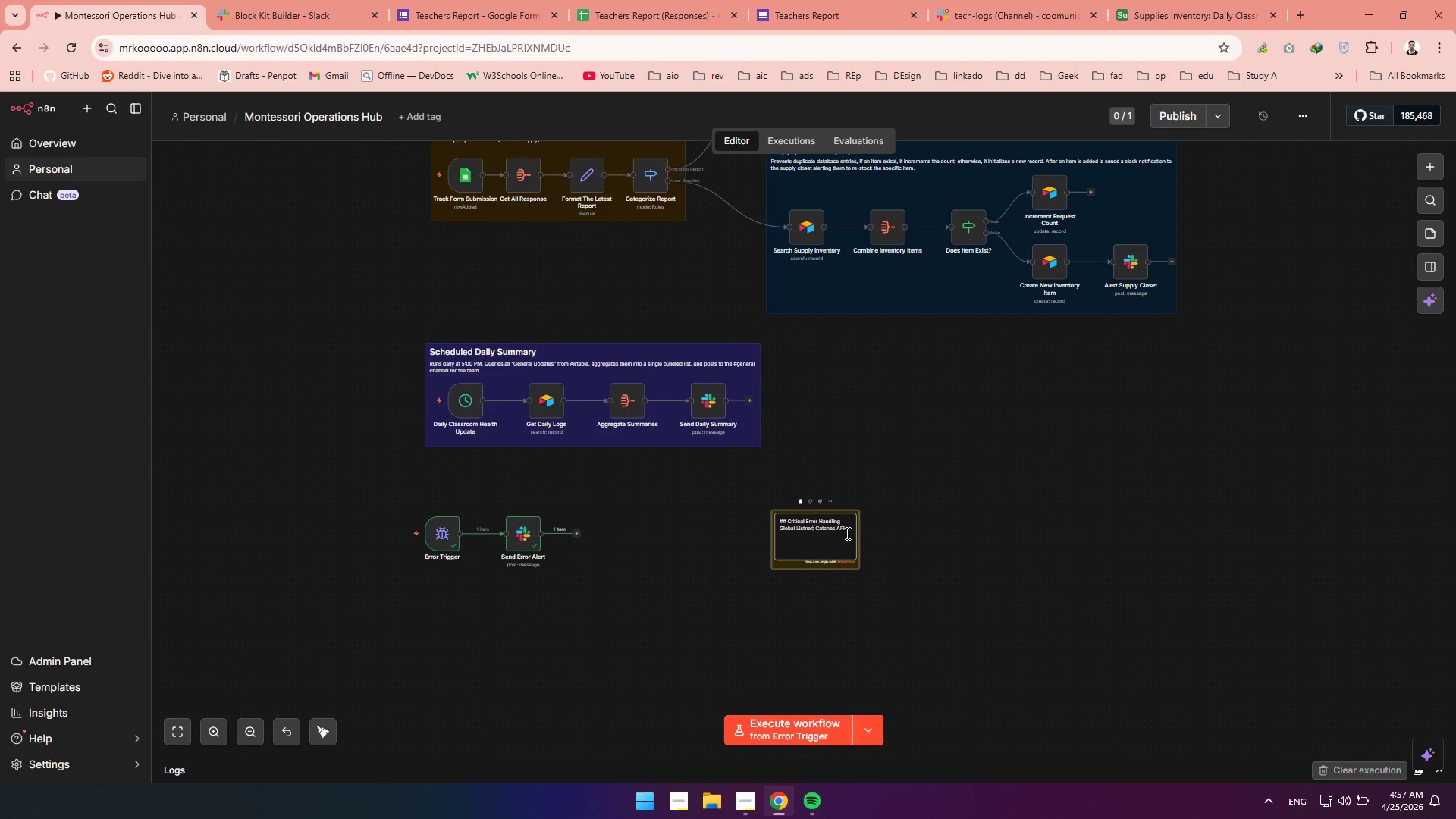 
left_click([846, 533])
 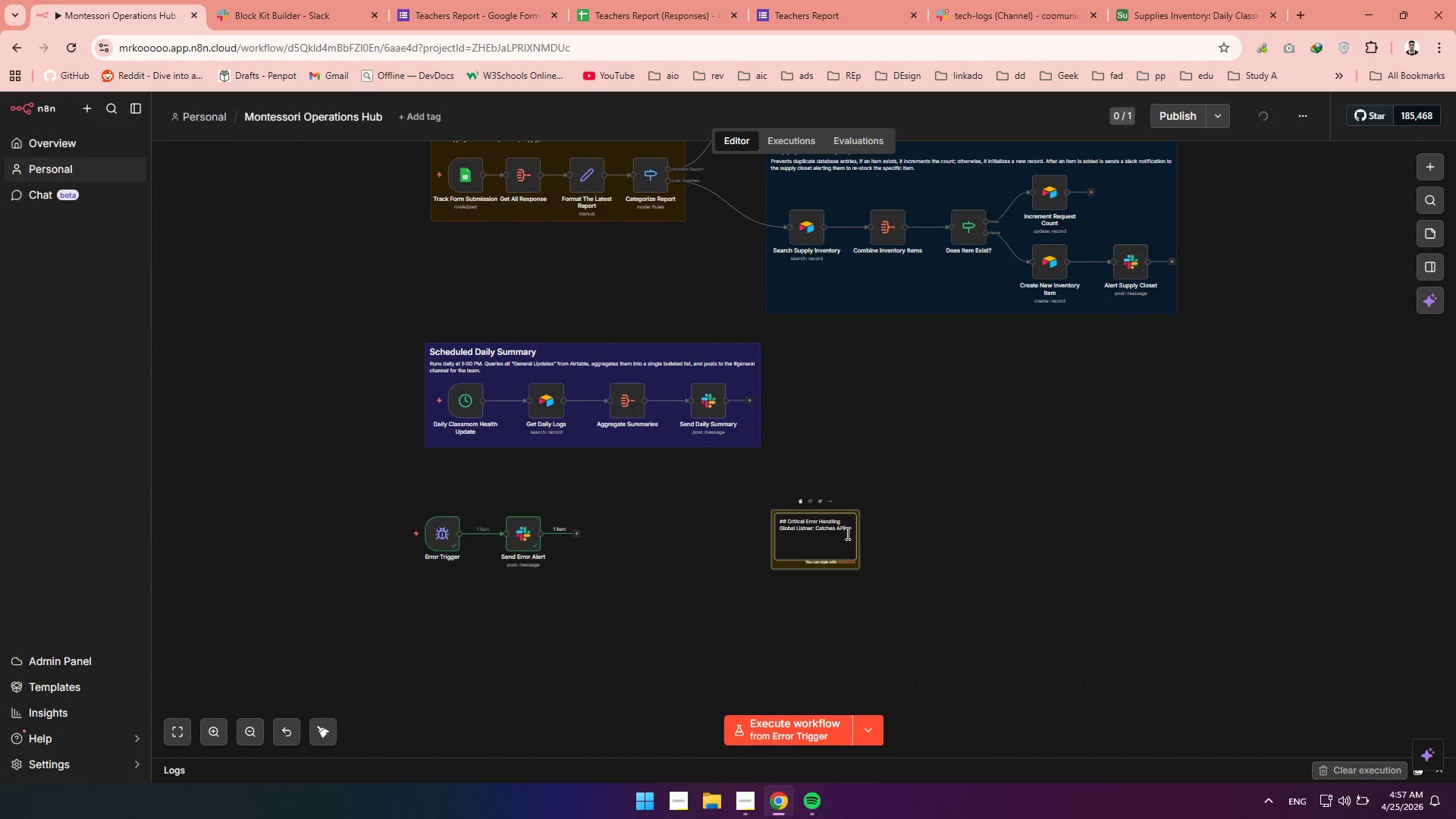 
type( faliure or logic crashes across any branch an)
key(Backspace)
type(d )
 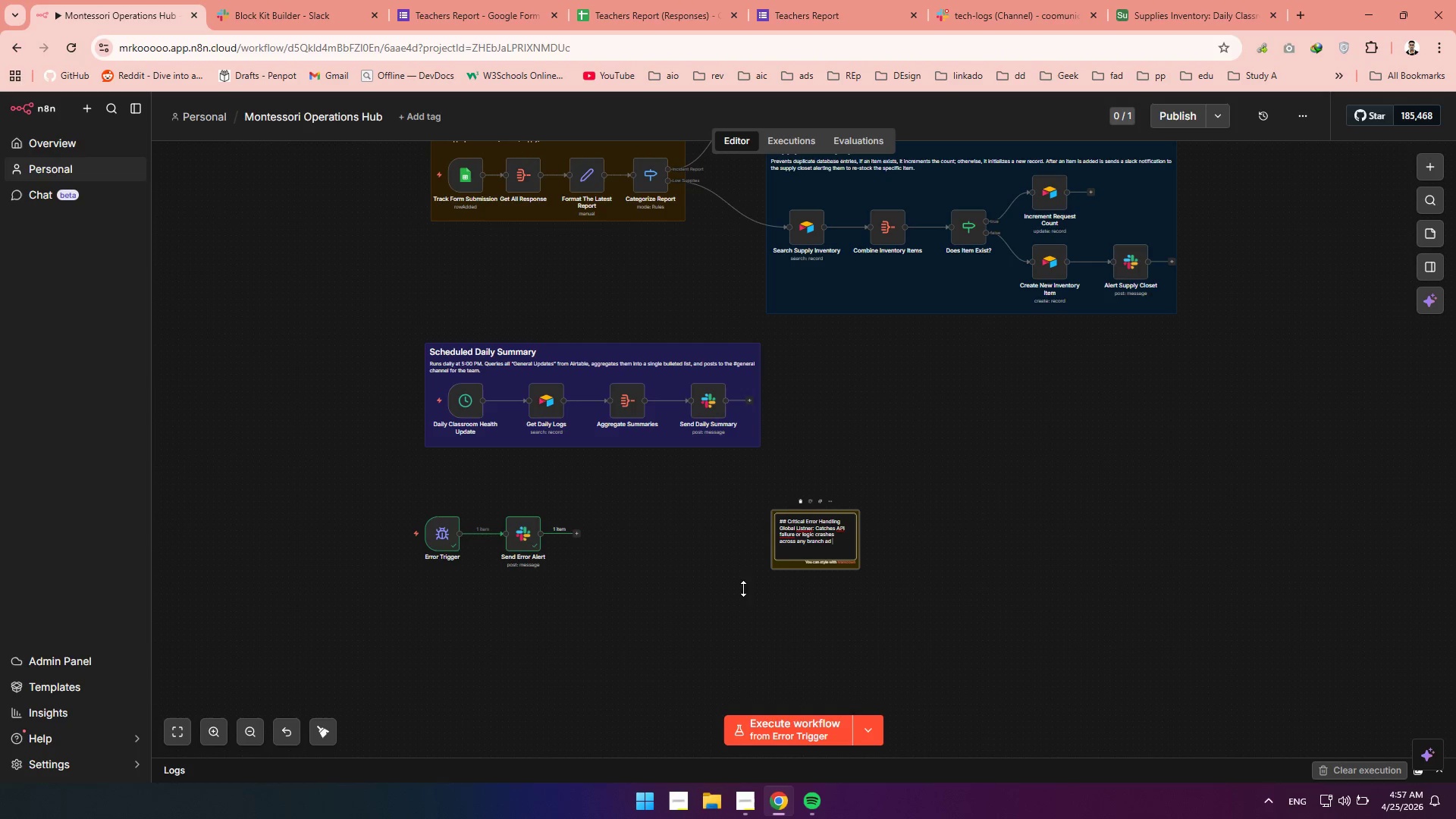 
left_click([256, 728])
 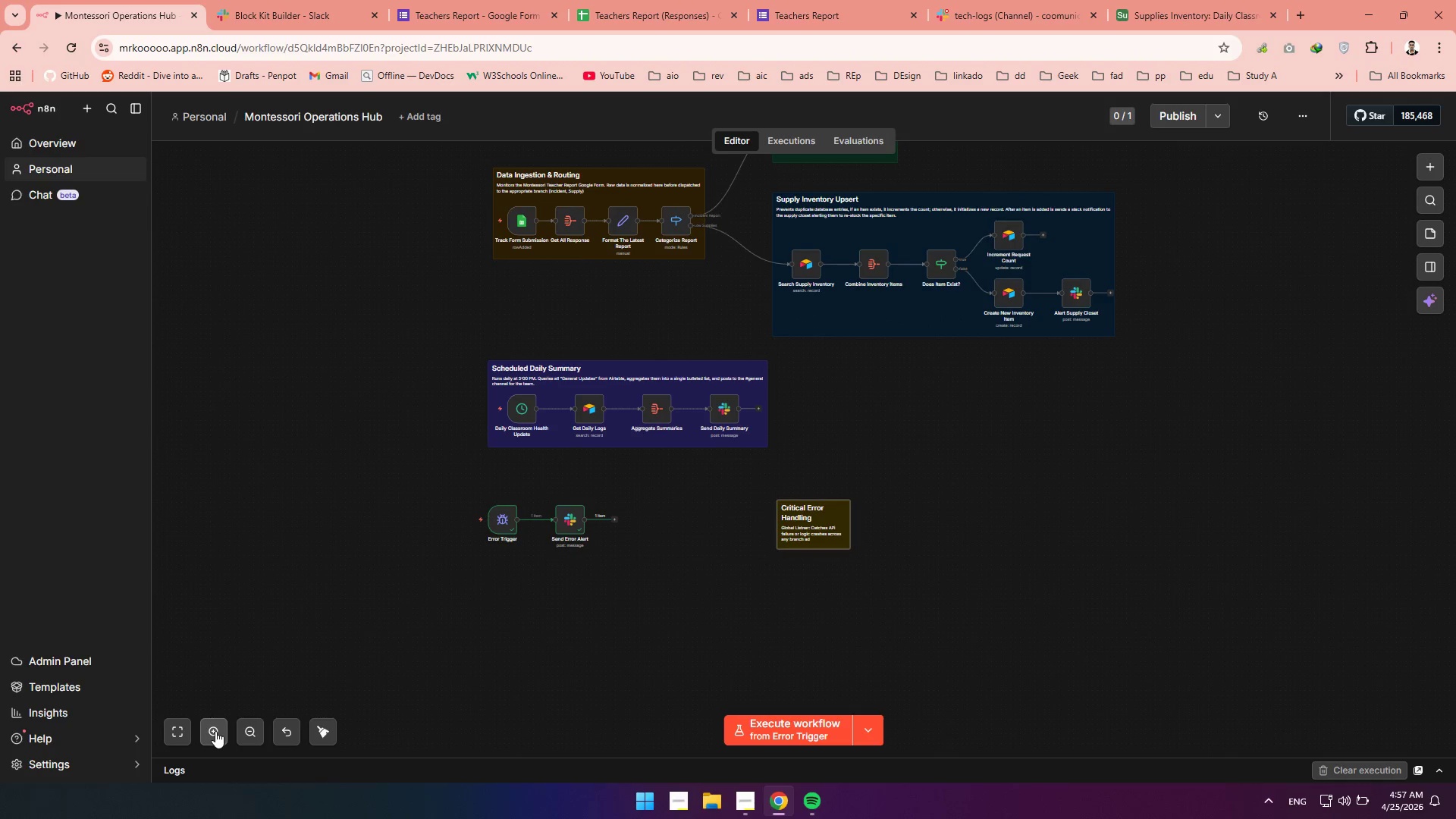 
double_click([215, 731])
 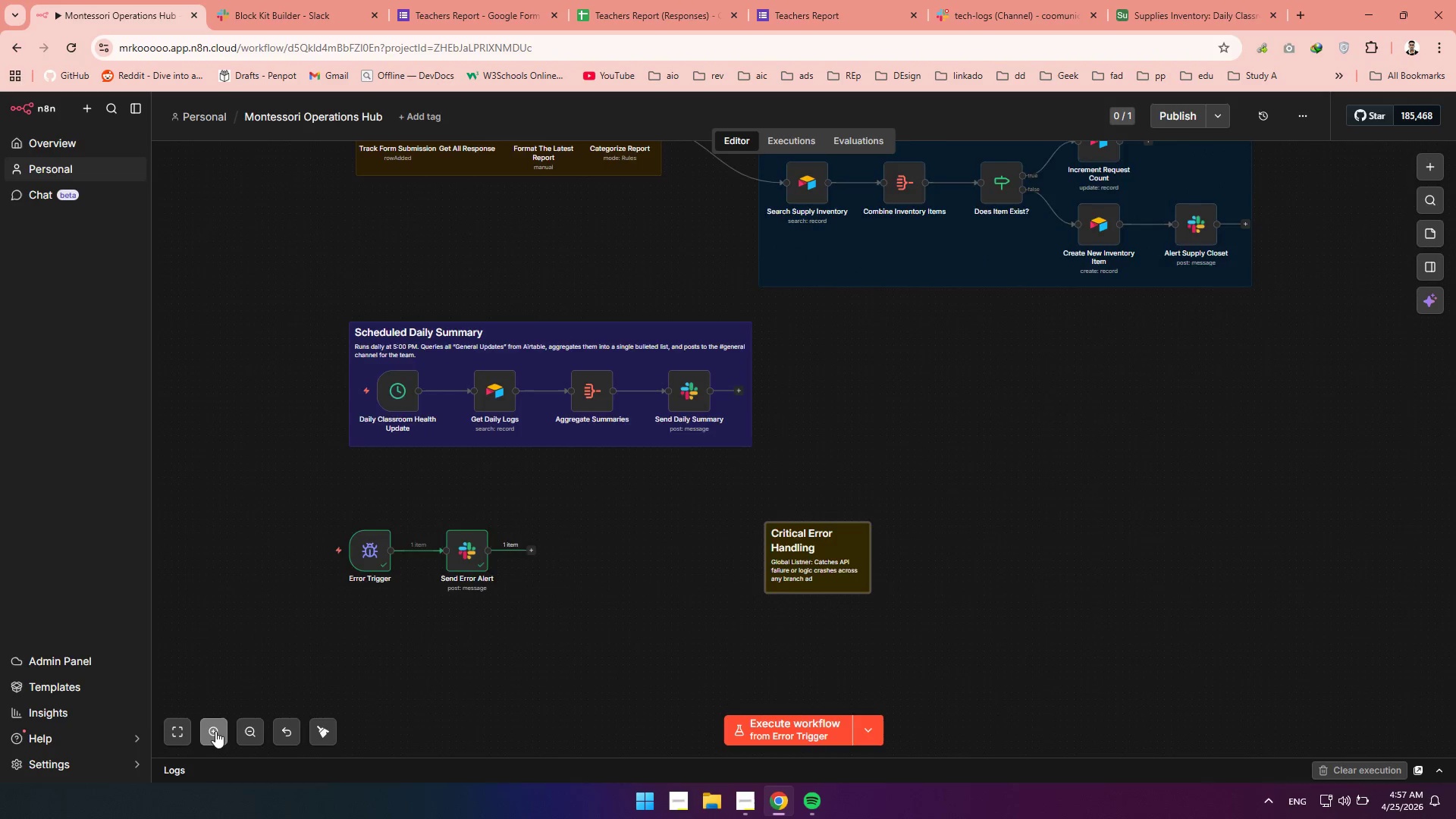 
triple_click([215, 731])
 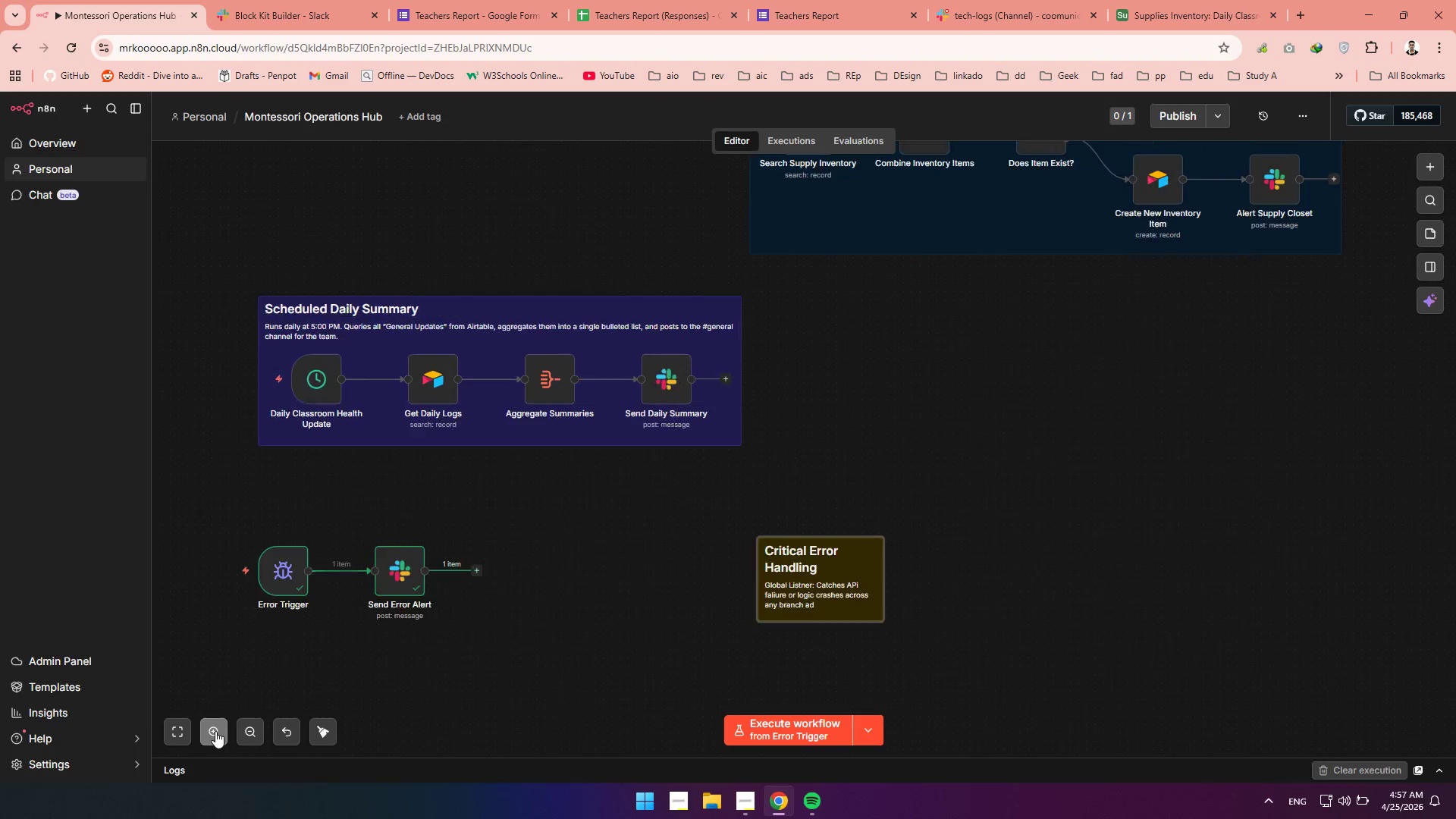 
triple_click([215, 731])
 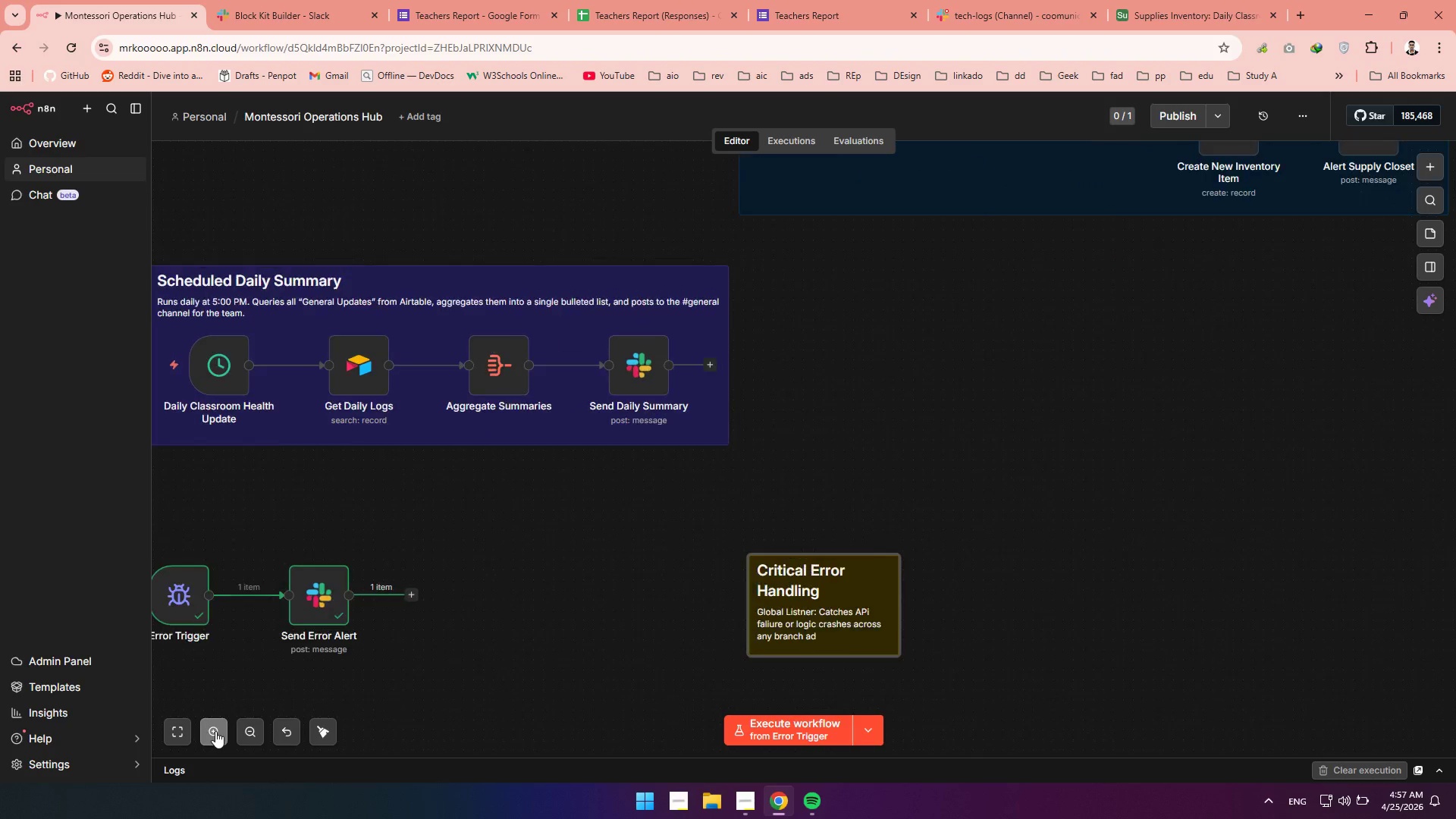 
triple_click([215, 731])
 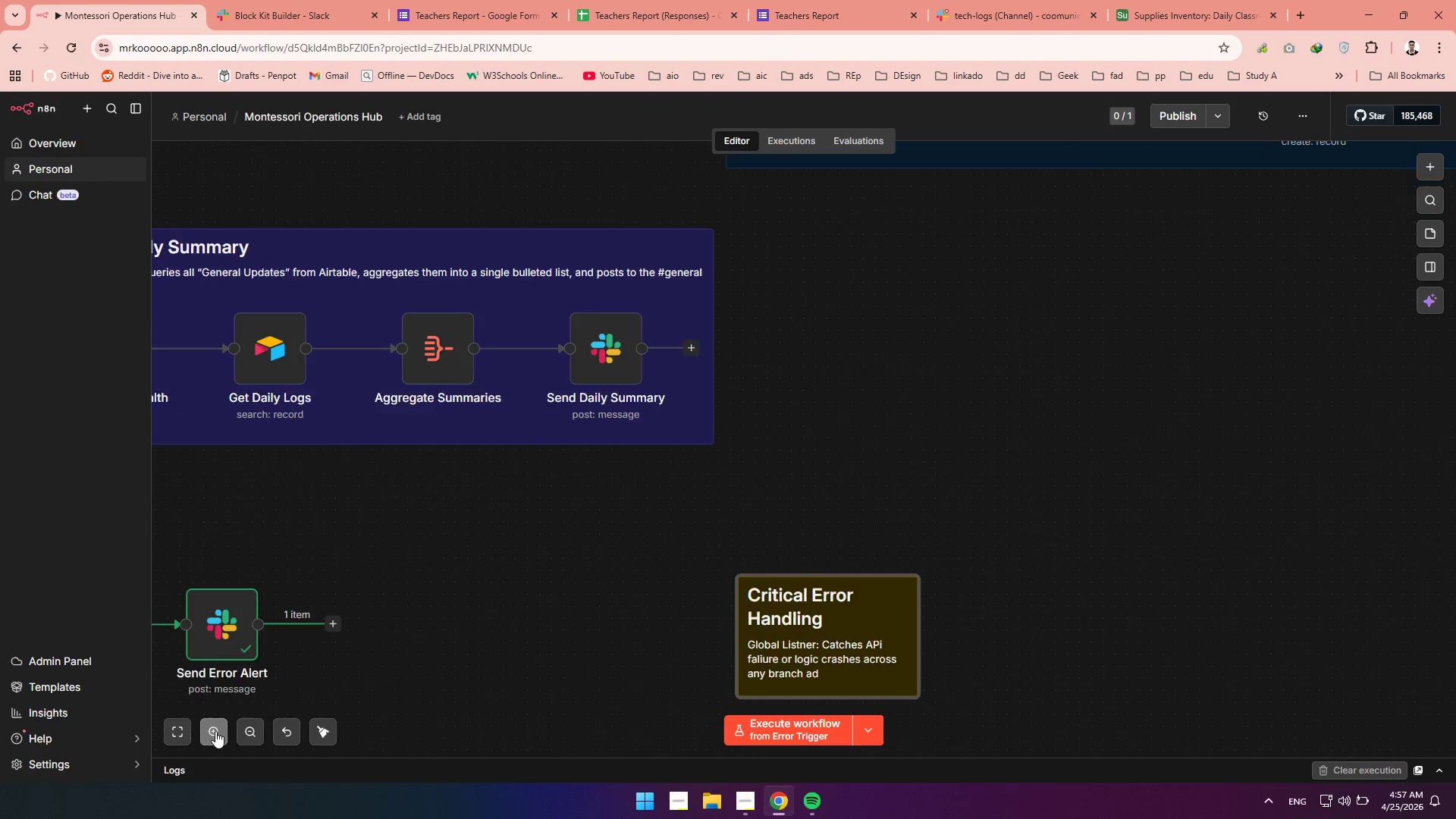 
triple_click([215, 731])
 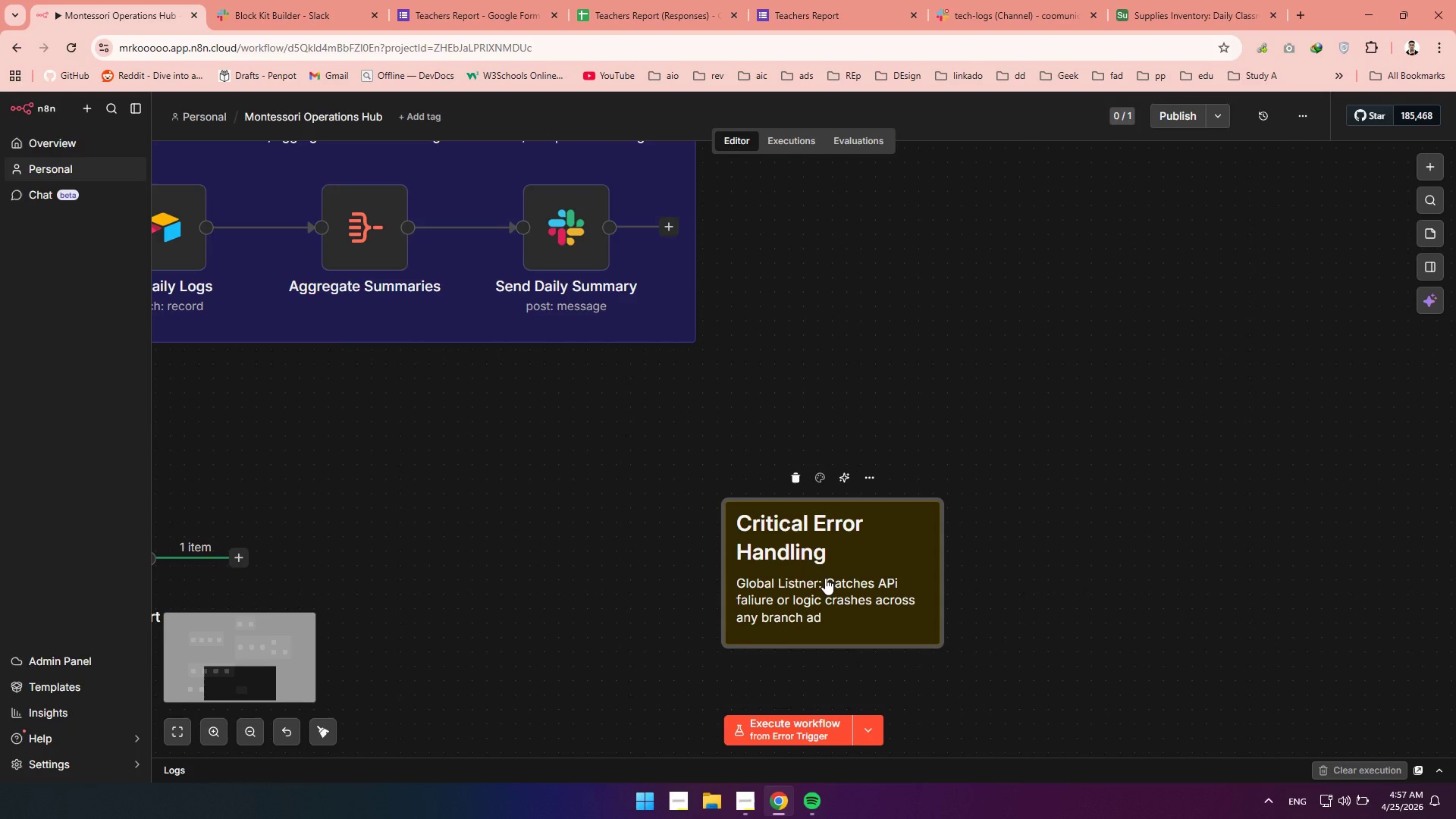 
double_click([830, 605])
 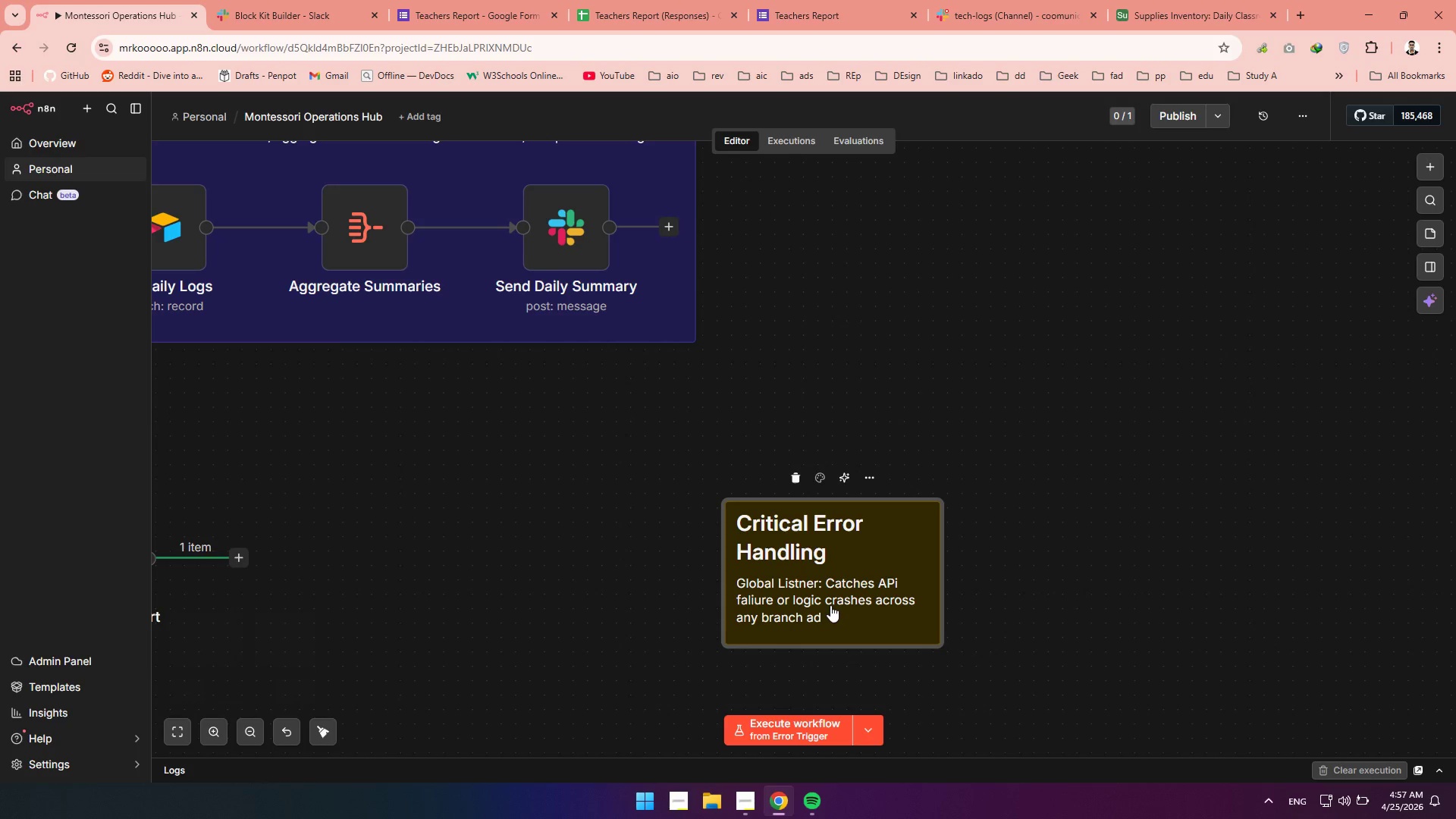 
triple_click([830, 605])
 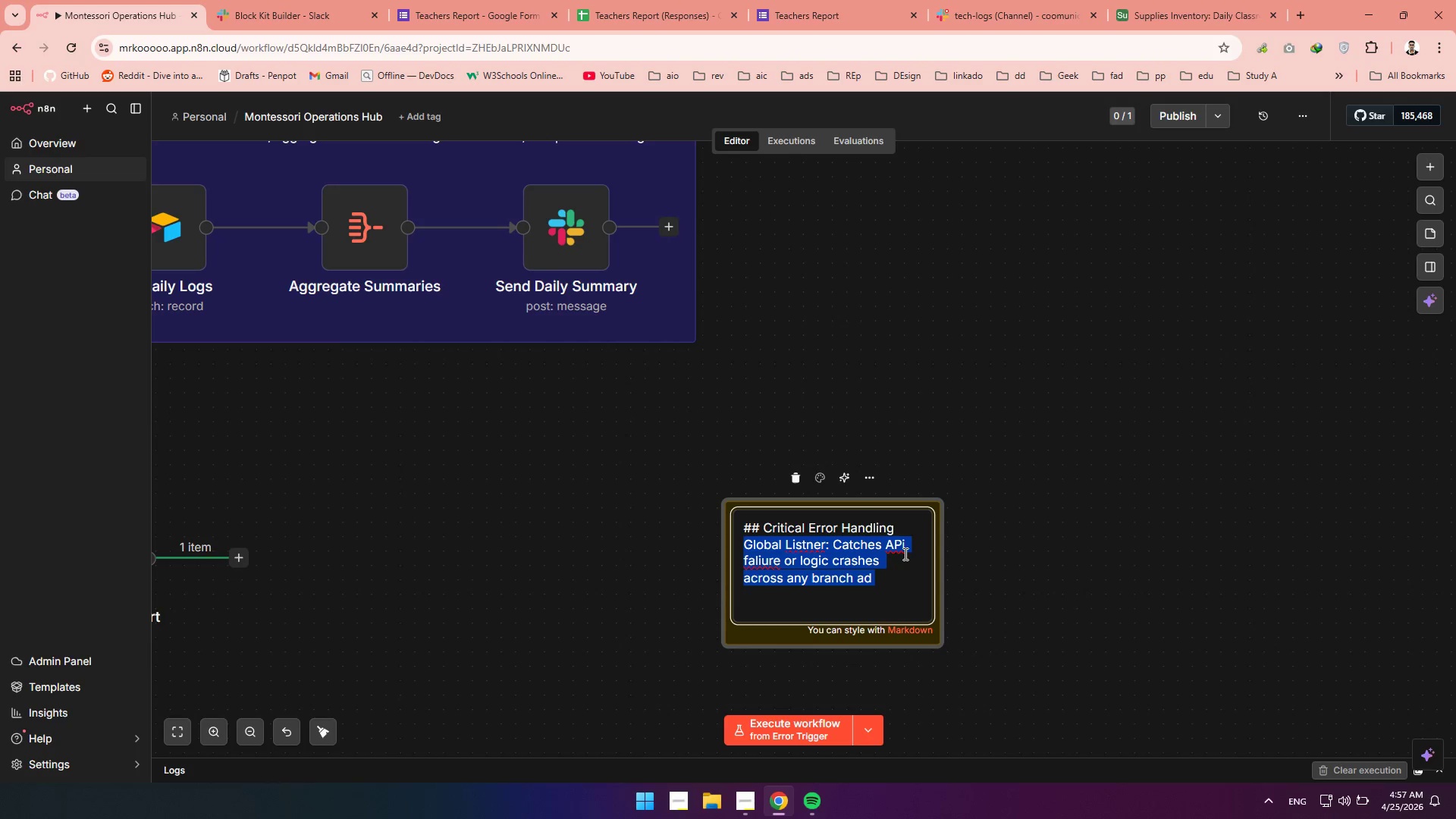 
left_click([911, 542])
 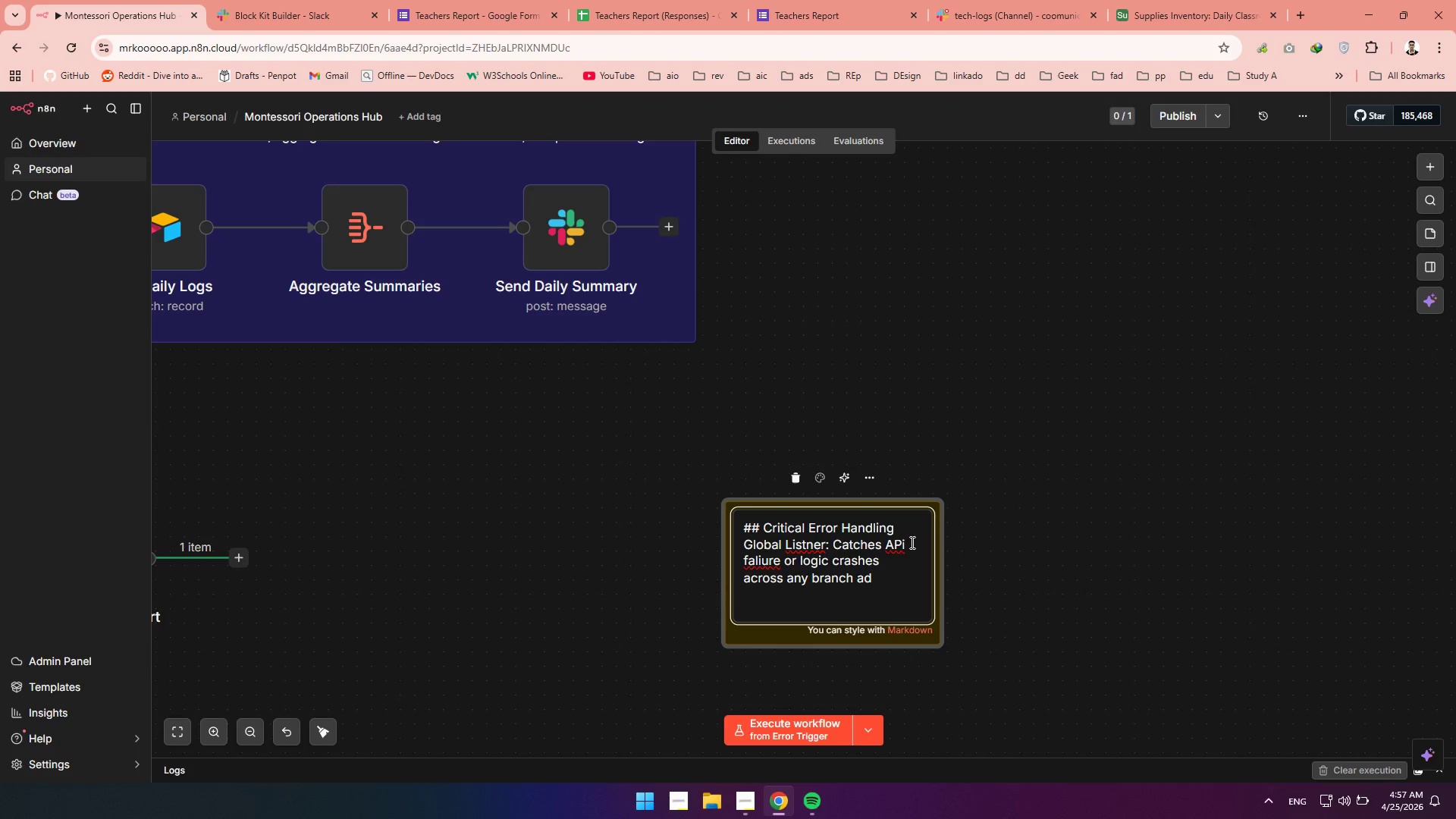 
key(Backspace)
 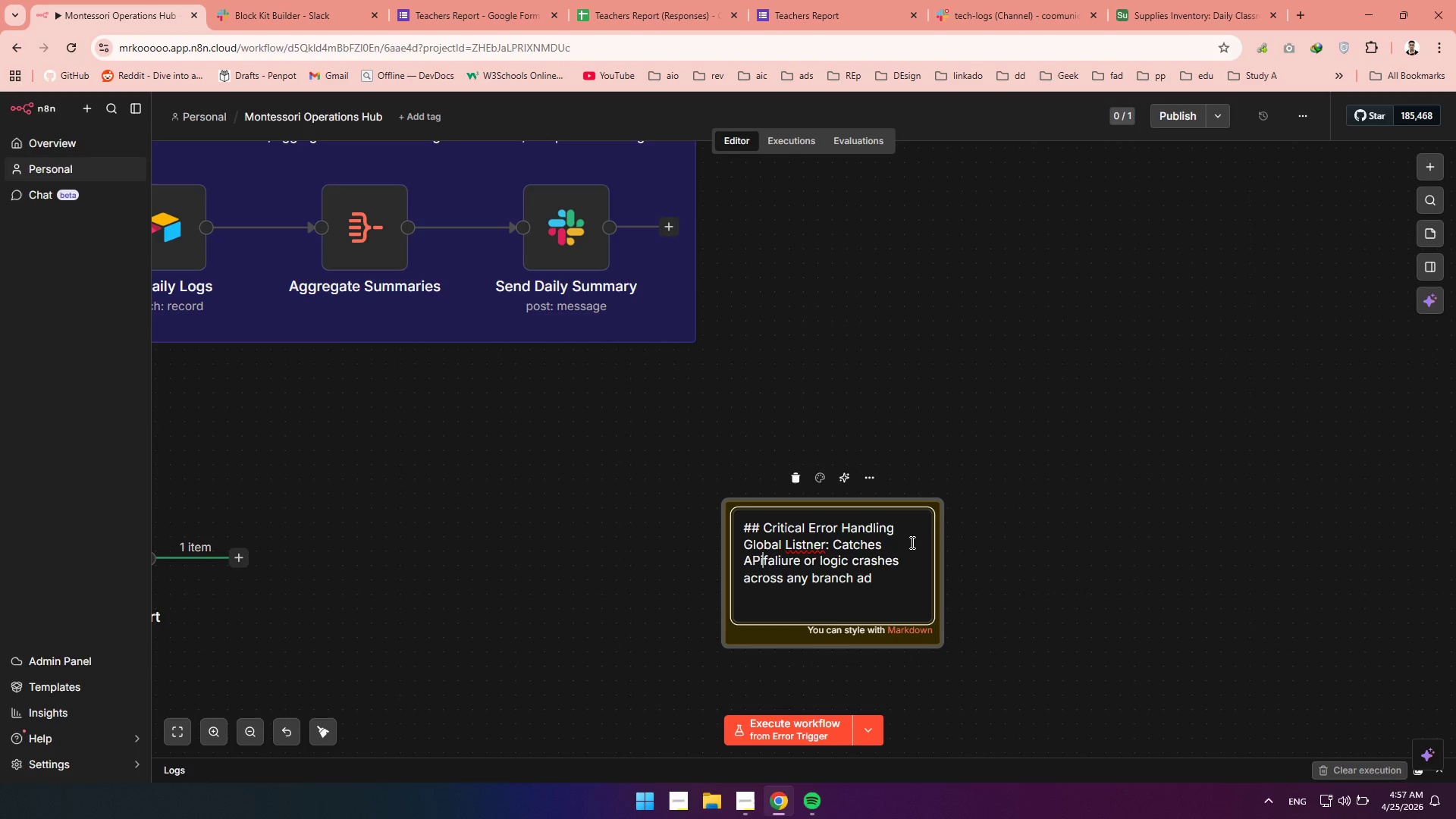 
key(Backspace)
 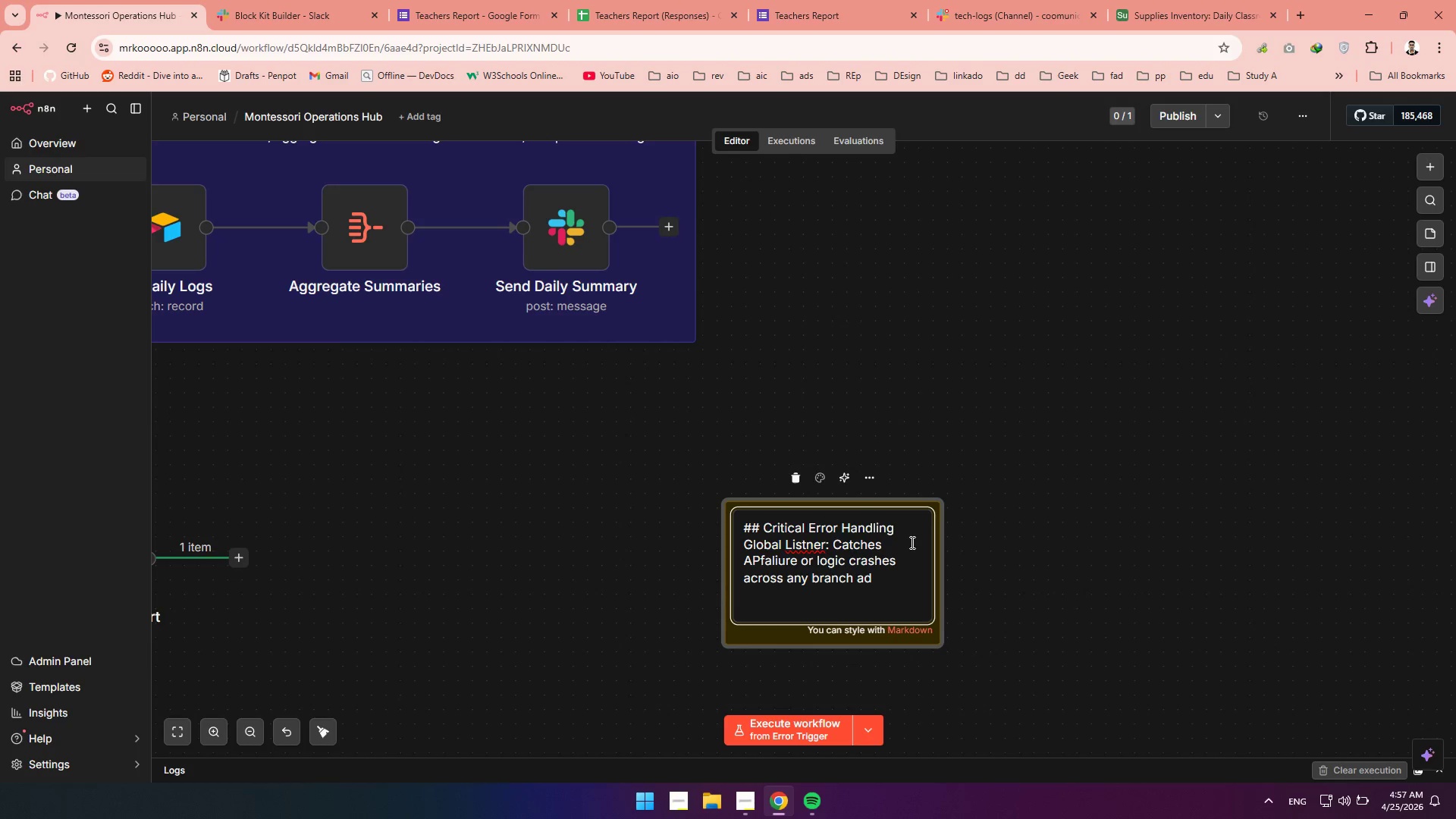 
key(Shift+I)
 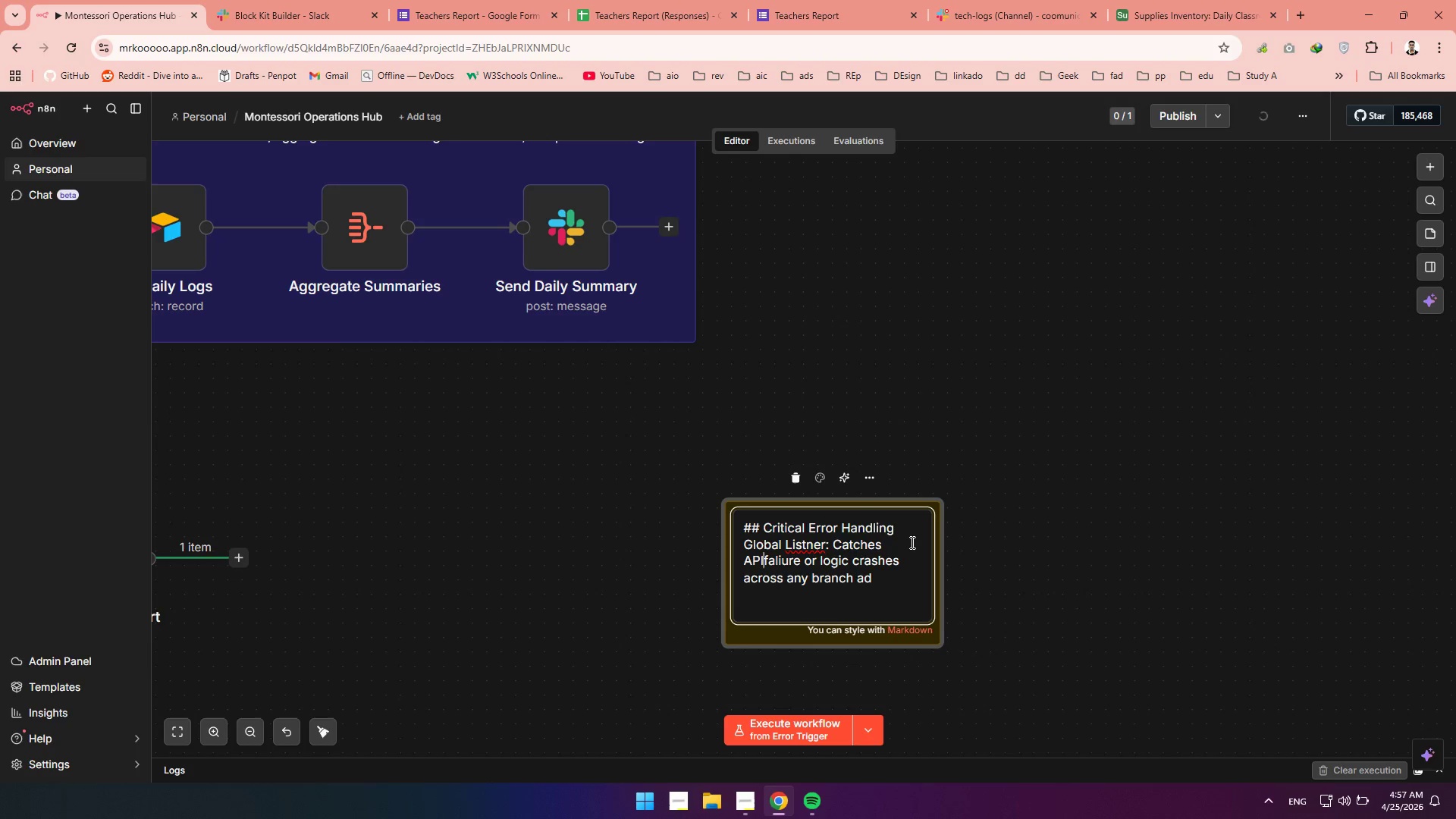 
key(Space)
 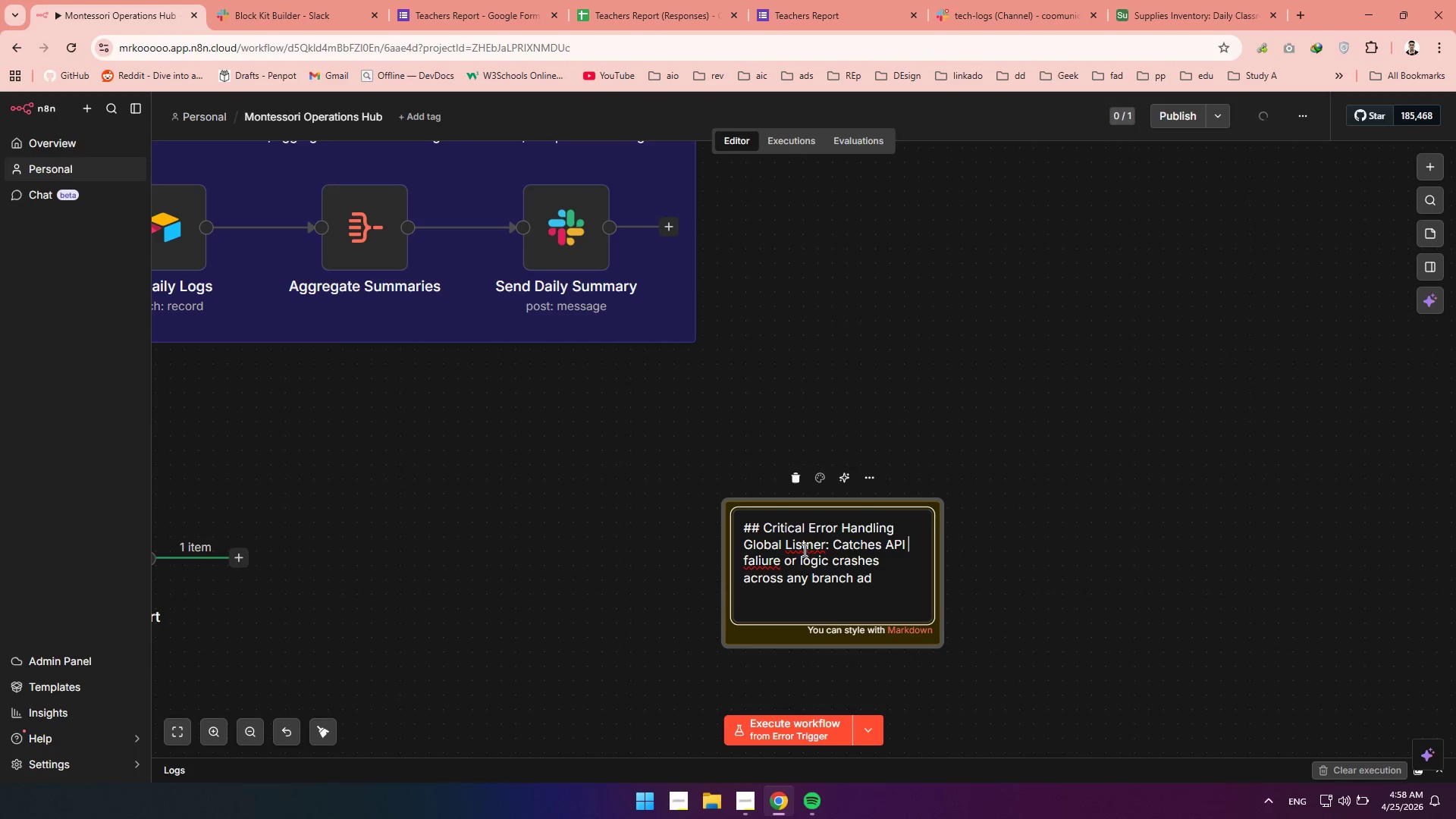 
left_click([800, 544])
 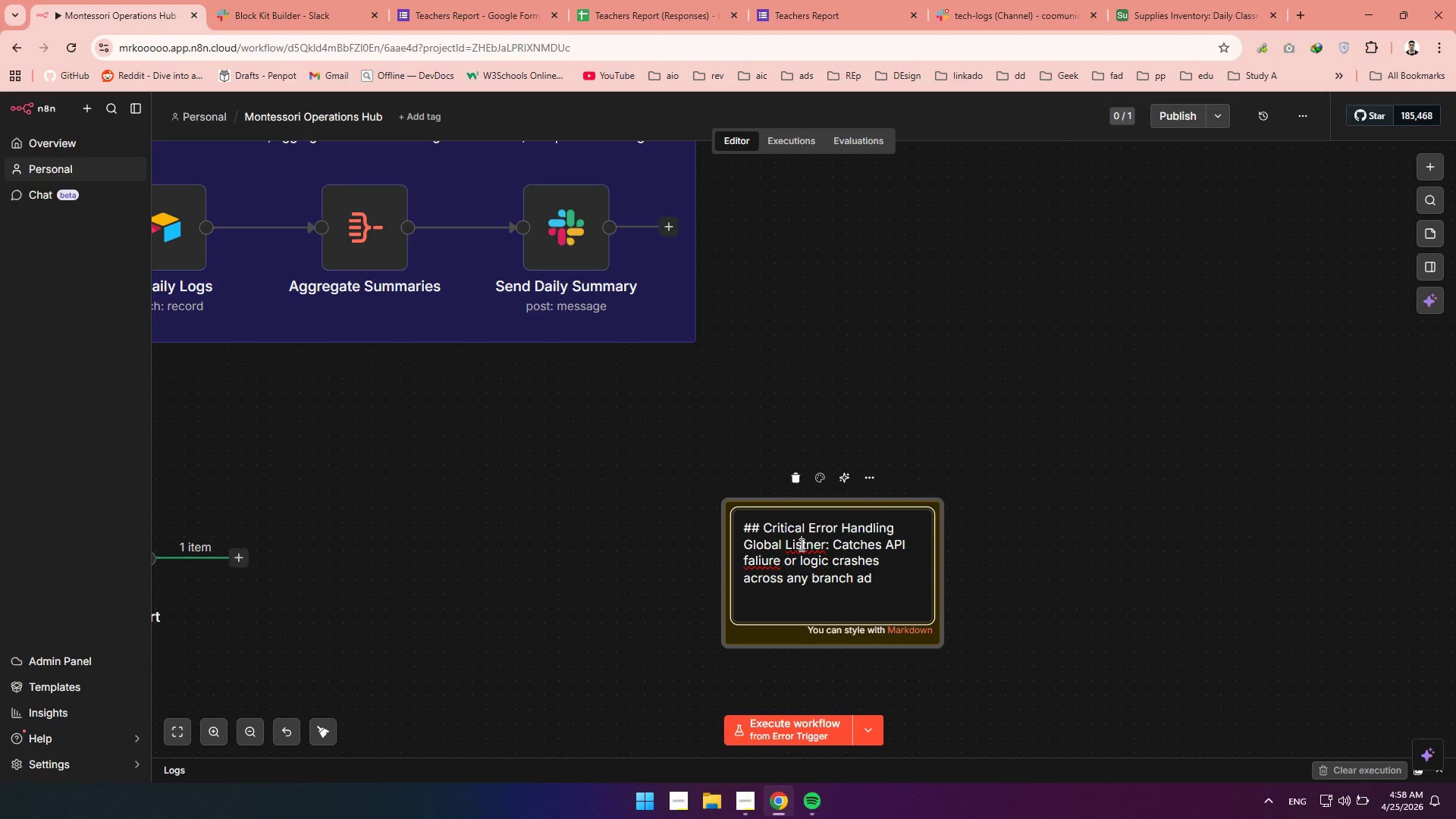 
double_click([800, 544])
 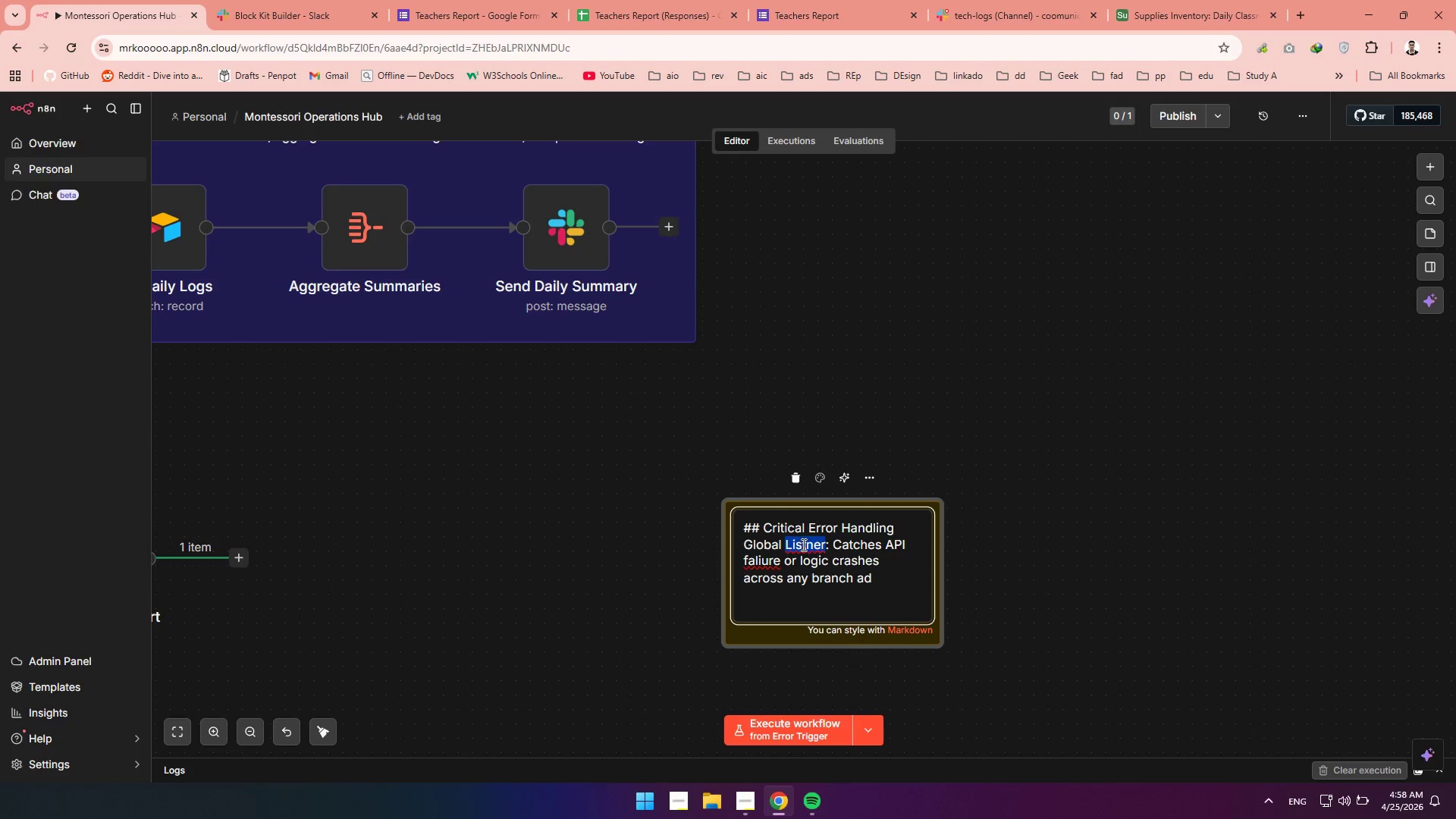 
left_click([808, 544])
 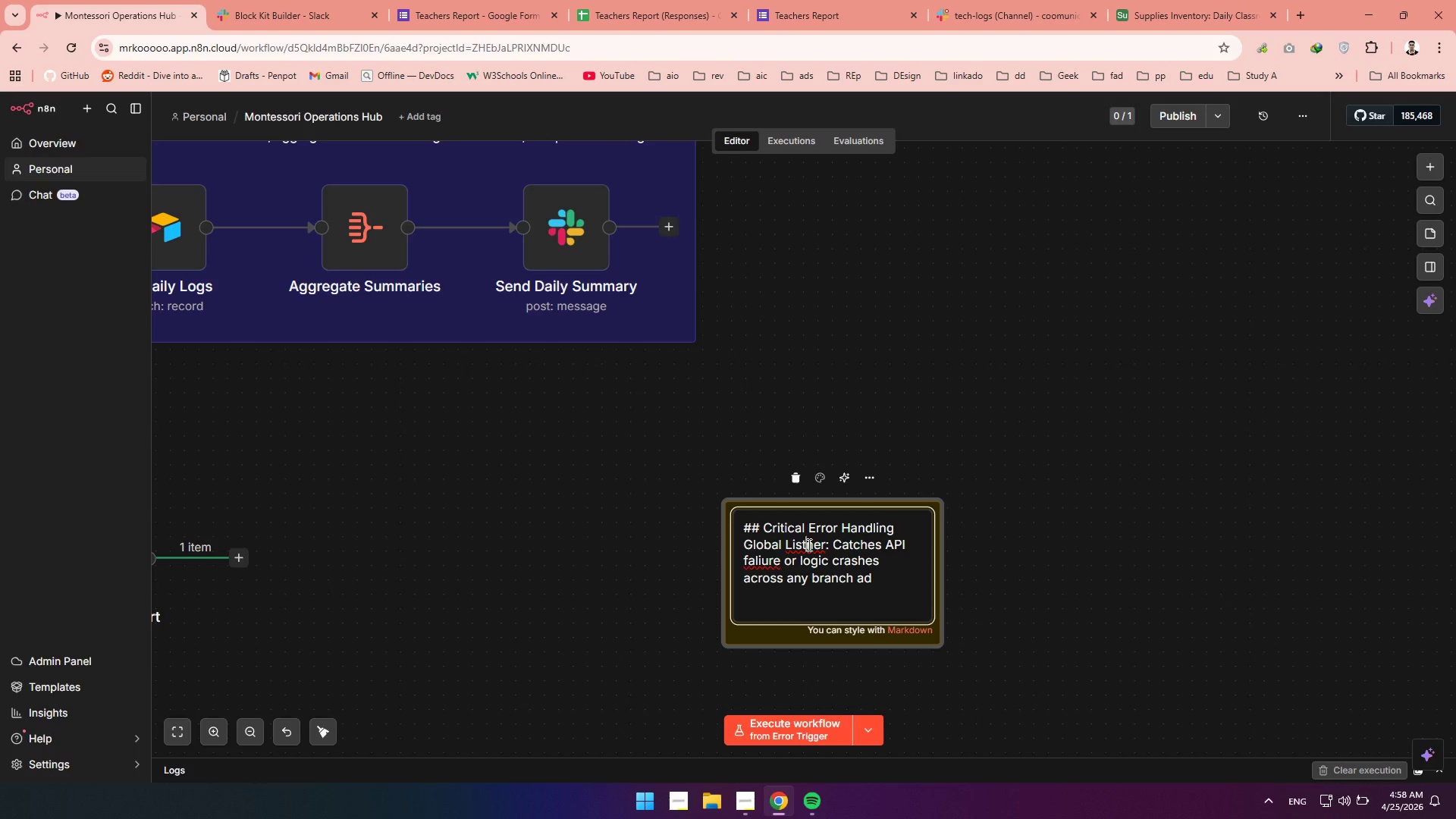 
key(Backspace)
key(Backspace)
type(ts)
 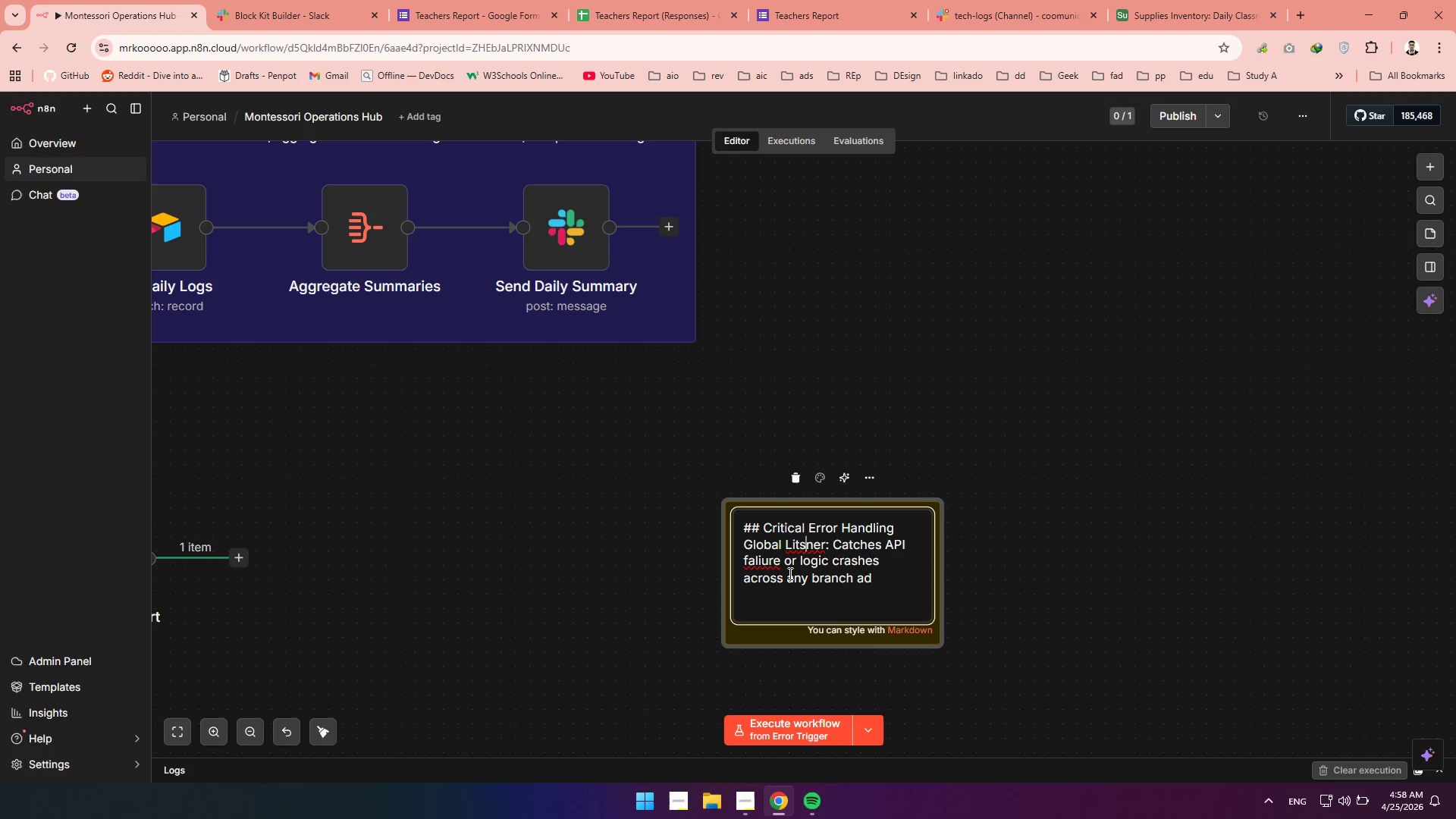 
left_click([788, 574])
 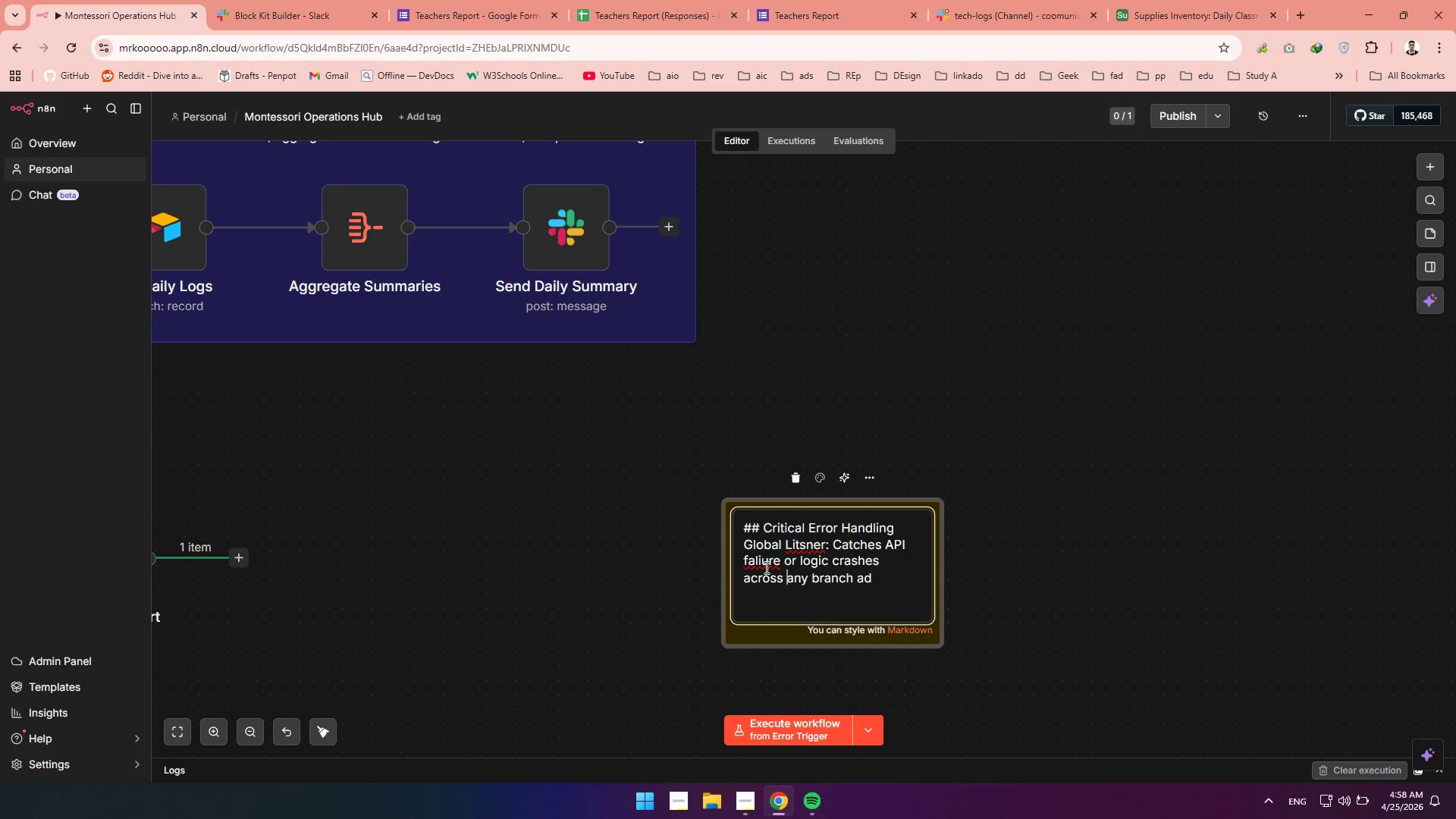 
left_click([765, 563])
 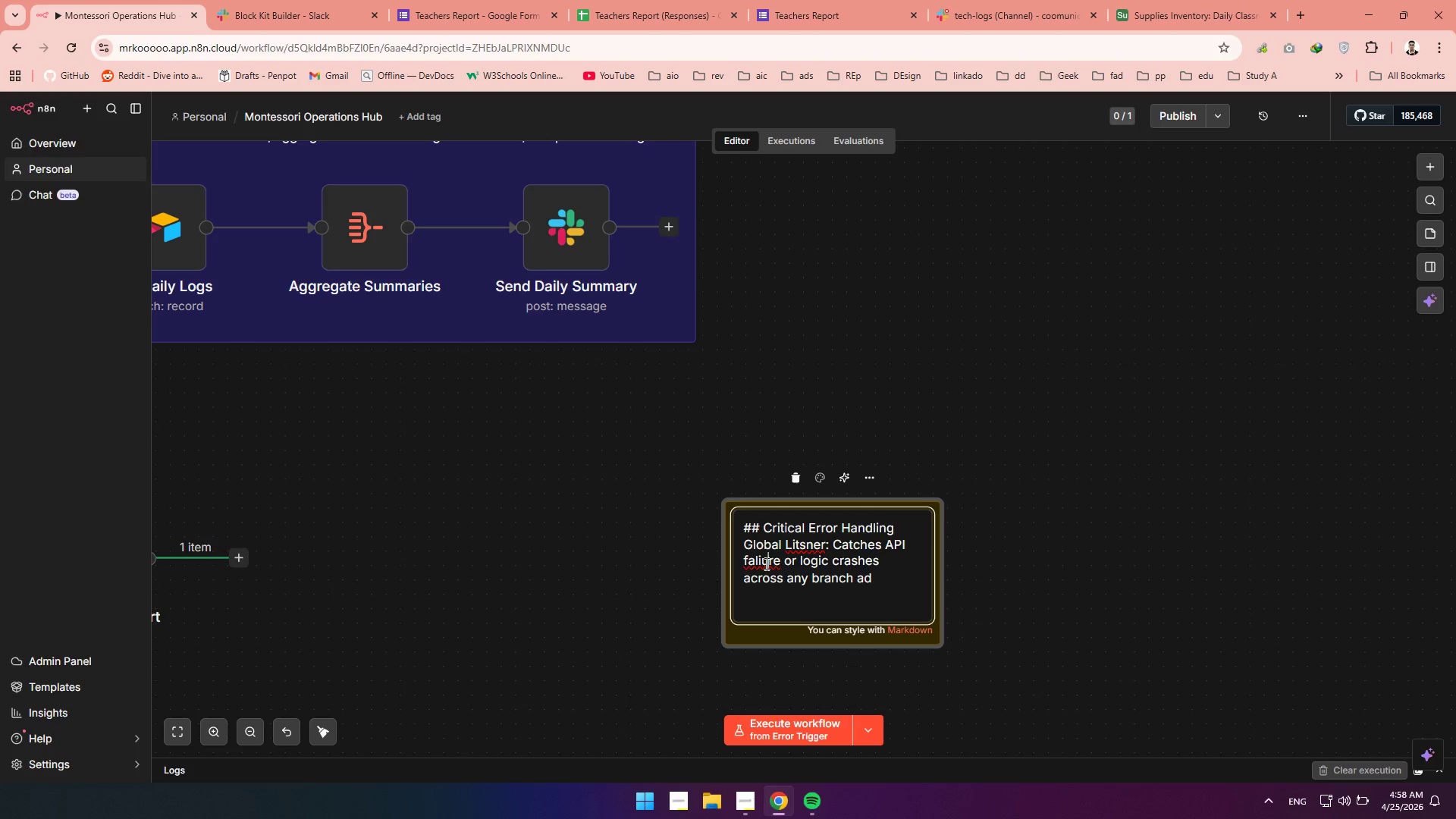 
key(ArrowLeft)
 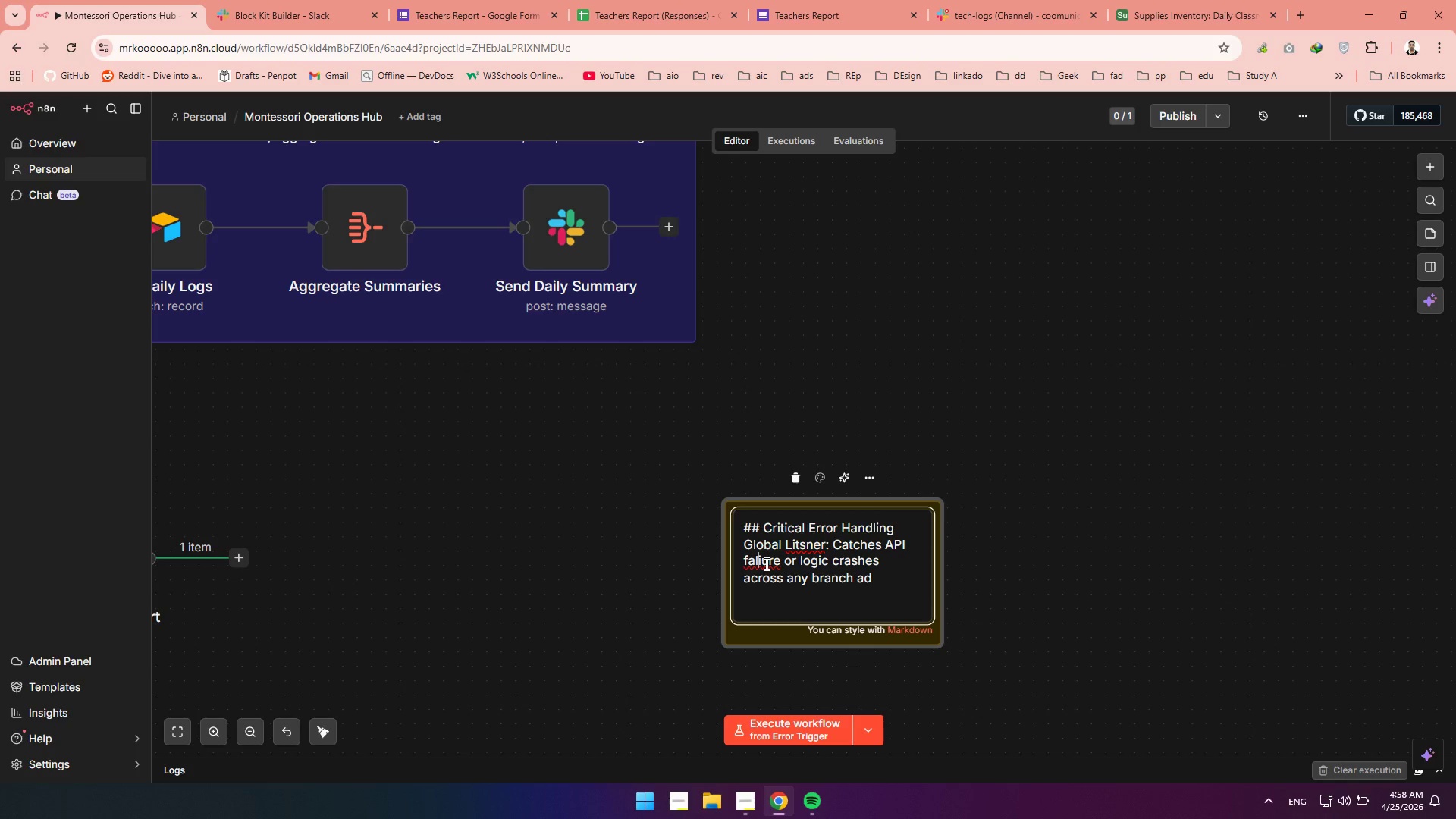 
key(ArrowLeft)
 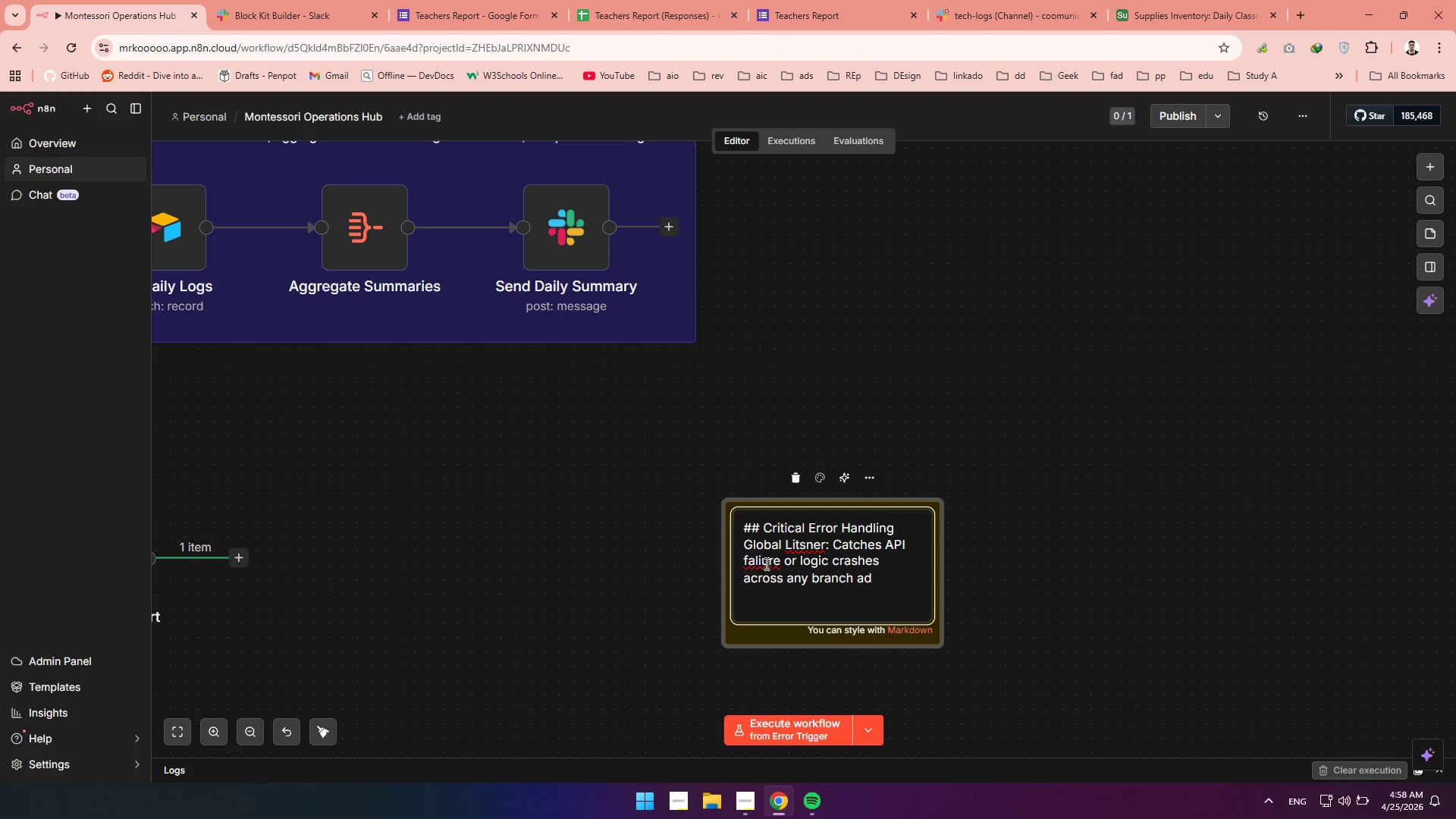 
key(ArrowDown)
 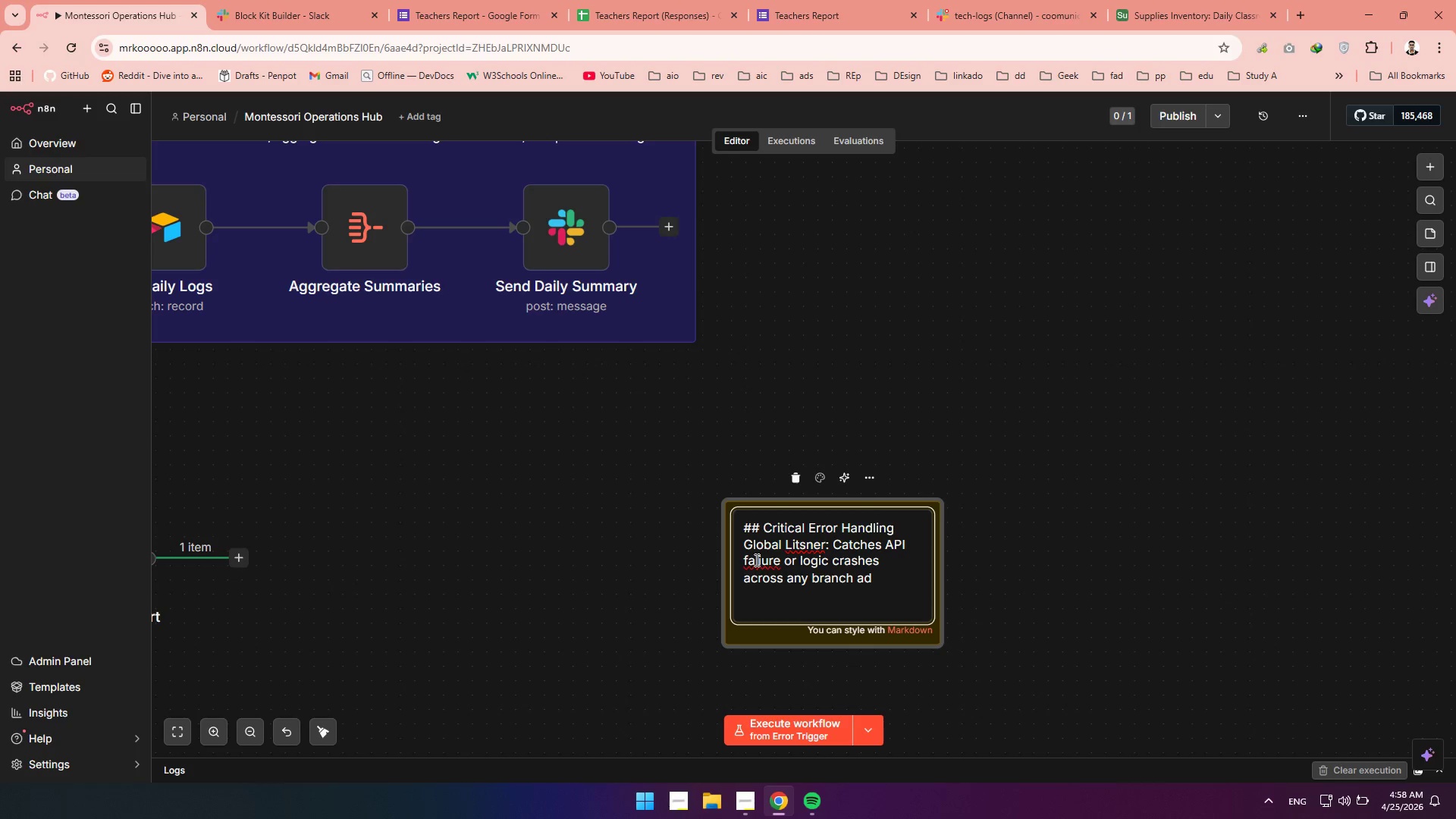 
left_click([755, 560])
 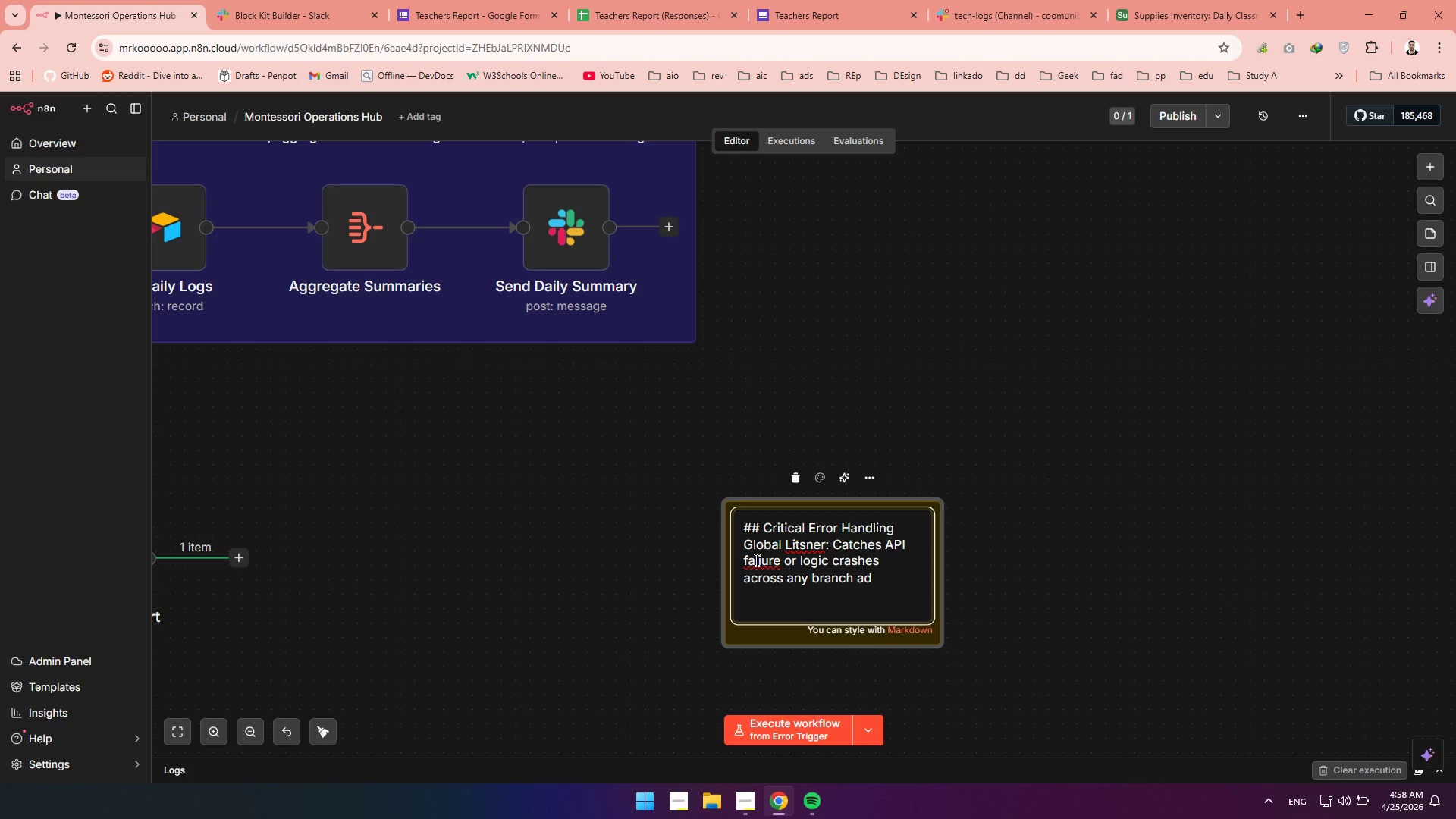 
key(I)
 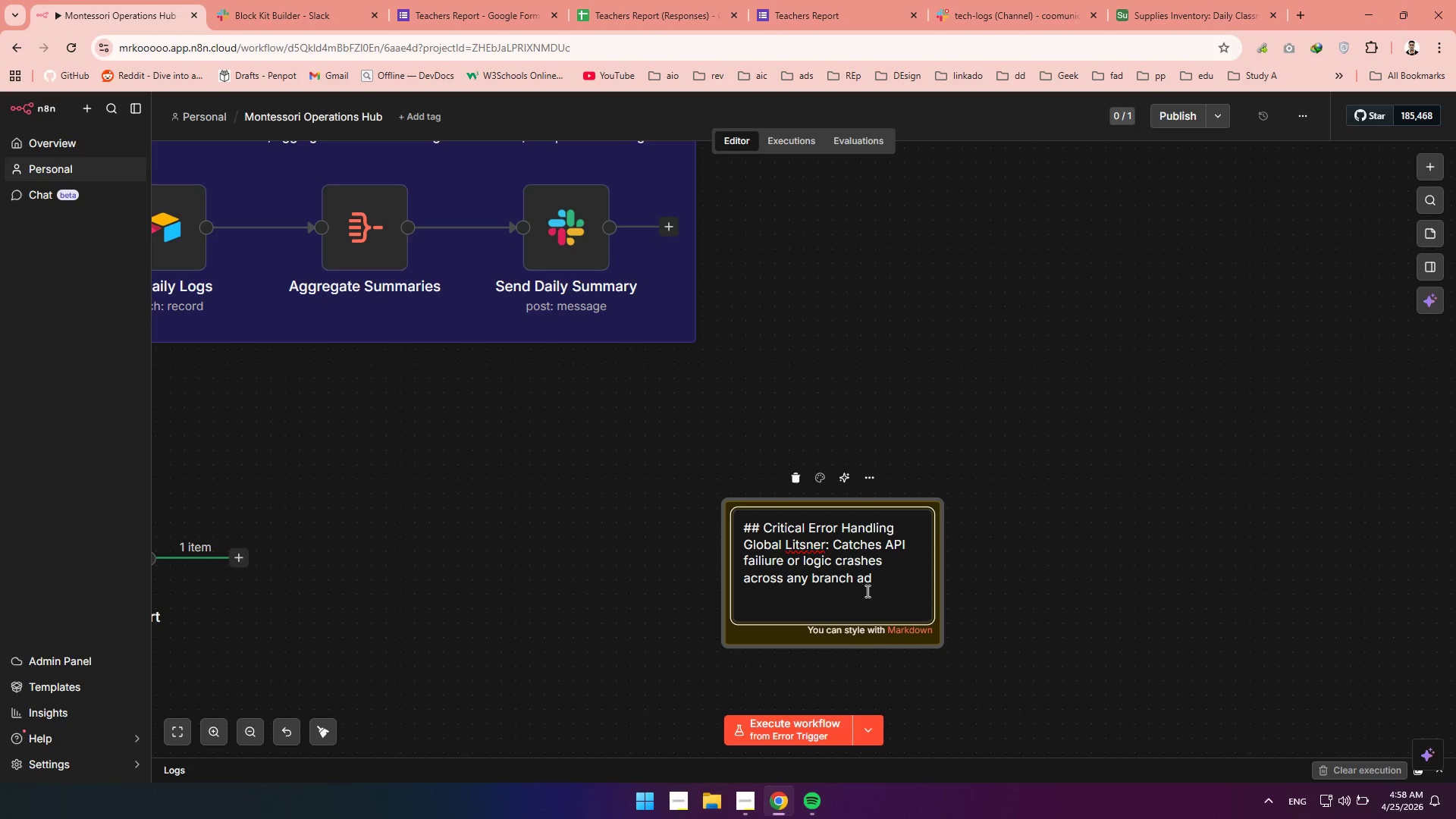 
left_click([866, 591])
 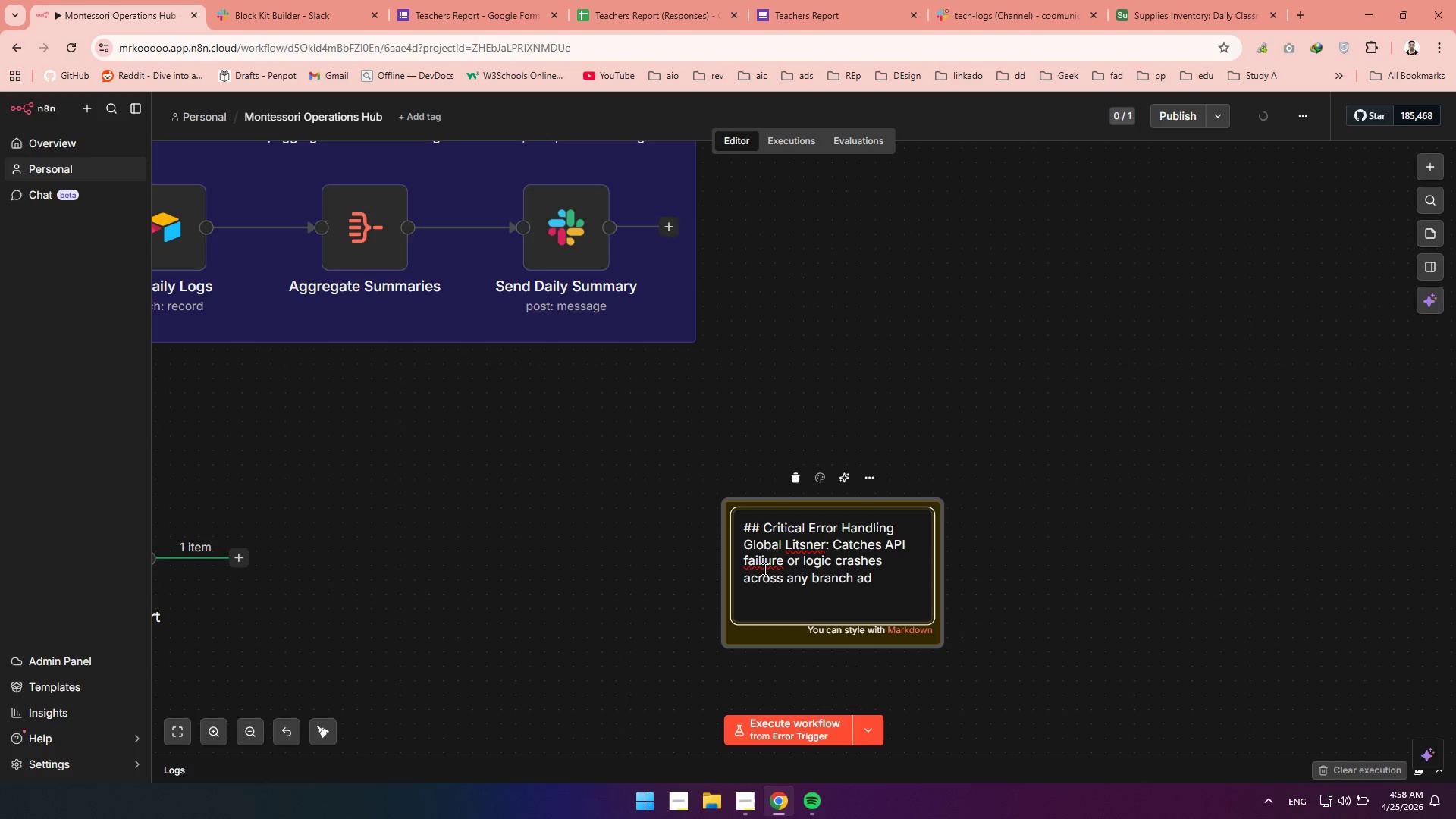 
left_click([763, 569])
 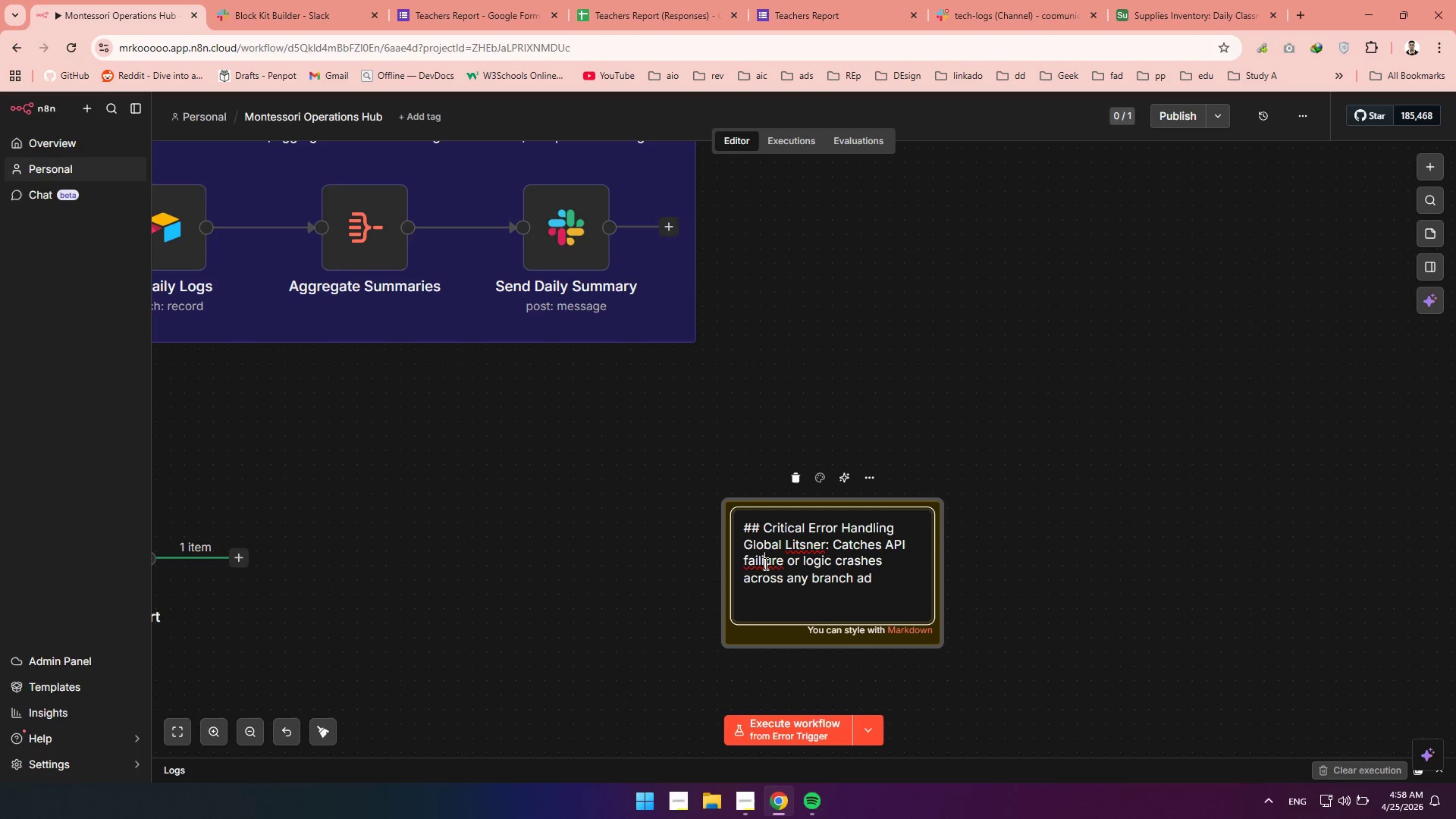 
double_click([764, 563])
 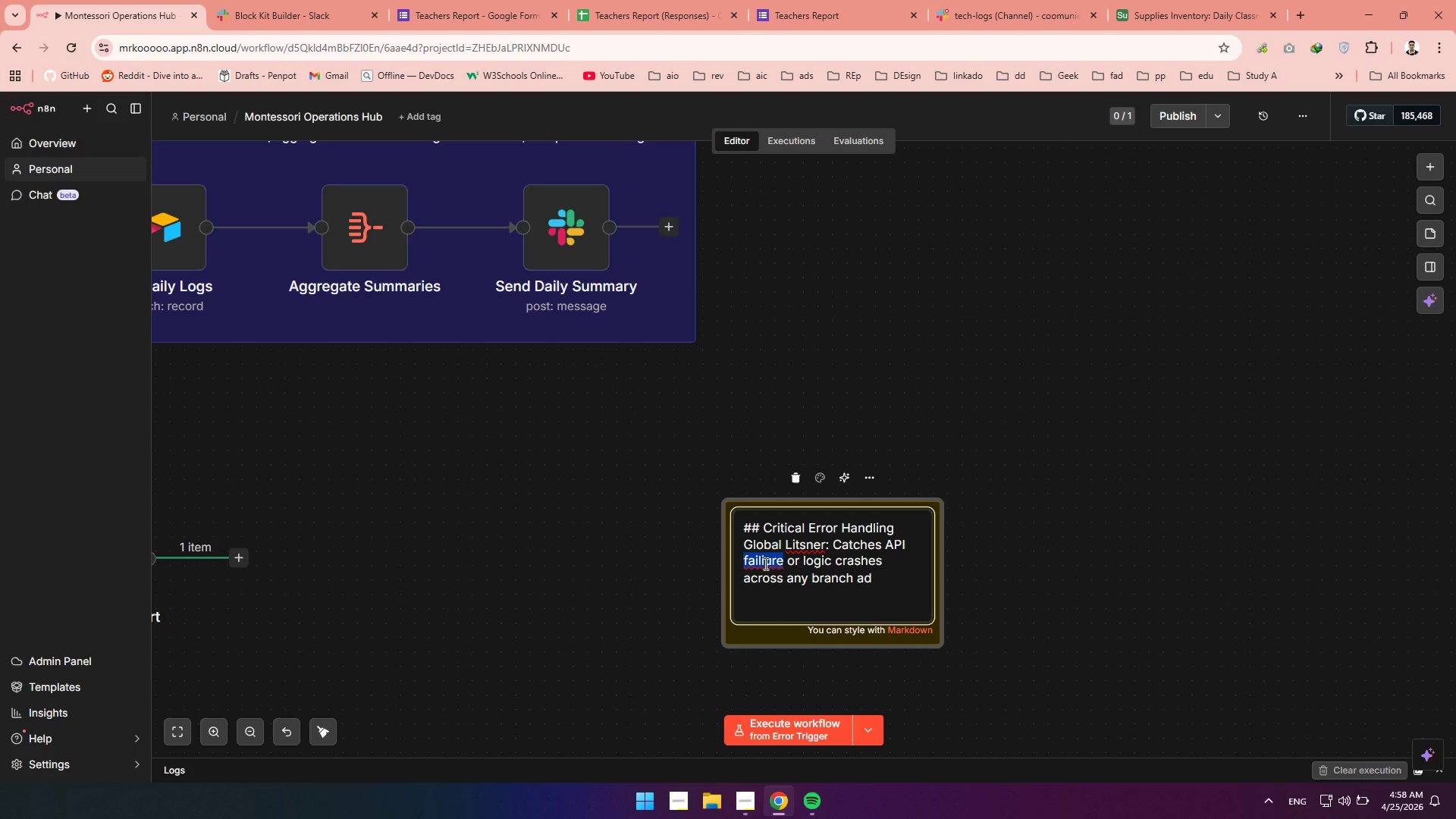 
type(failure)
 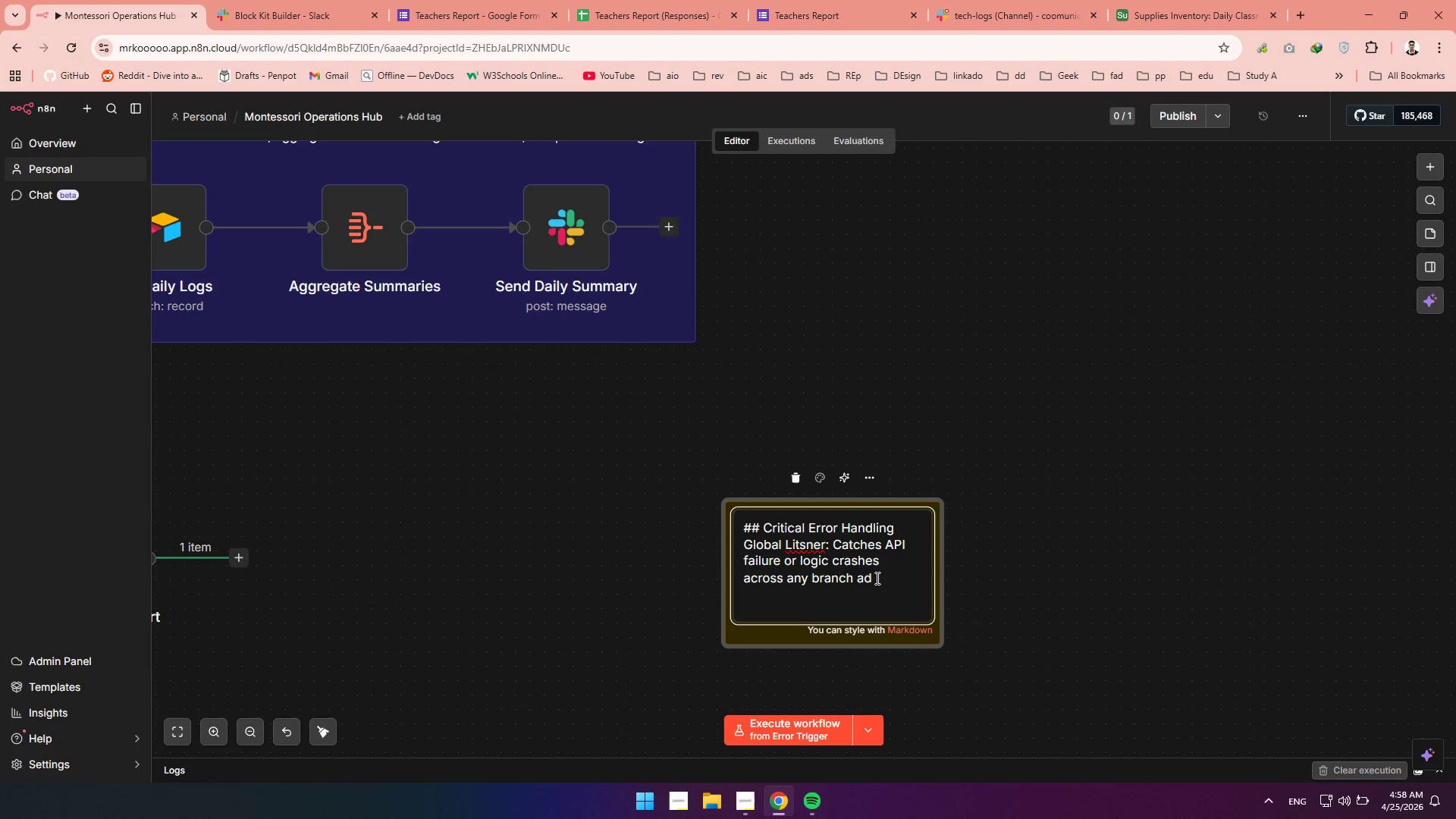 
left_click([881, 578])
 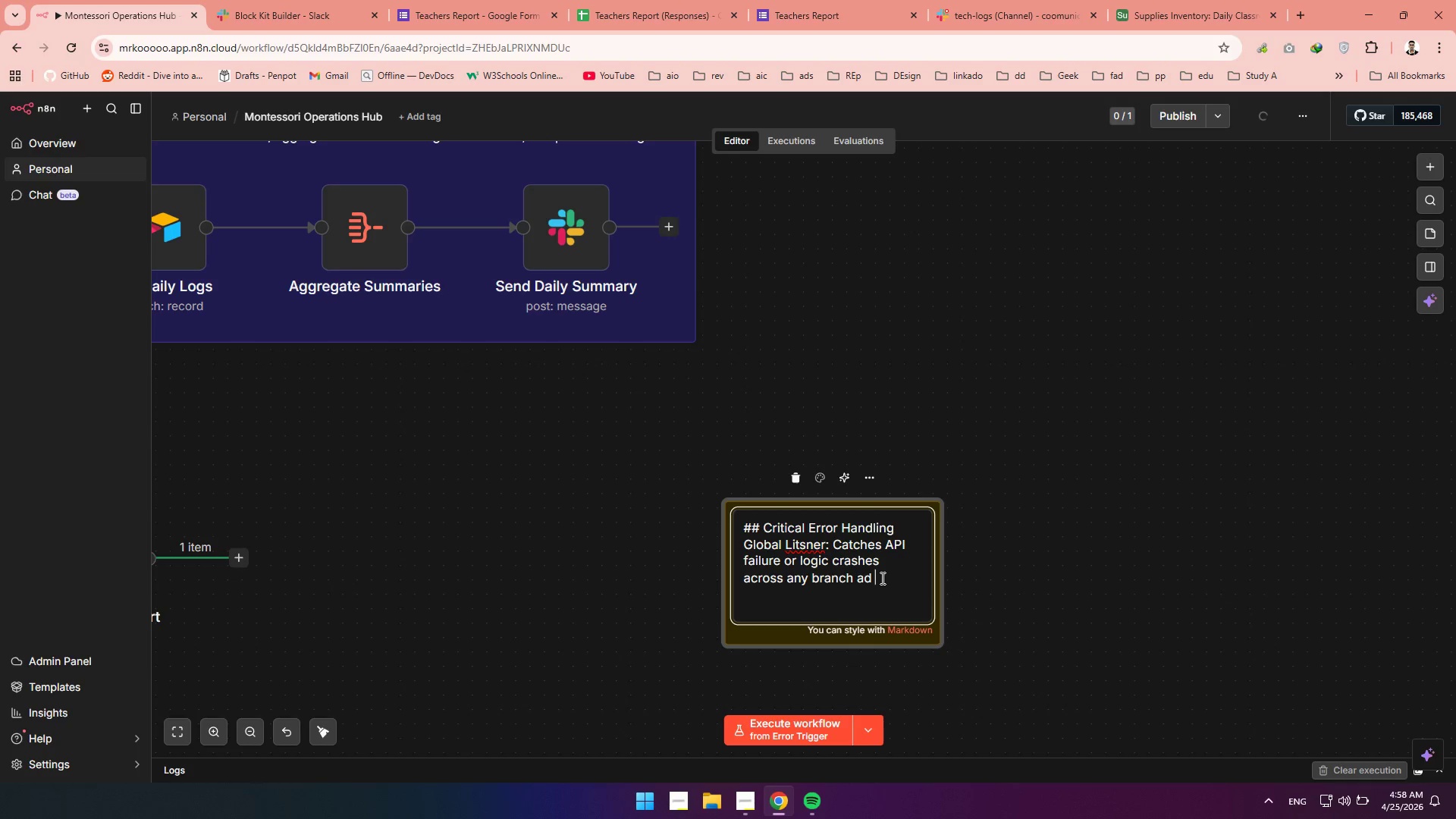 
key(Backspace)
key(Backspace)
type(nd logs )
 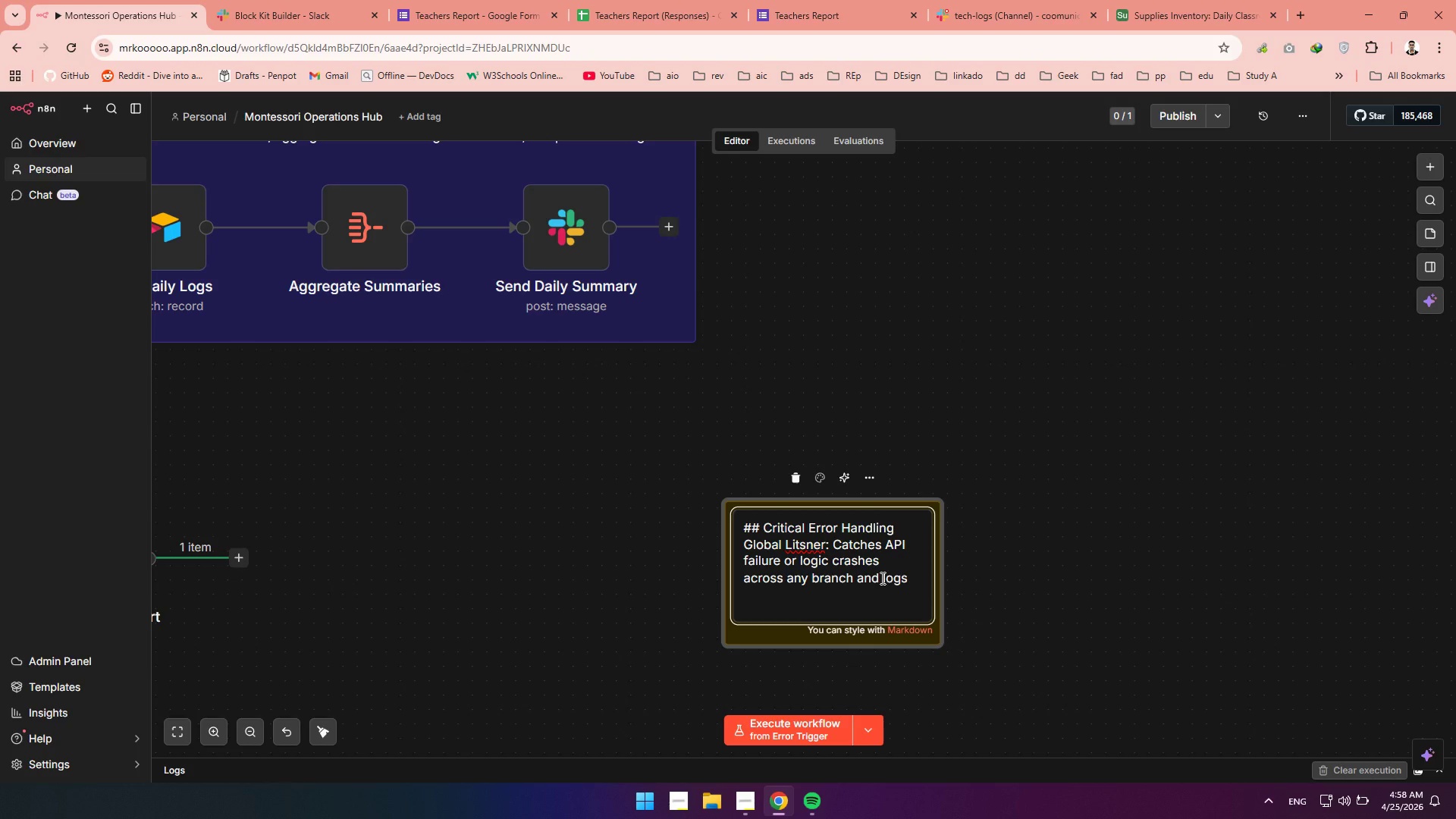 
type(the error details to #tex)
key(Backspace)
type(ch-logs for immediate)
 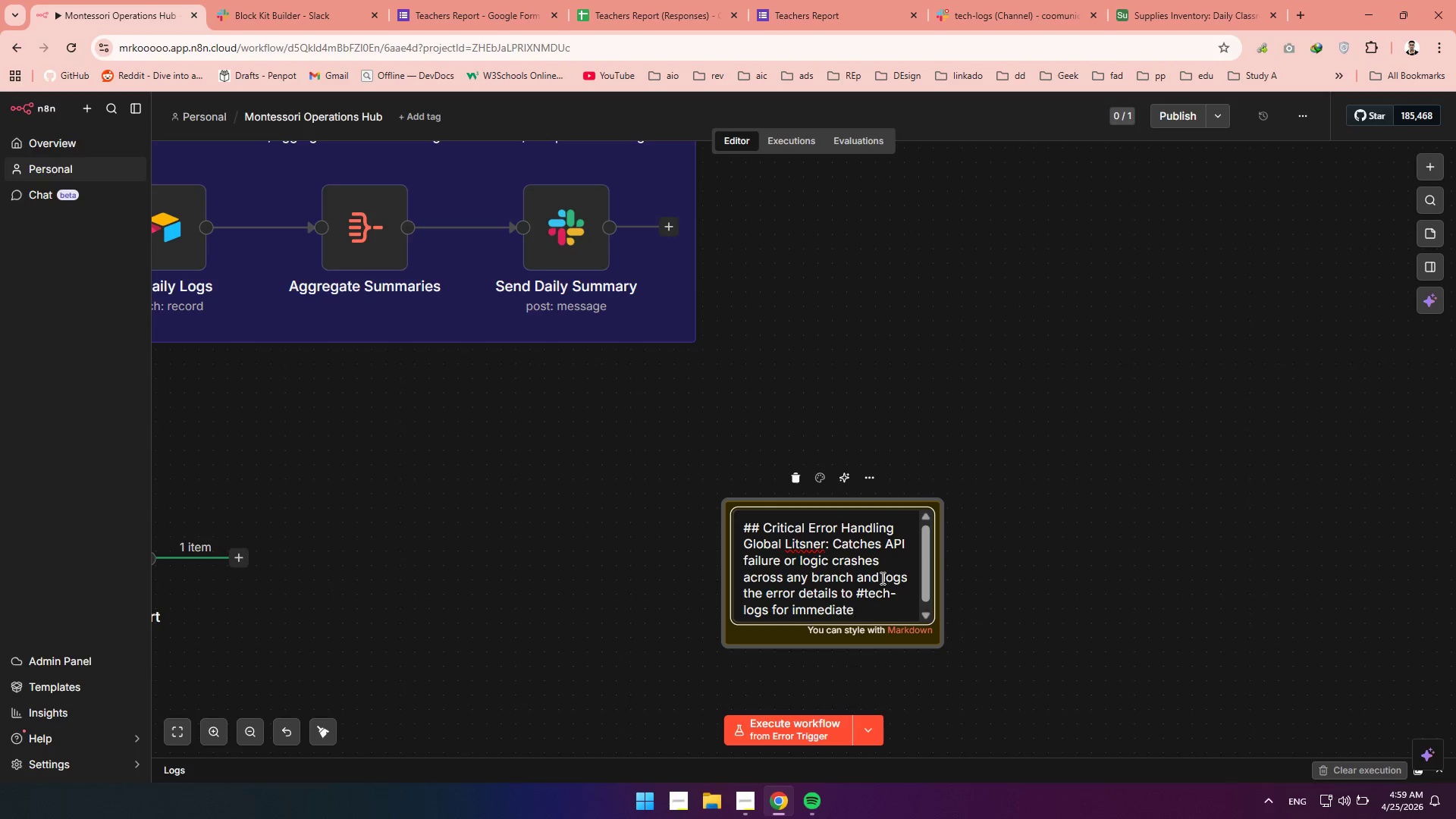 
wait(8.52)
 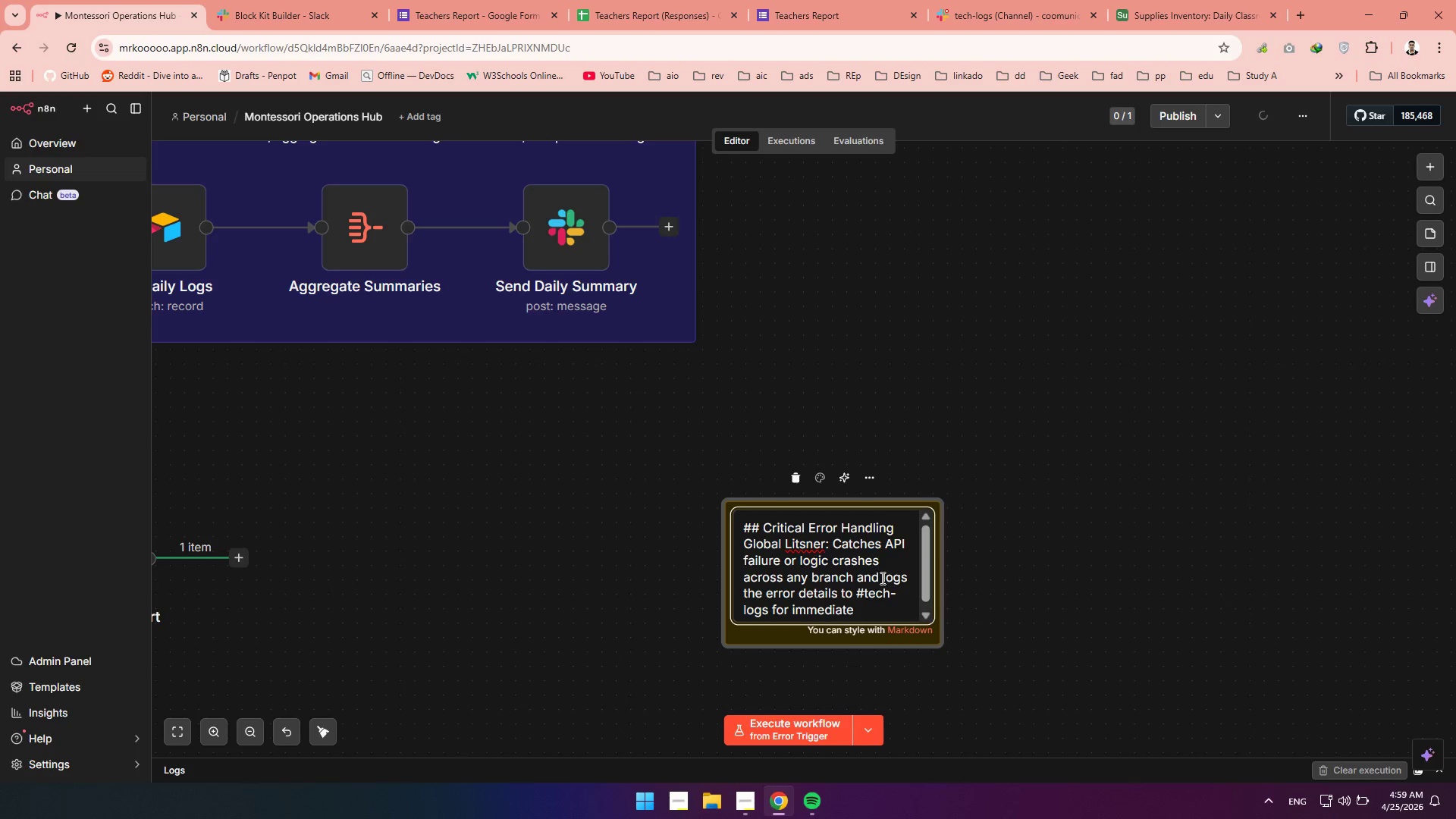 
left_click([754, 802])